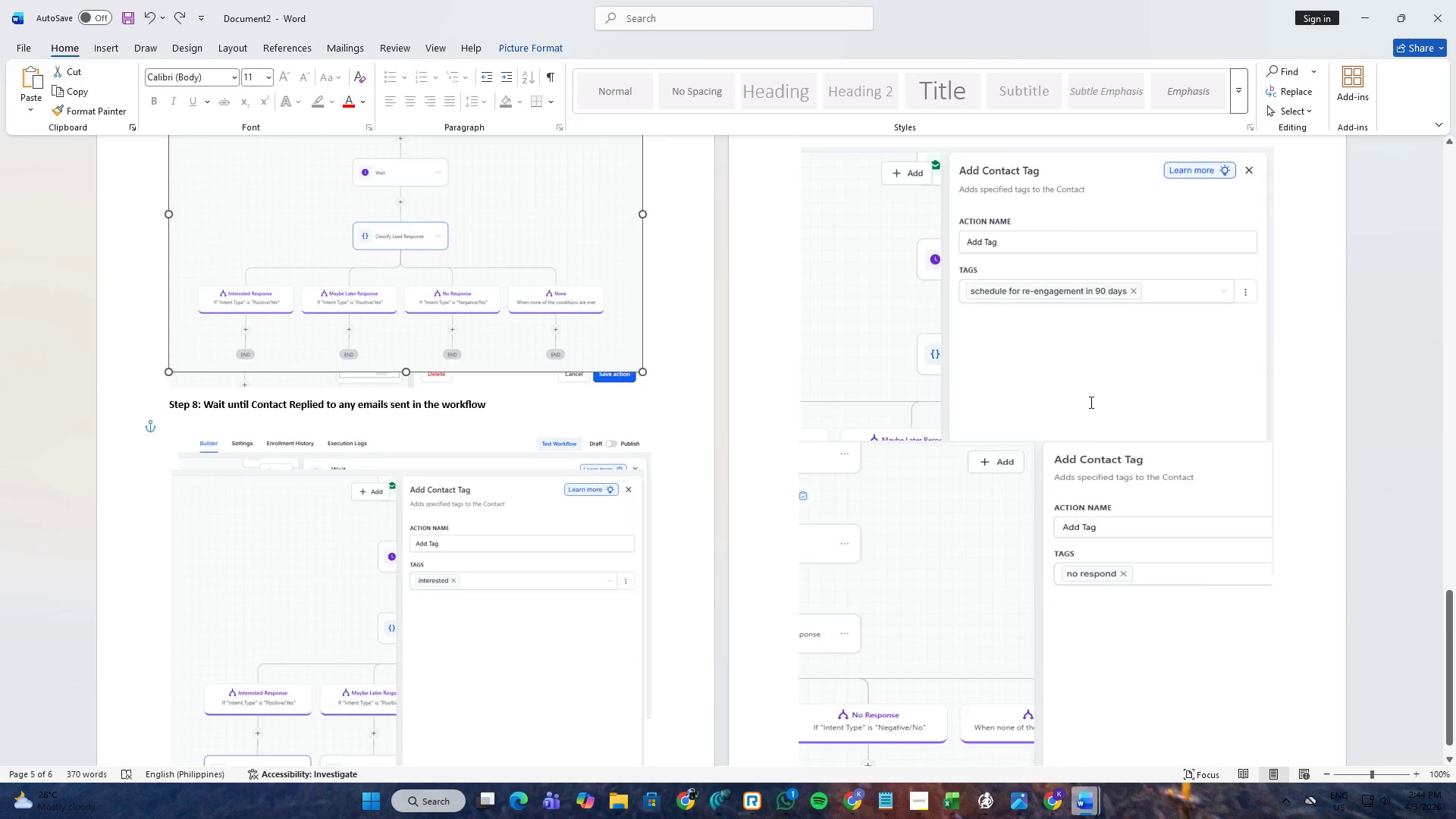 
key(Control+Z)
 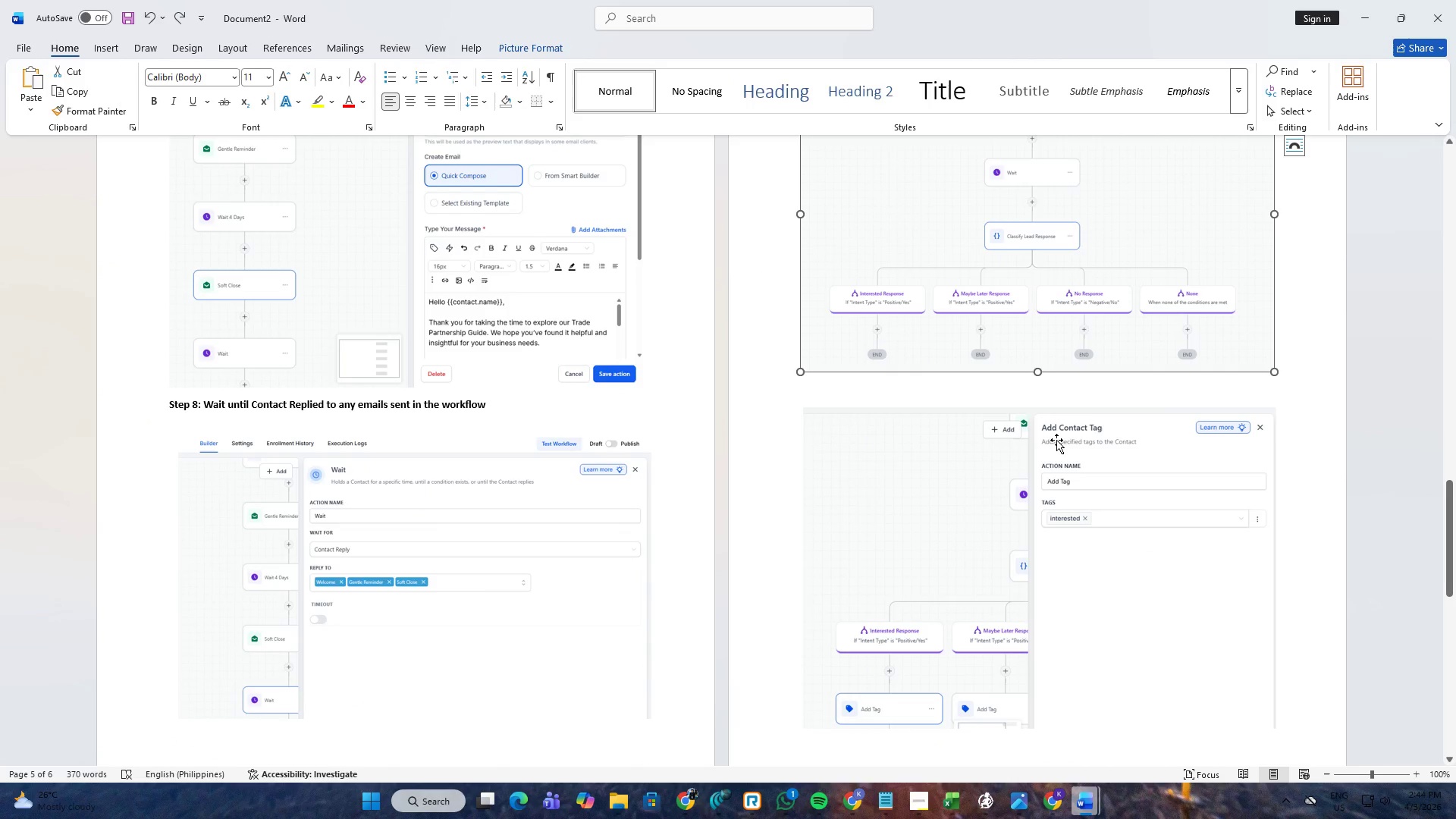 
left_click([1054, 444])
 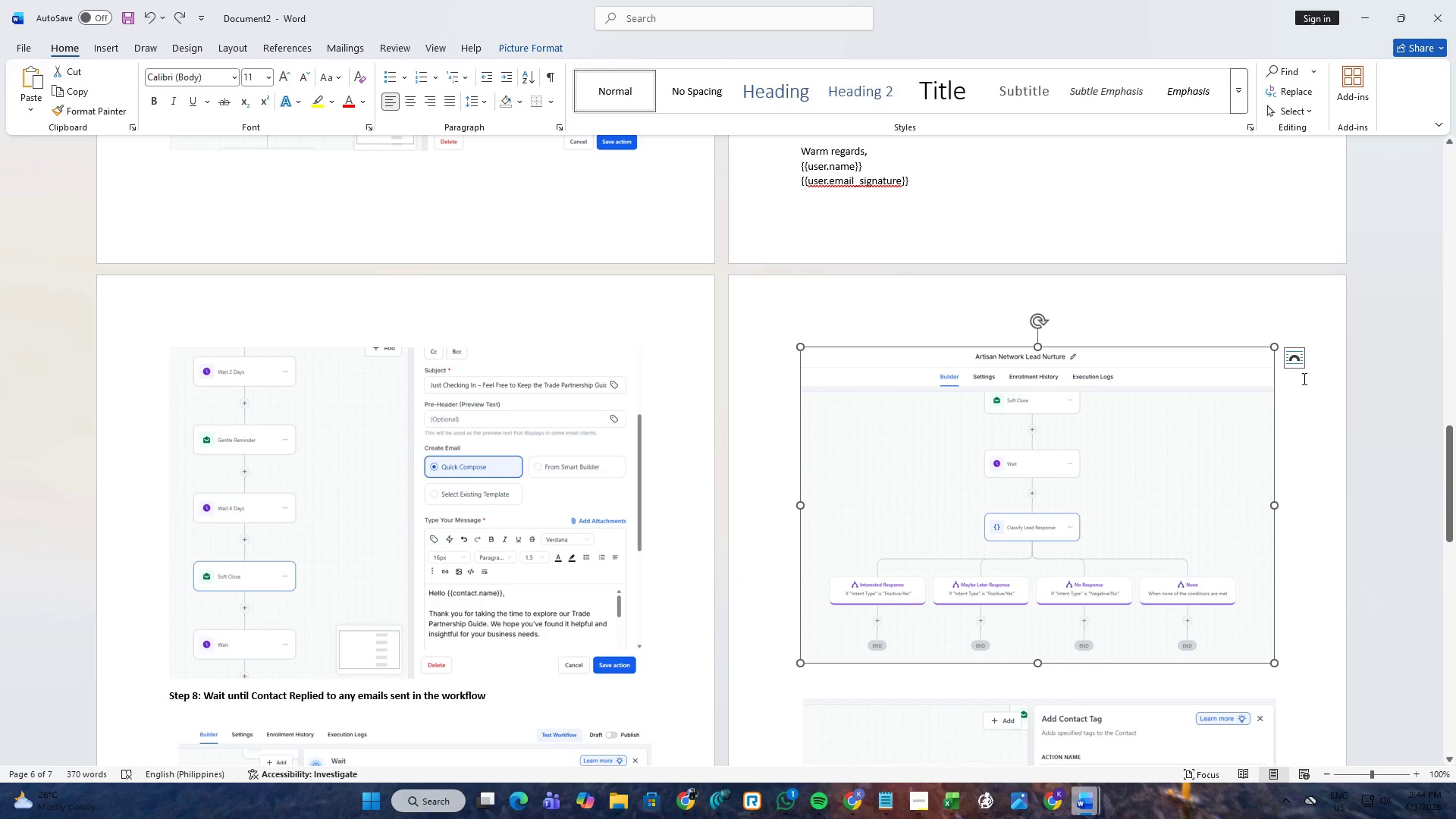 
scroll: coordinate [1054, 444], scroll_direction: up, amount: 8.0
 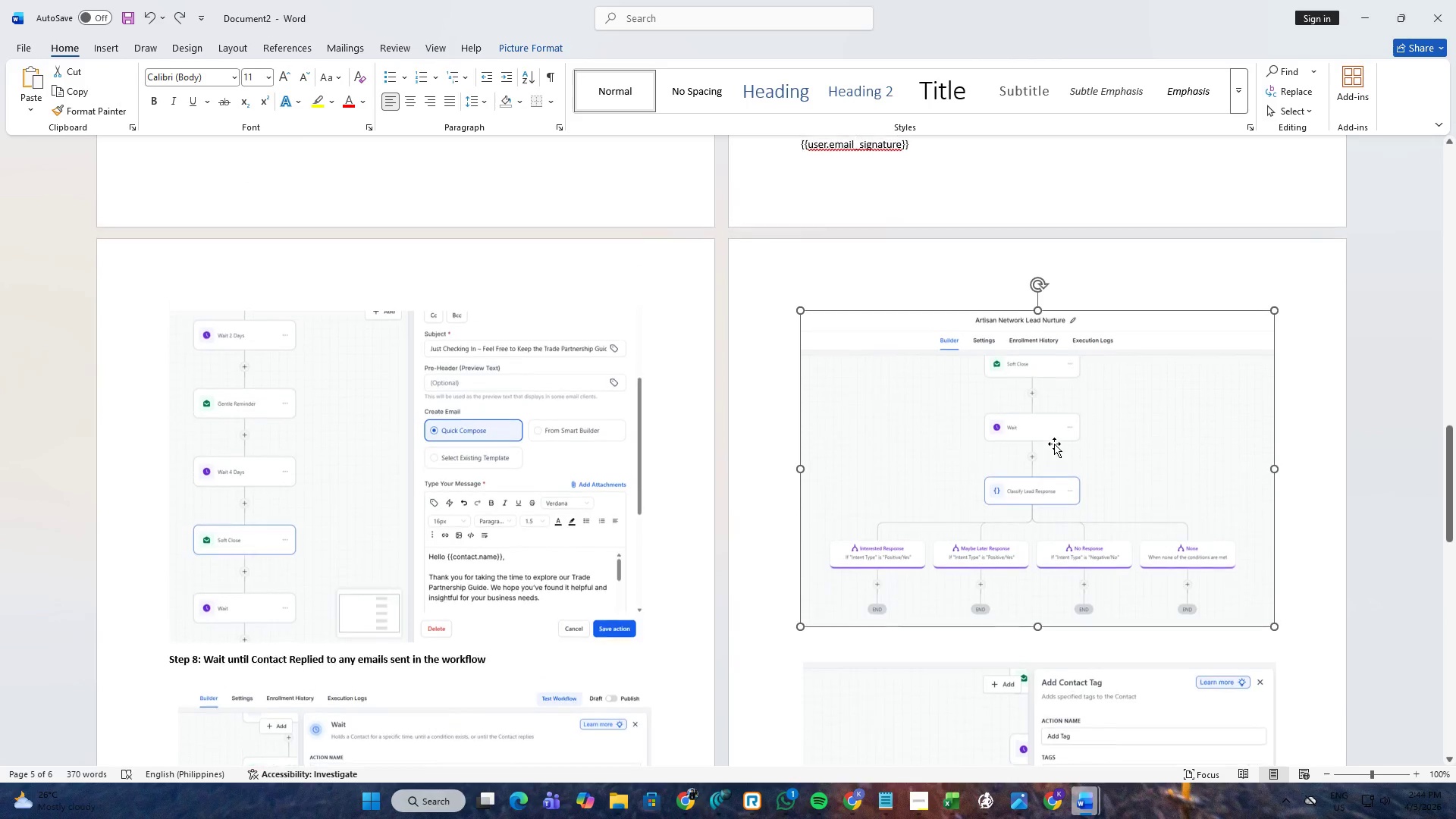 
left_click([1294, 362])
 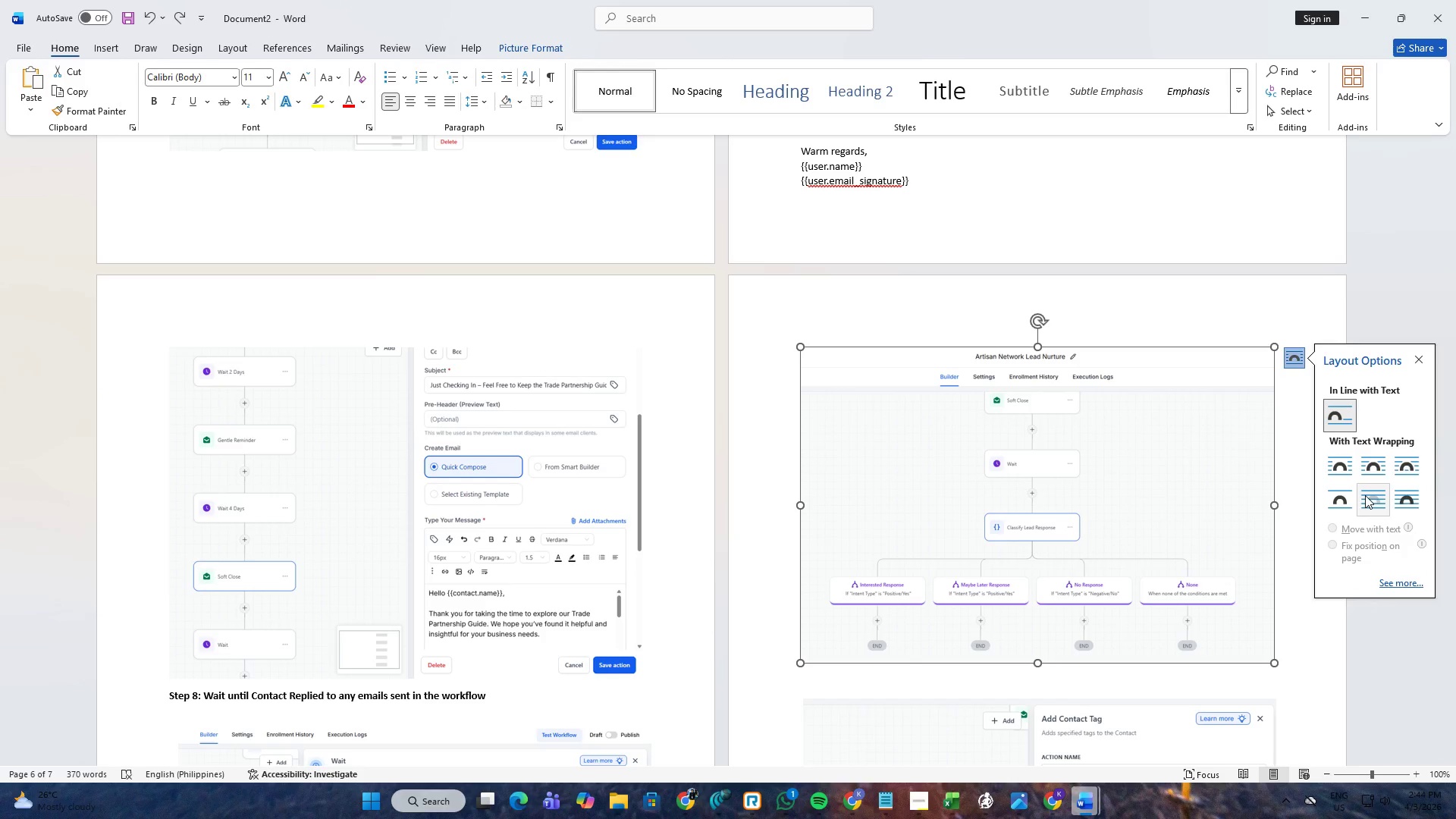 
left_click([1365, 495])
 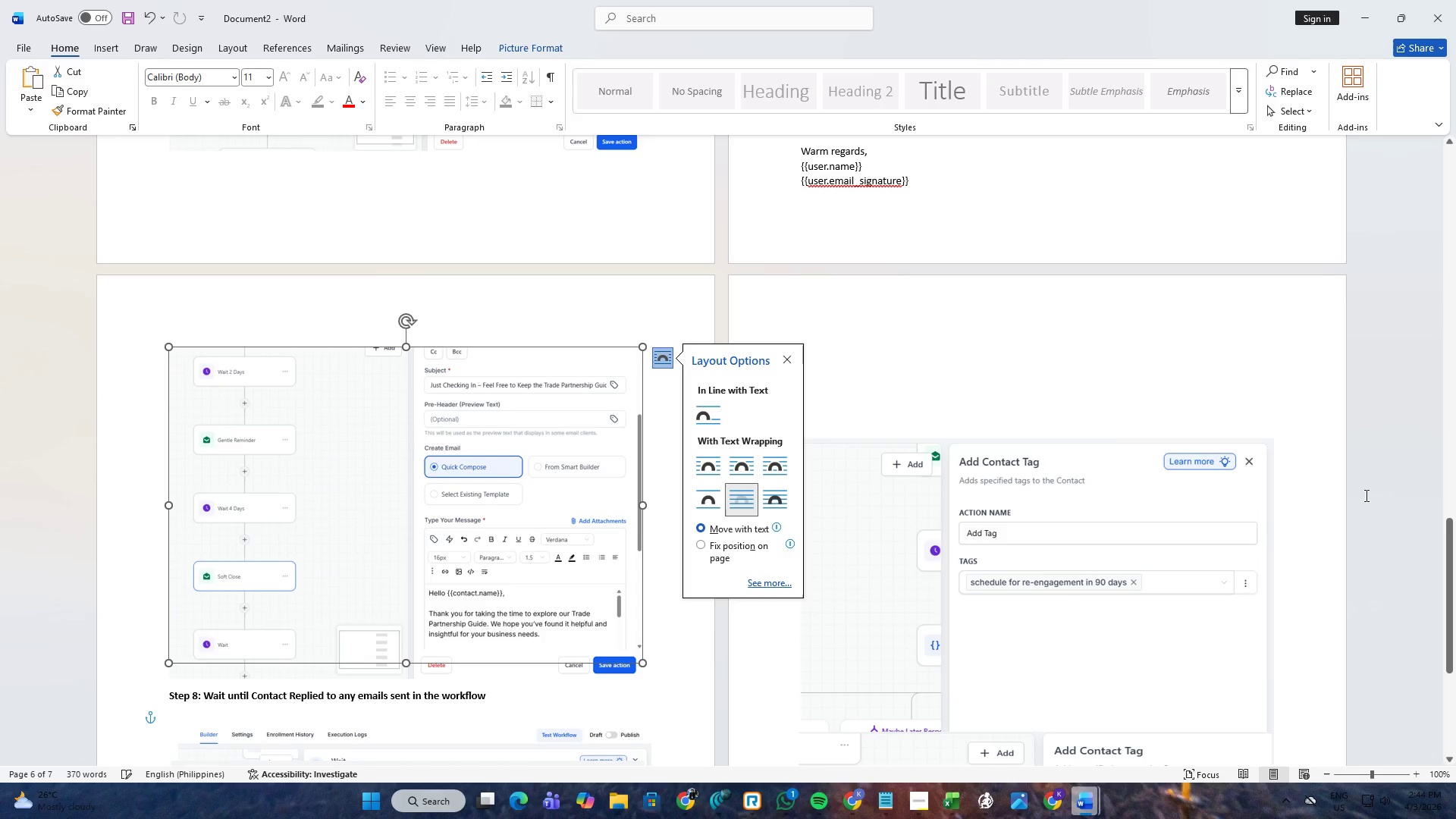 
key(Control+Z)
 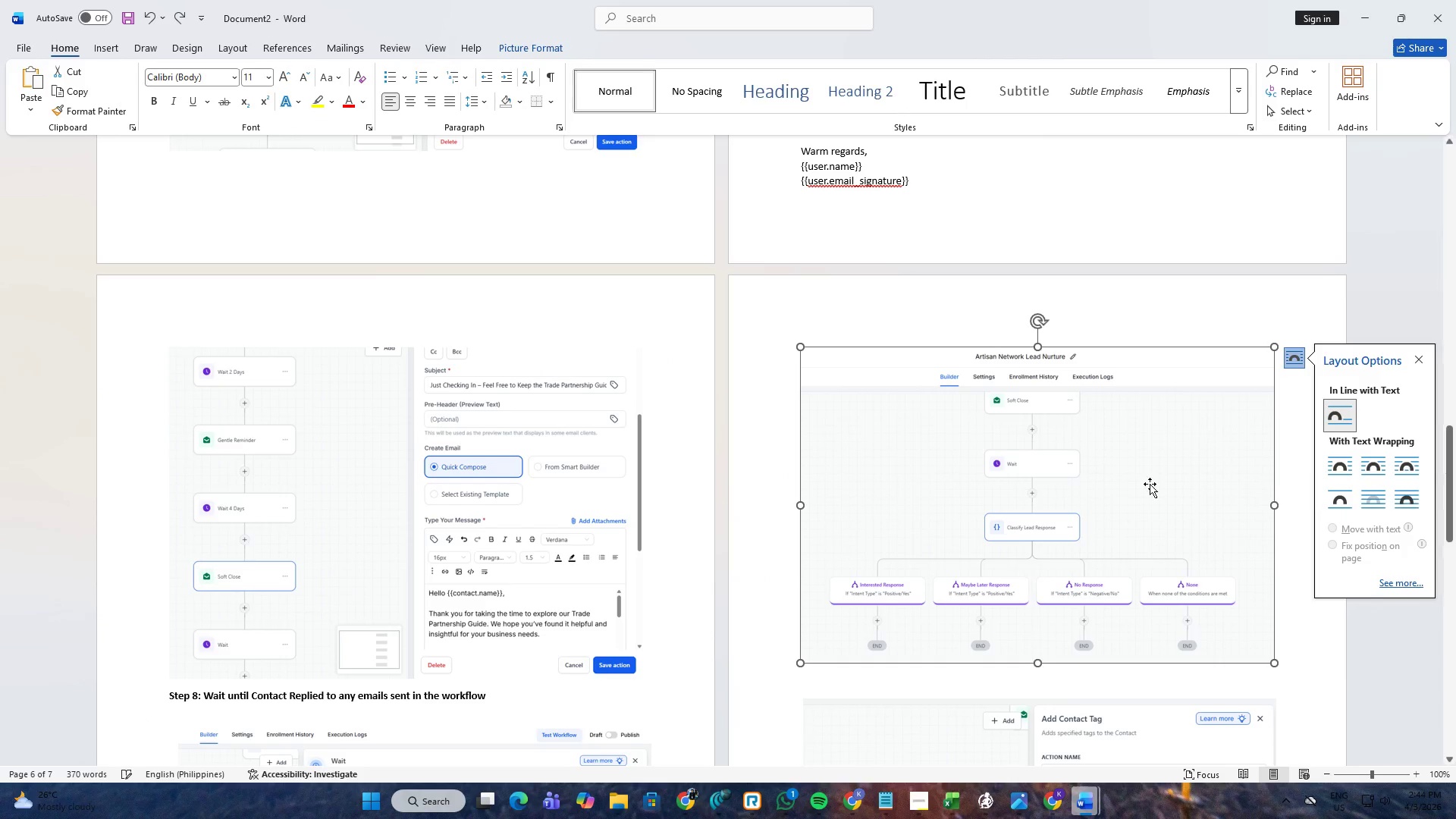 
scroll: coordinate [664, 496], scroll_direction: down, amount: 8.0
 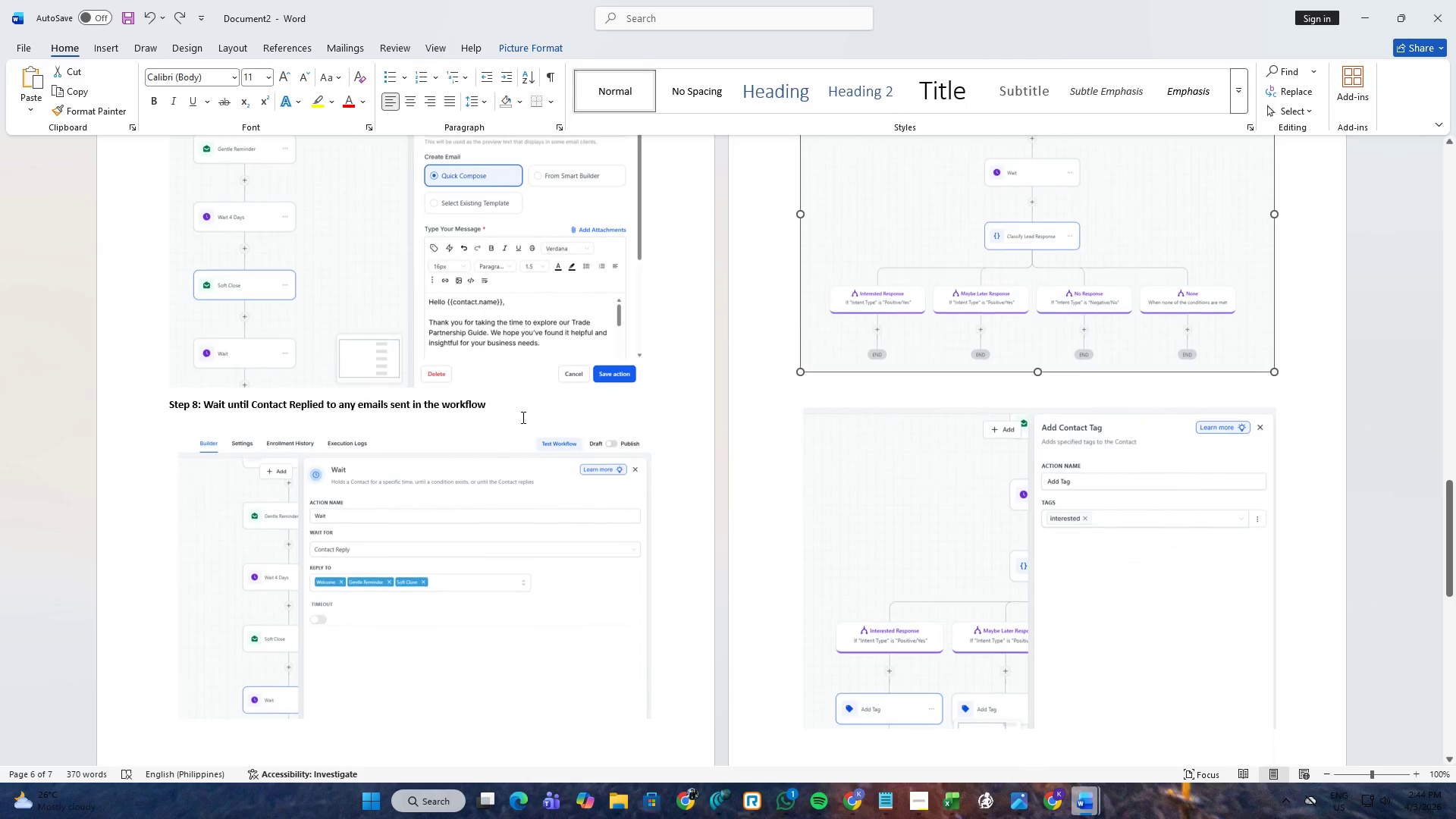 
left_click([519, 407])
 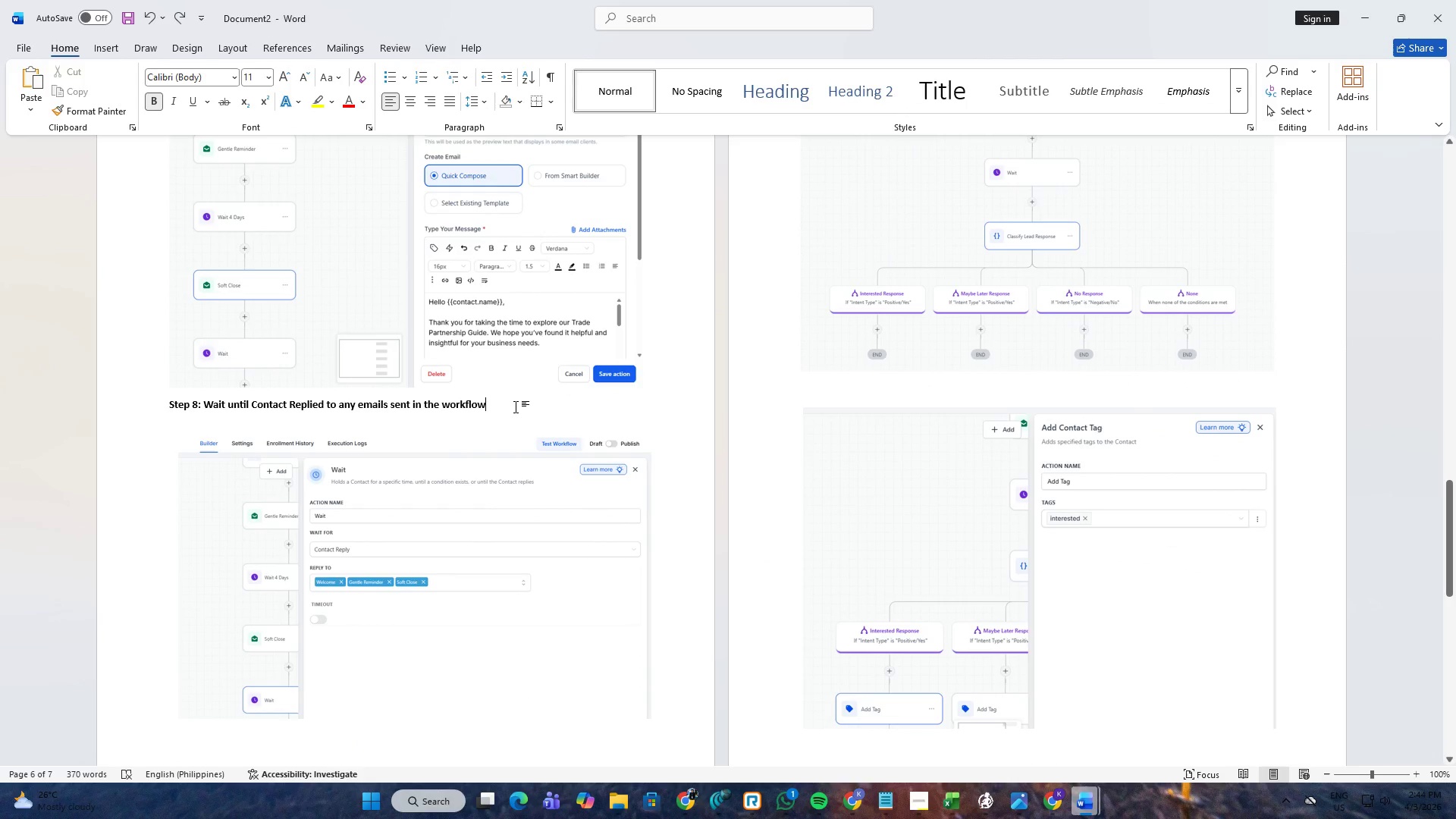 
left_click_drag(start_coordinate=[516, 406], to_coordinate=[470, 406])
 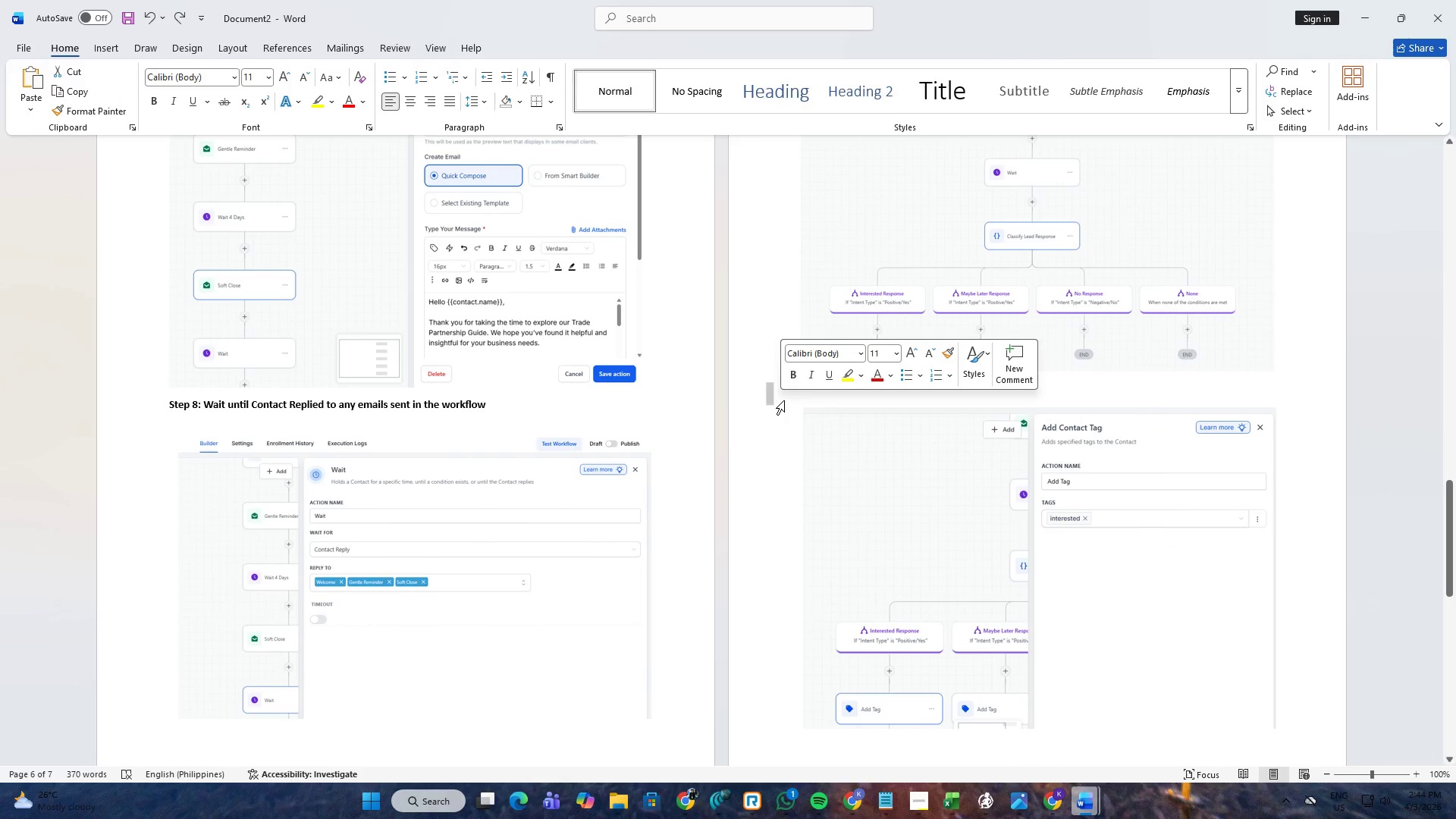 
double_click([856, 393])
 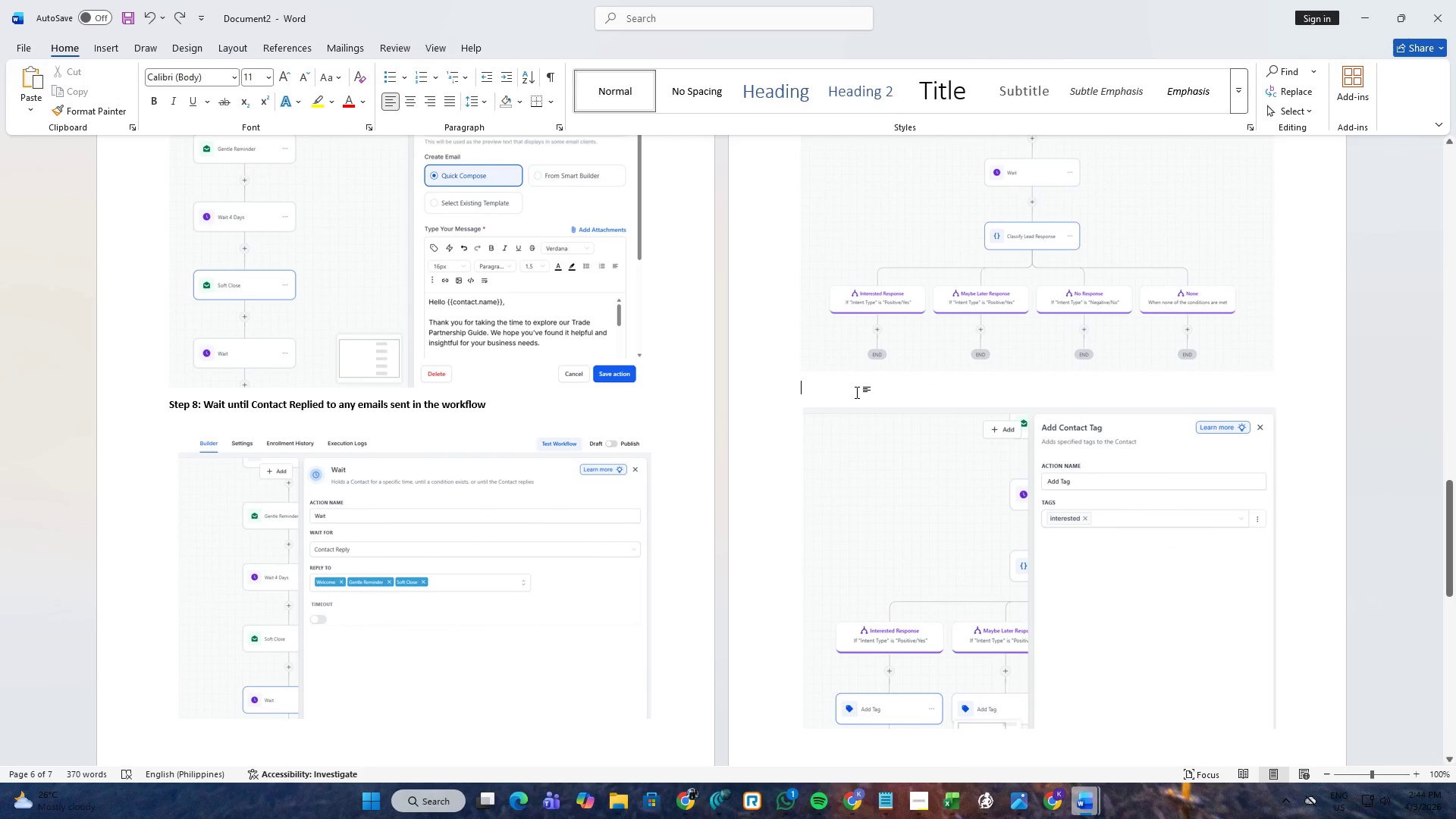 
left_click([856, 366])
 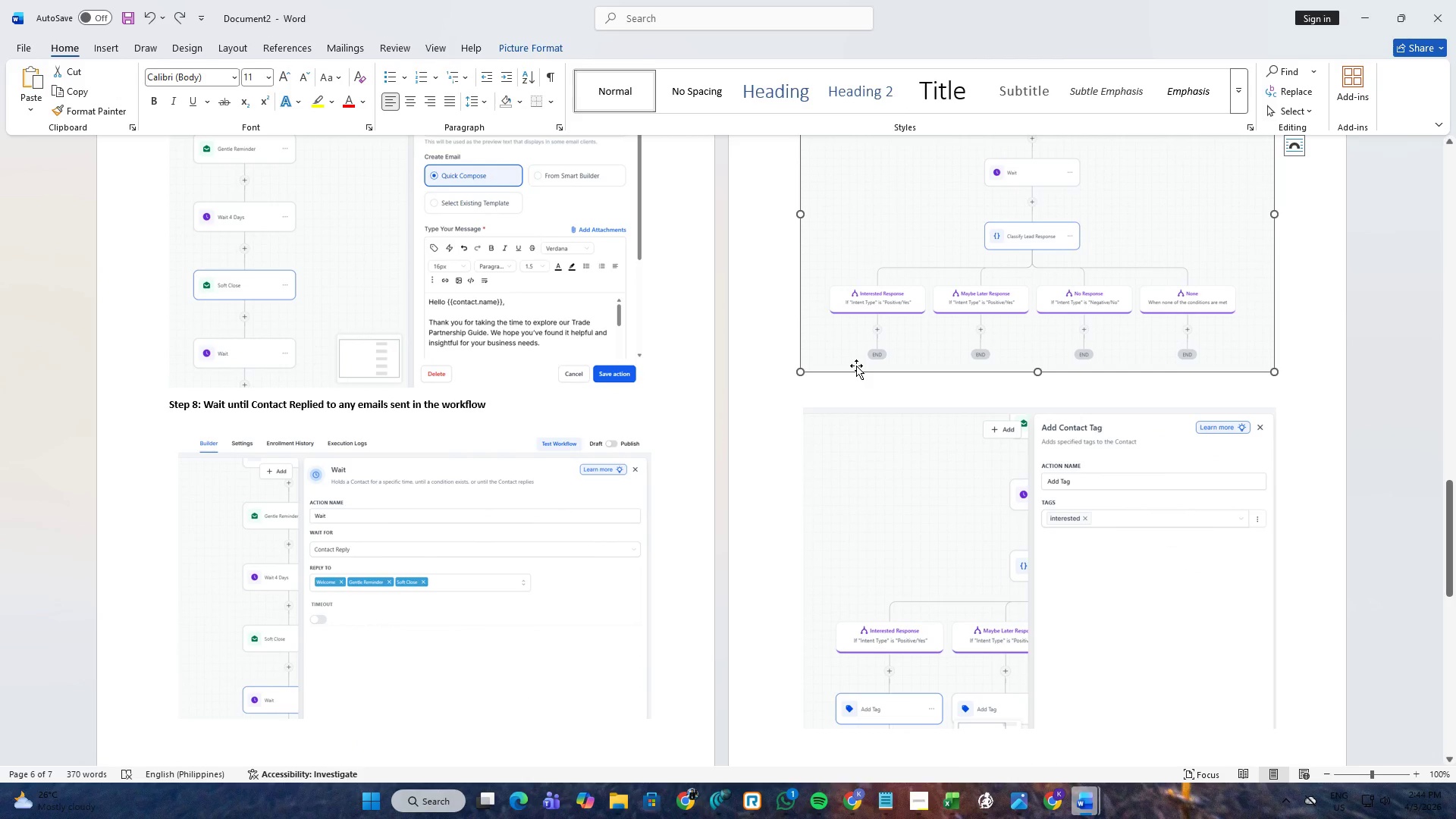 
left_click_drag(start_coordinate=[856, 366], to_coordinate=[855, 395])
 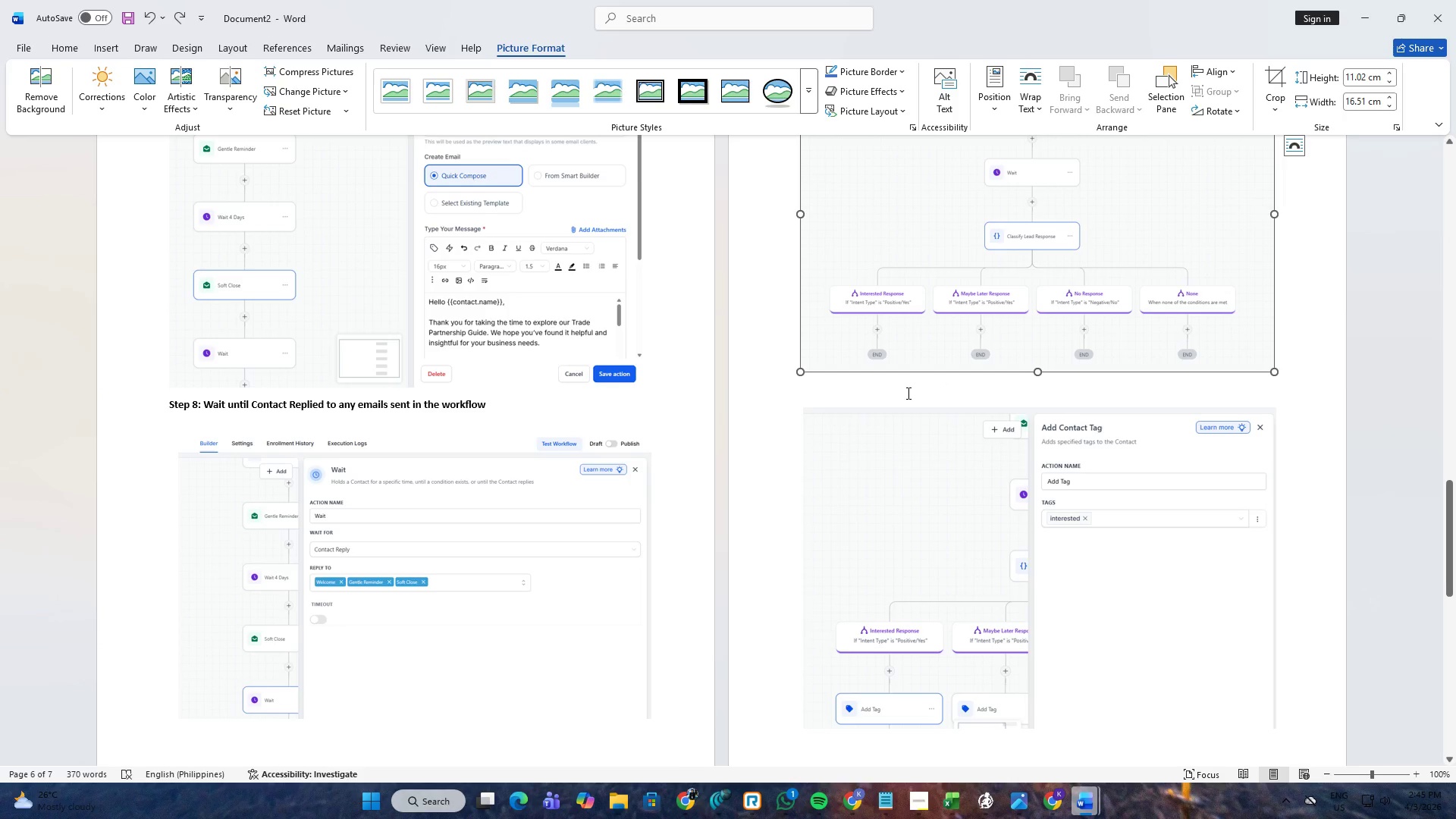 
scroll: coordinate [907, 393], scroll_direction: up, amount: 3.0
 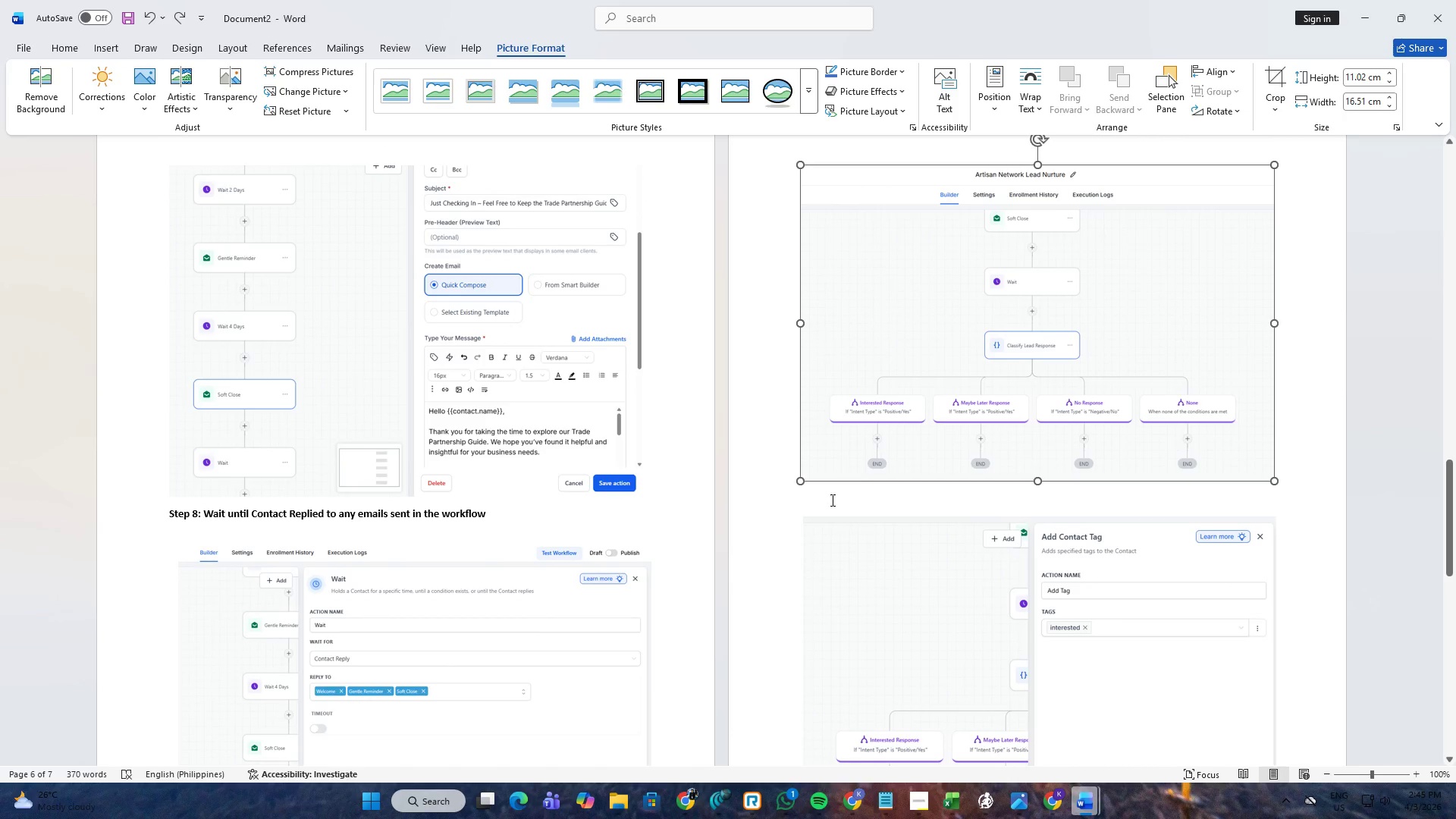 
left_click([830, 501])
 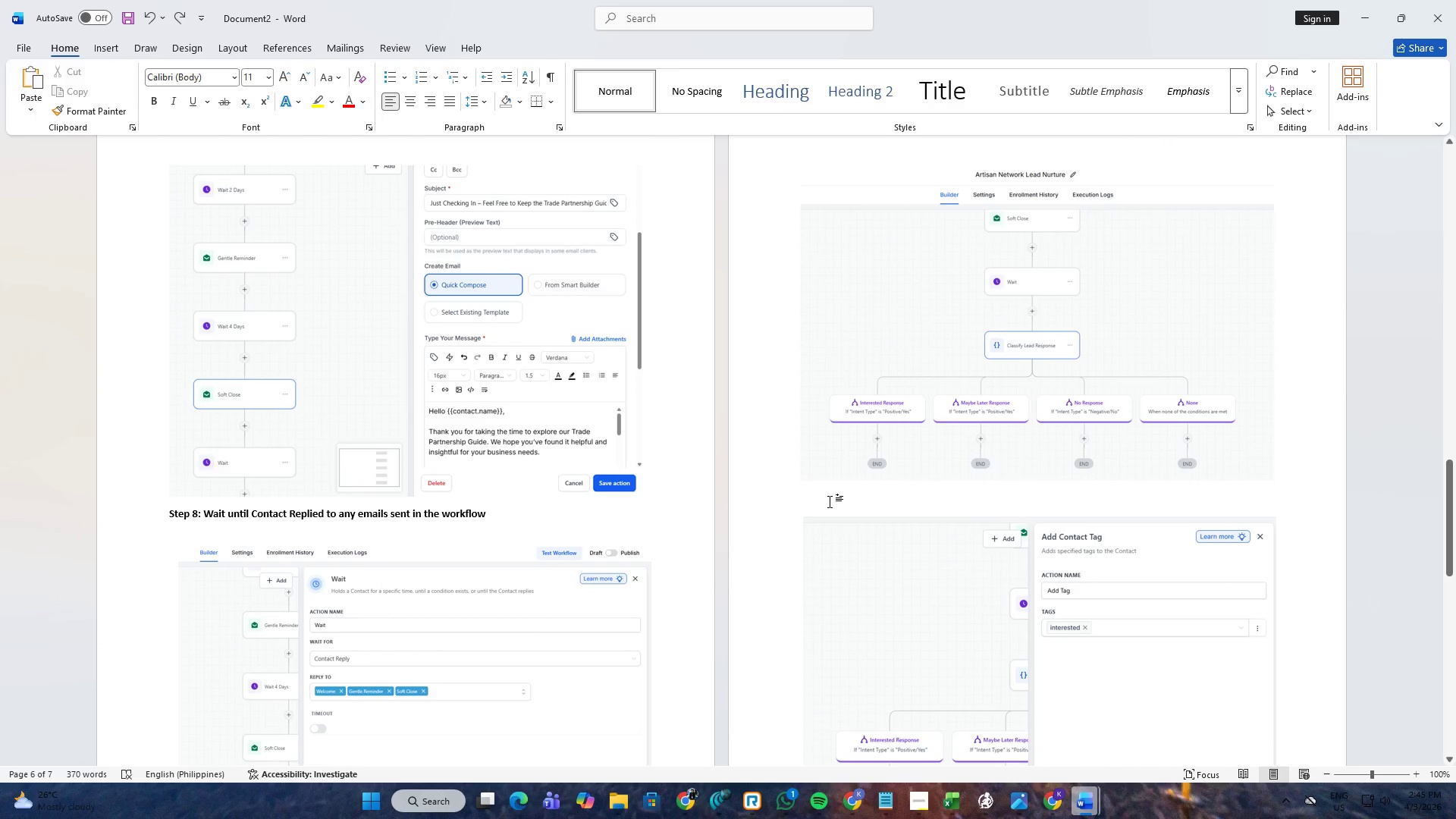 
key(ArrowUp)
 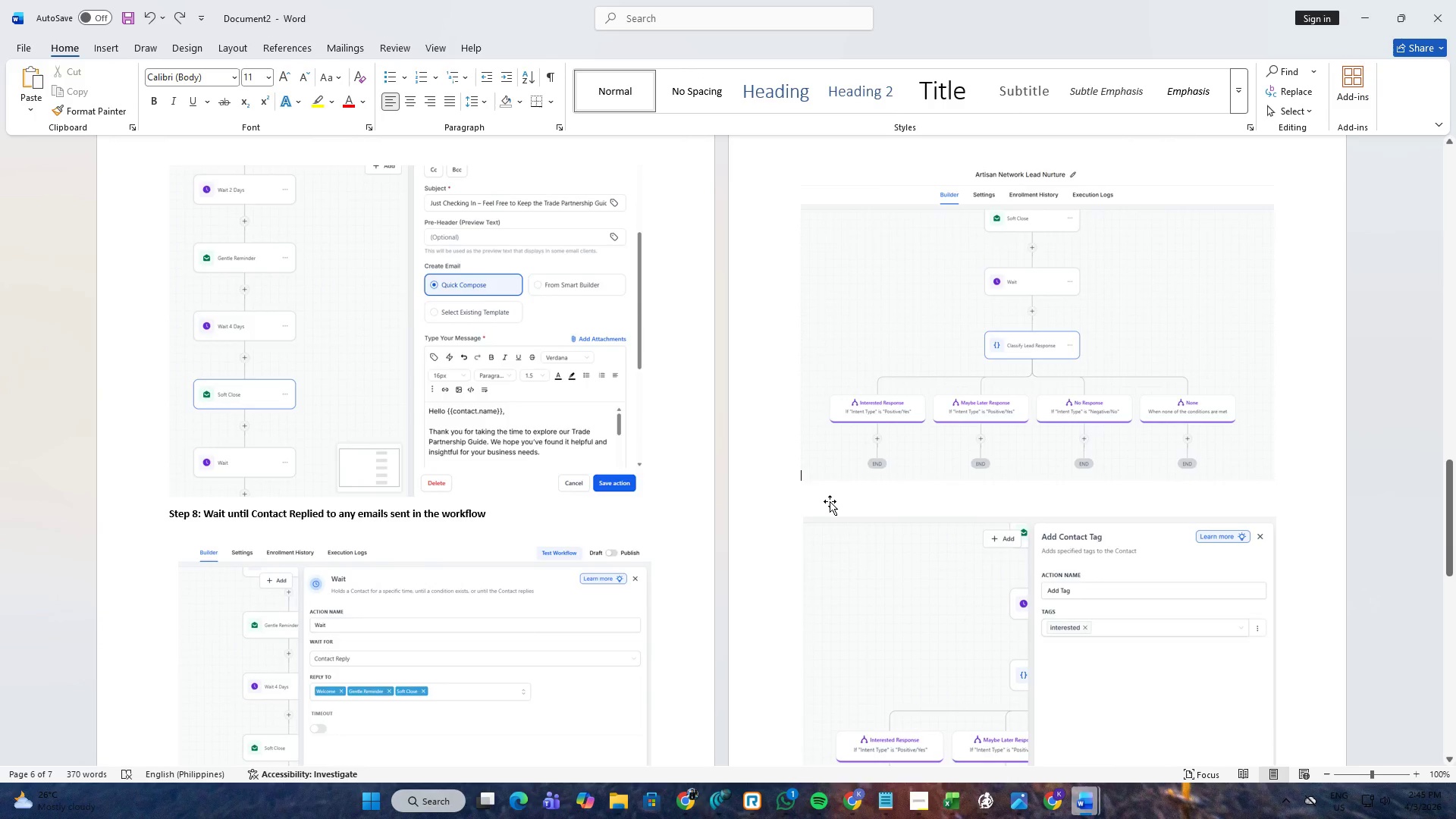 
key(ArrowUp)
 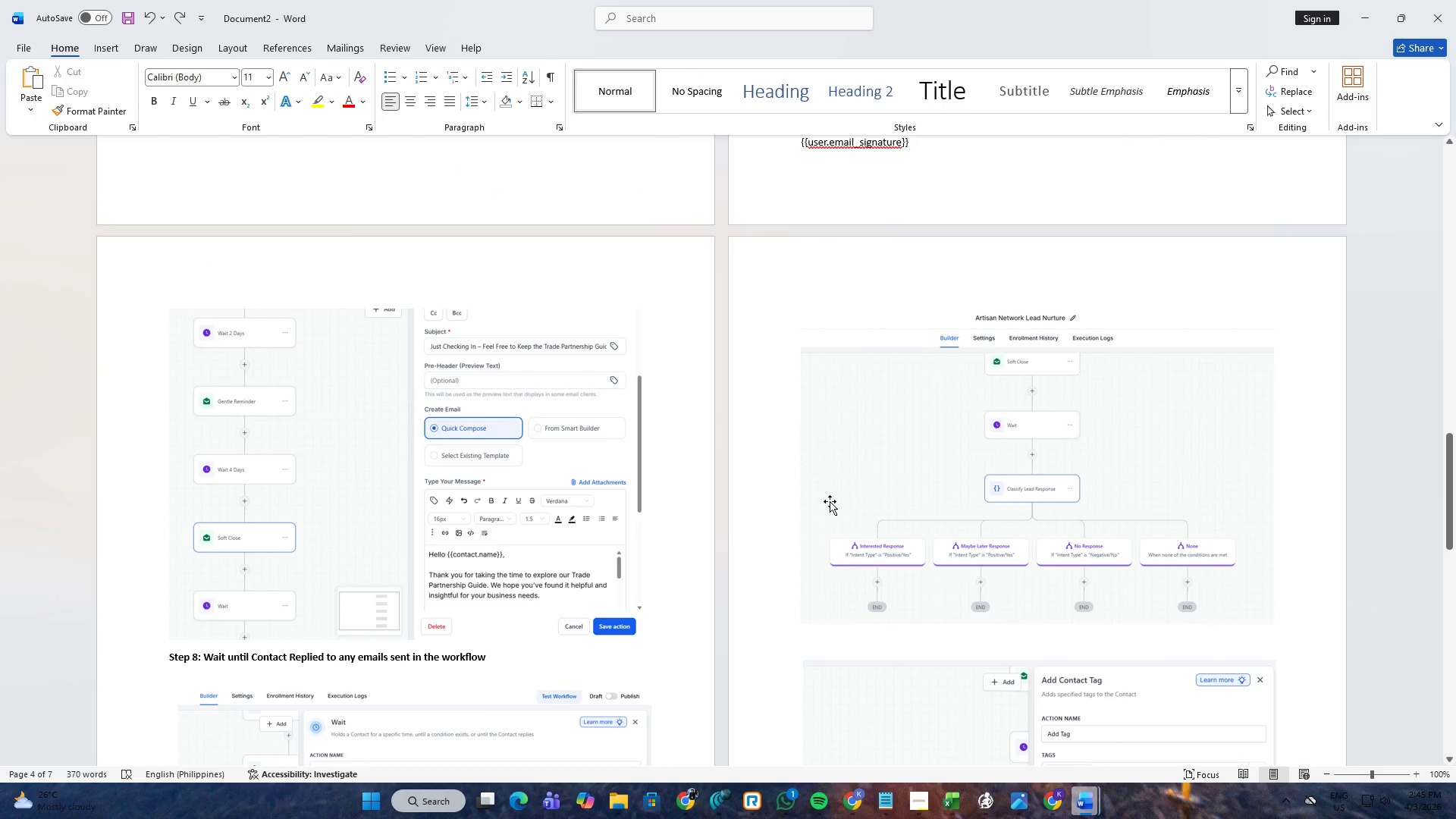 
key(Enter)
 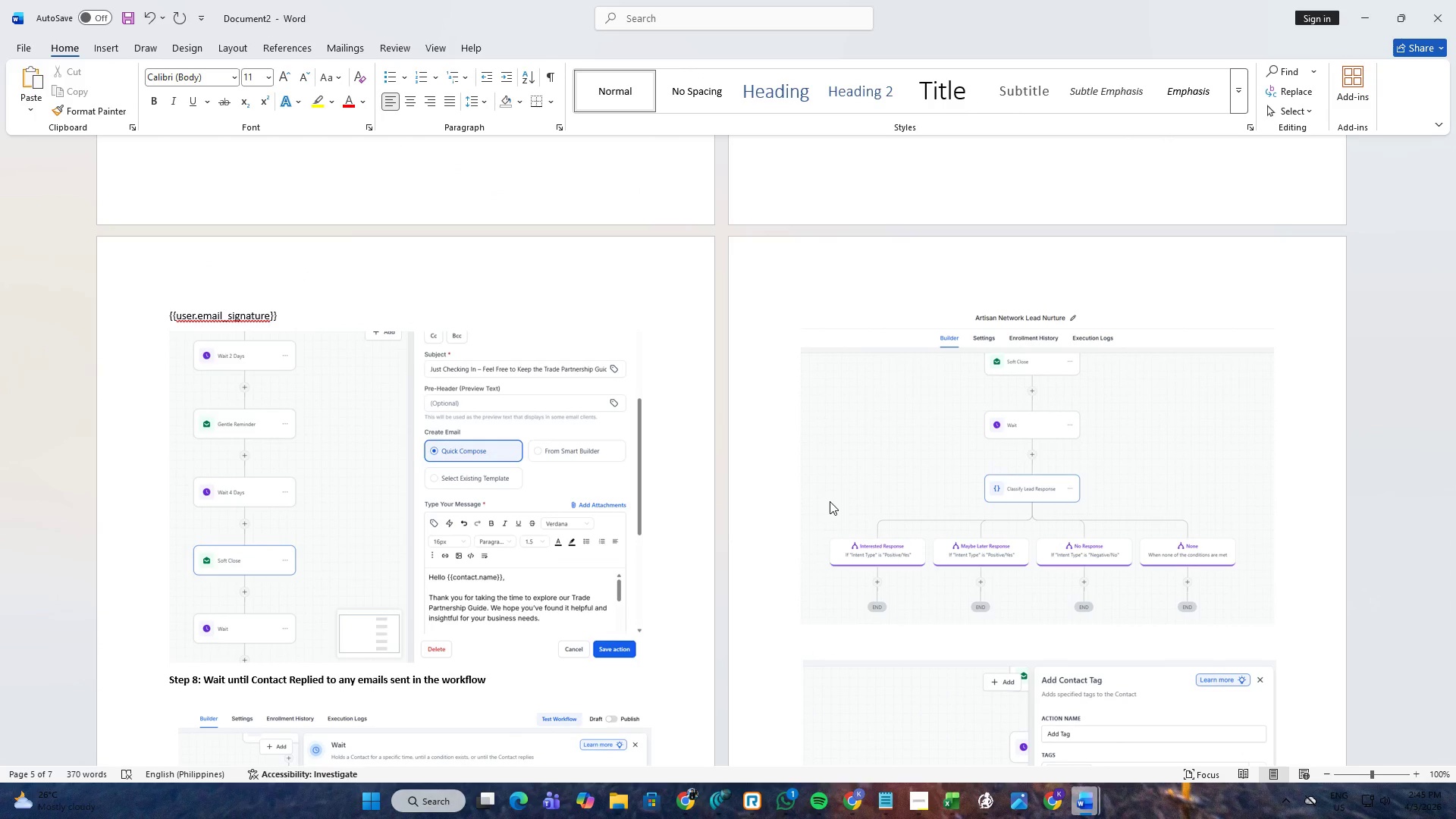 
key(Backspace)
 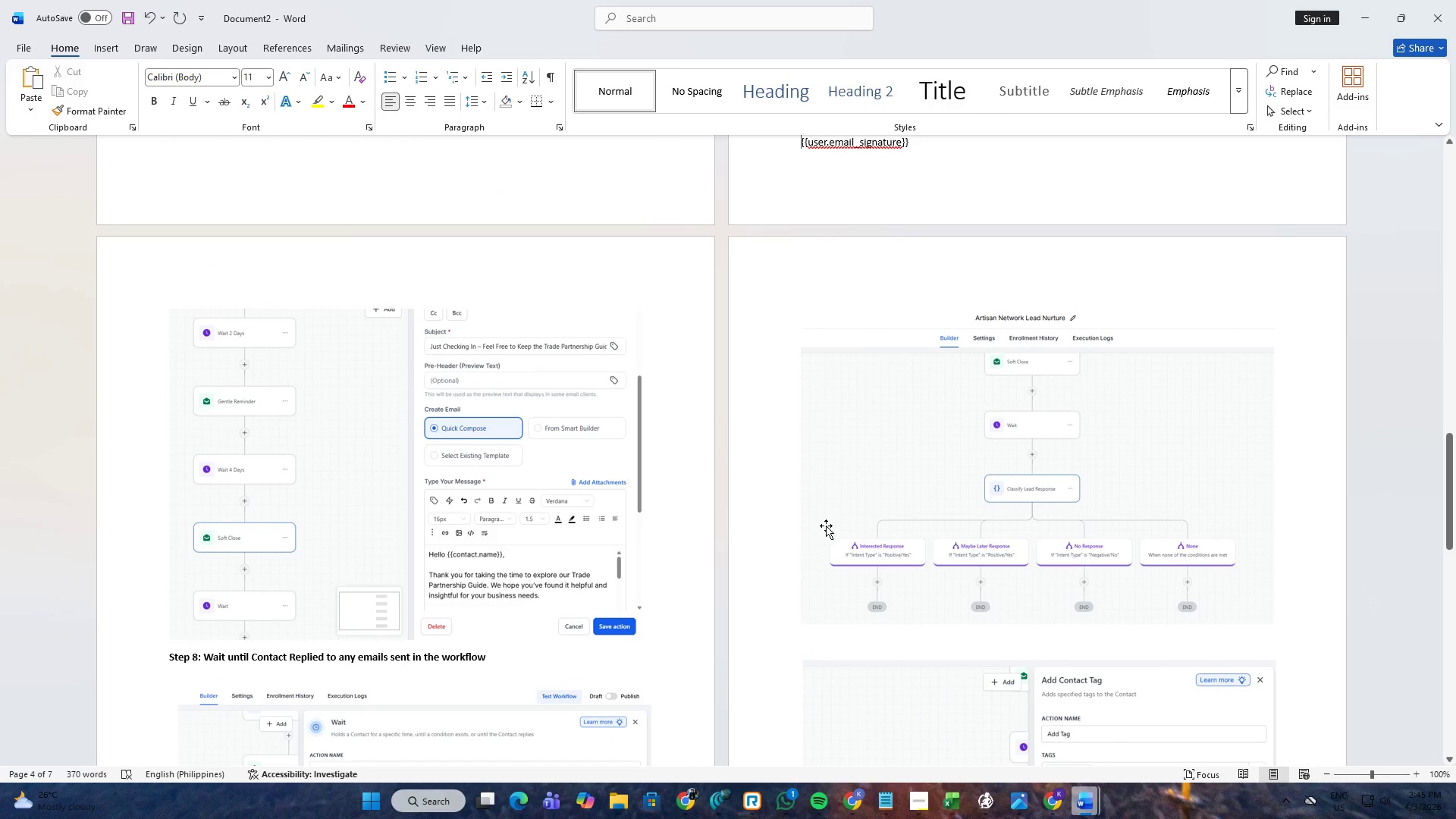 
left_click([822, 635])
 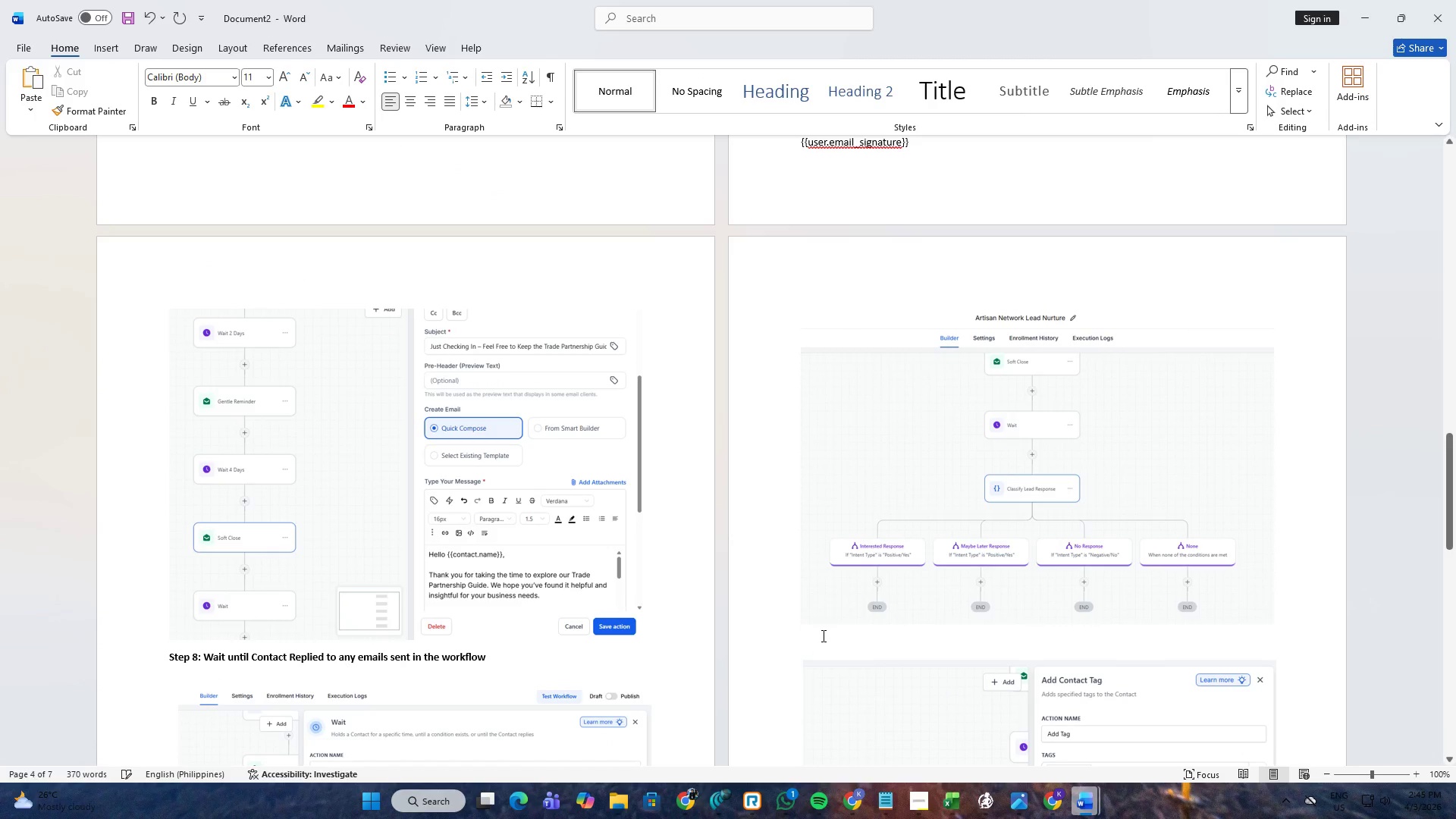 
left_click([833, 644])
 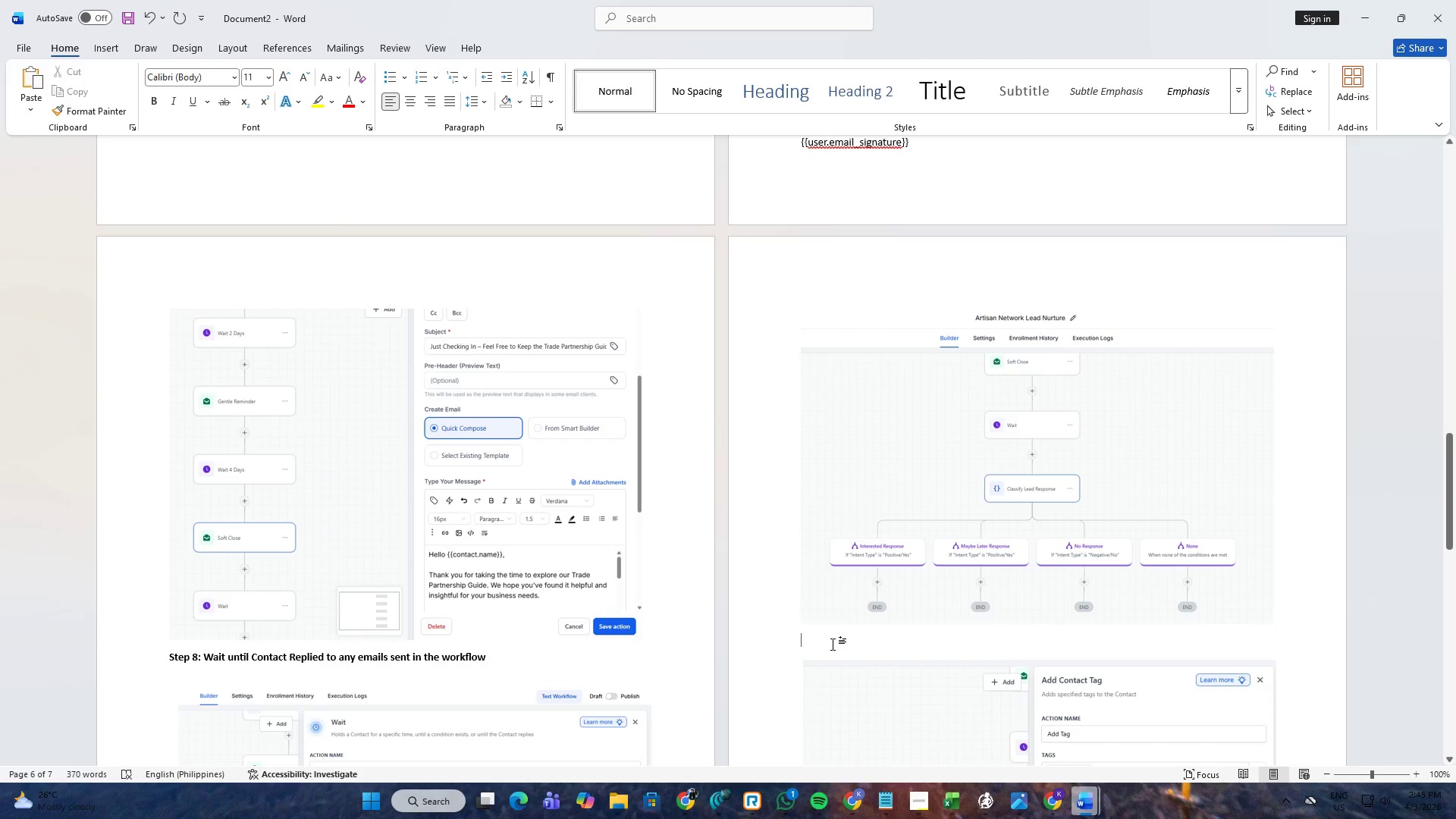 
key(ArrowUp)
 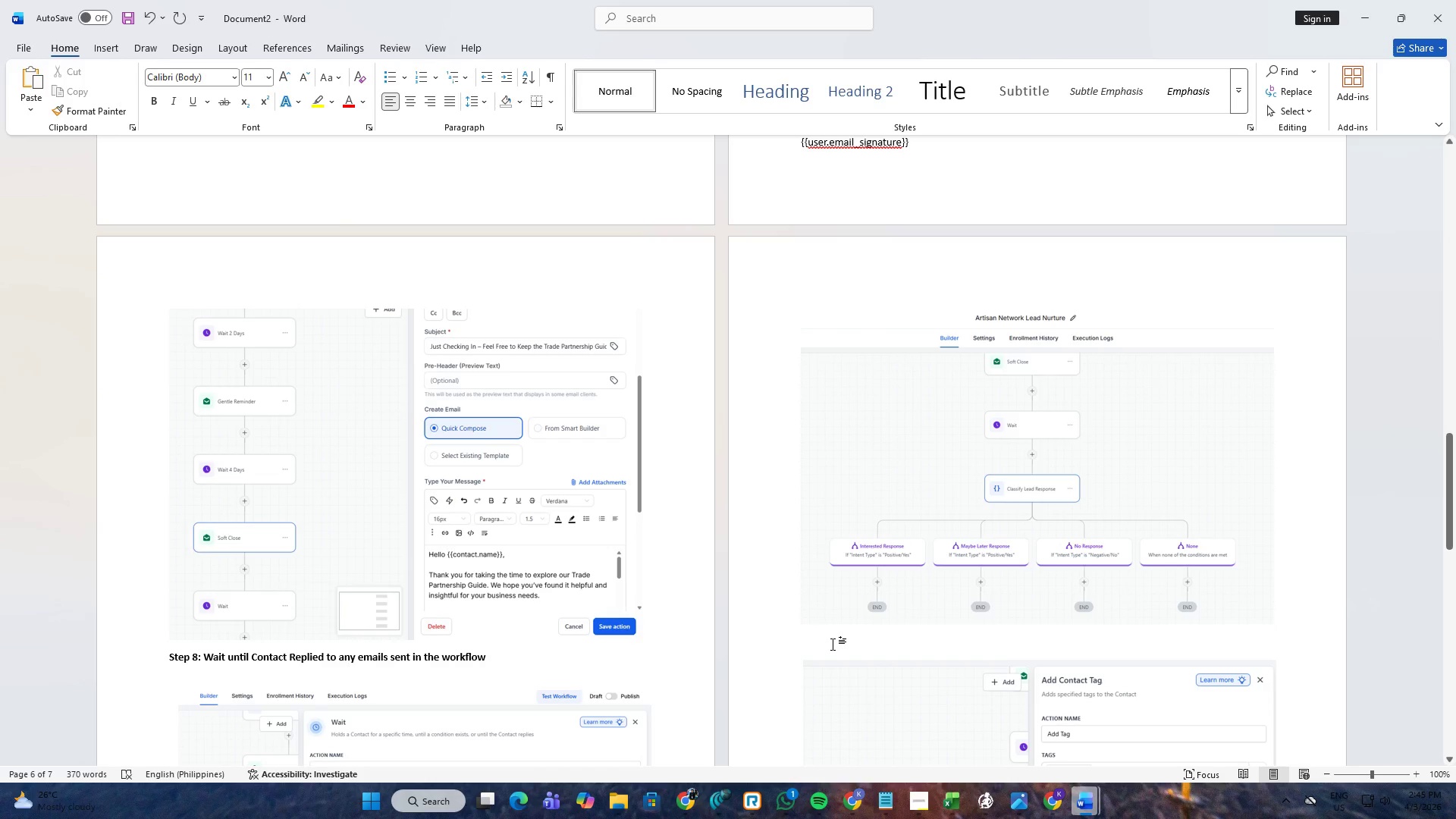 
key(Enter)
 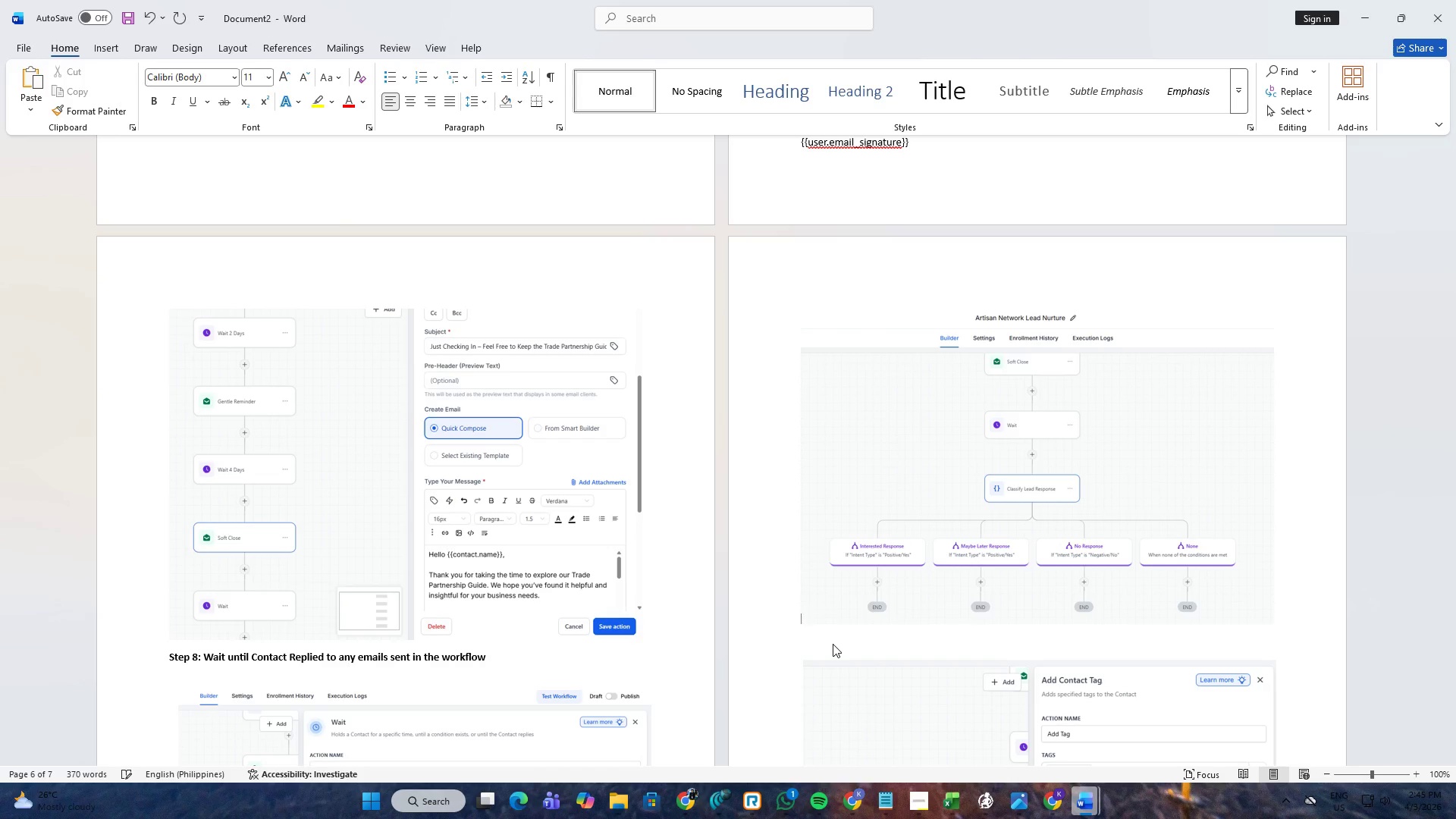 
key(Enter)
 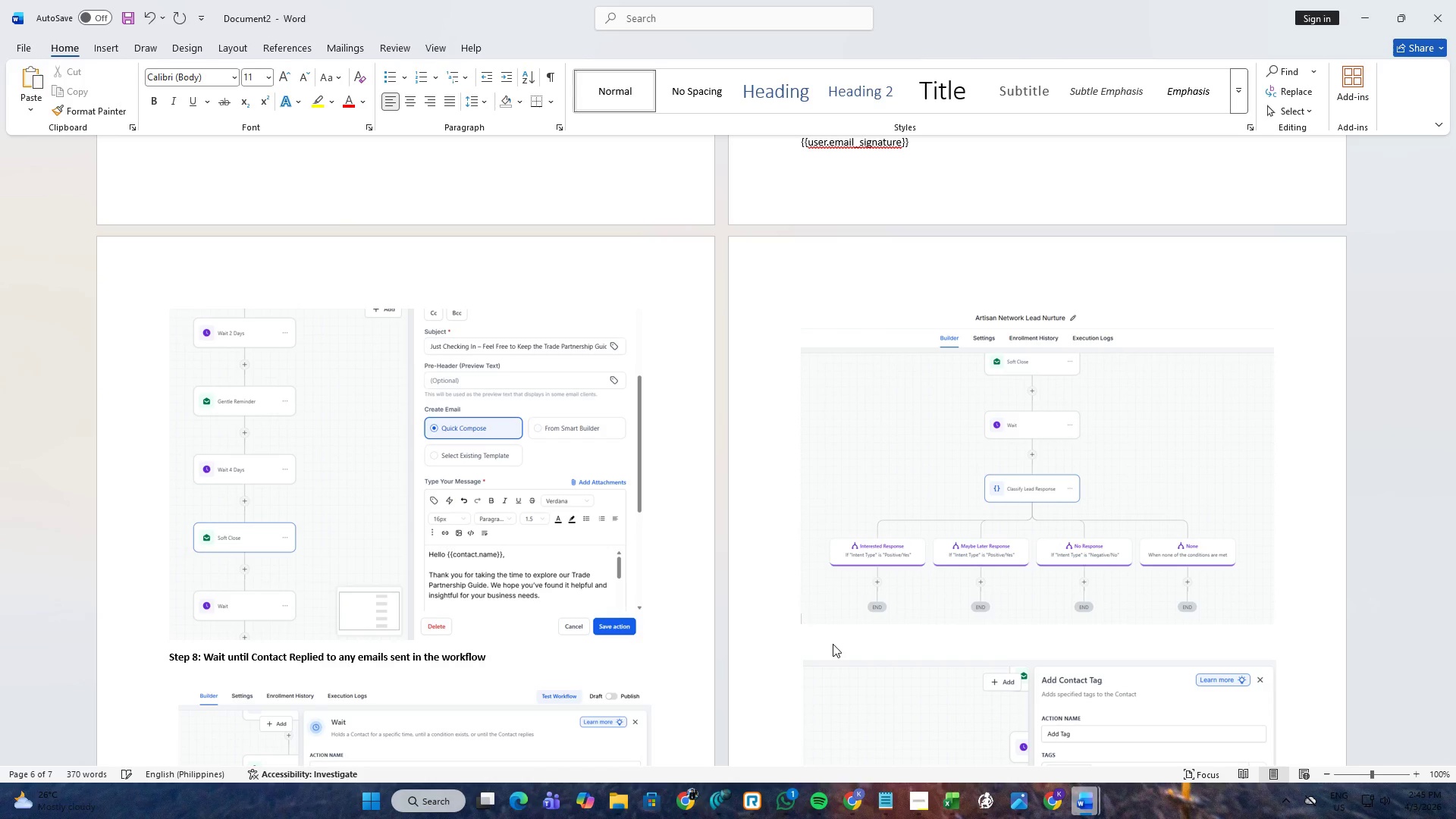 
key(Space)
 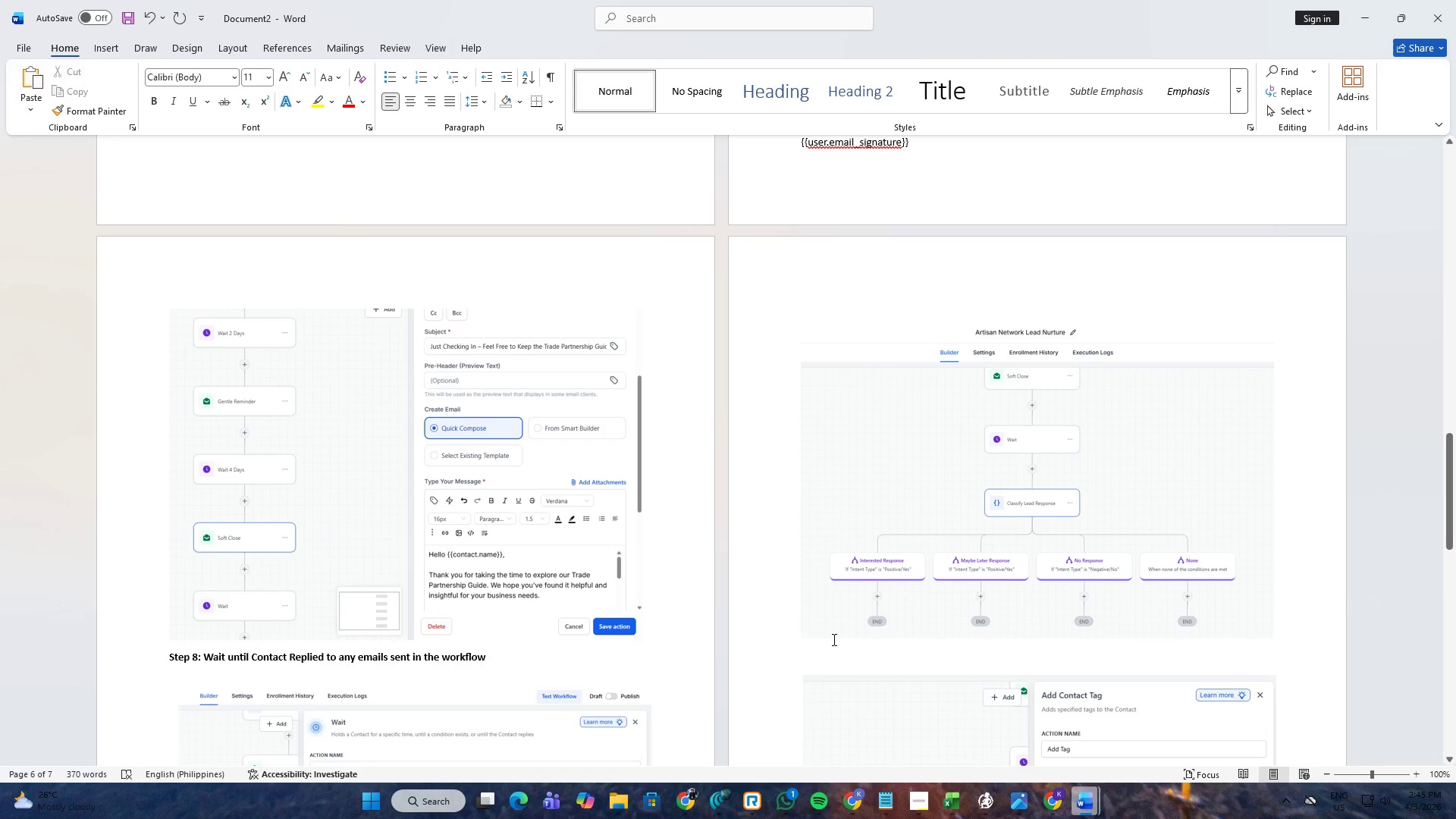 
key(Space)
 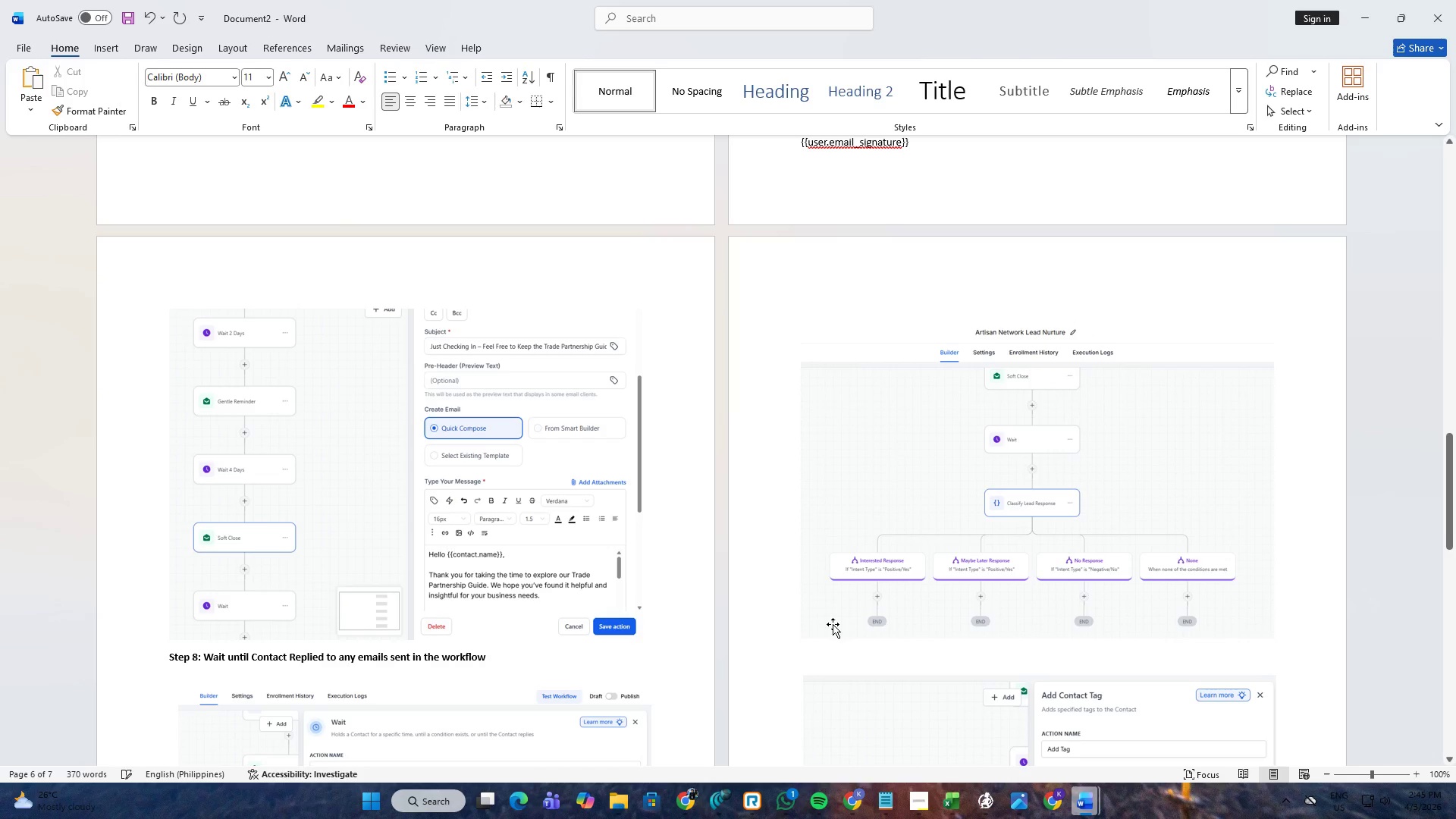 
key(Enter)
 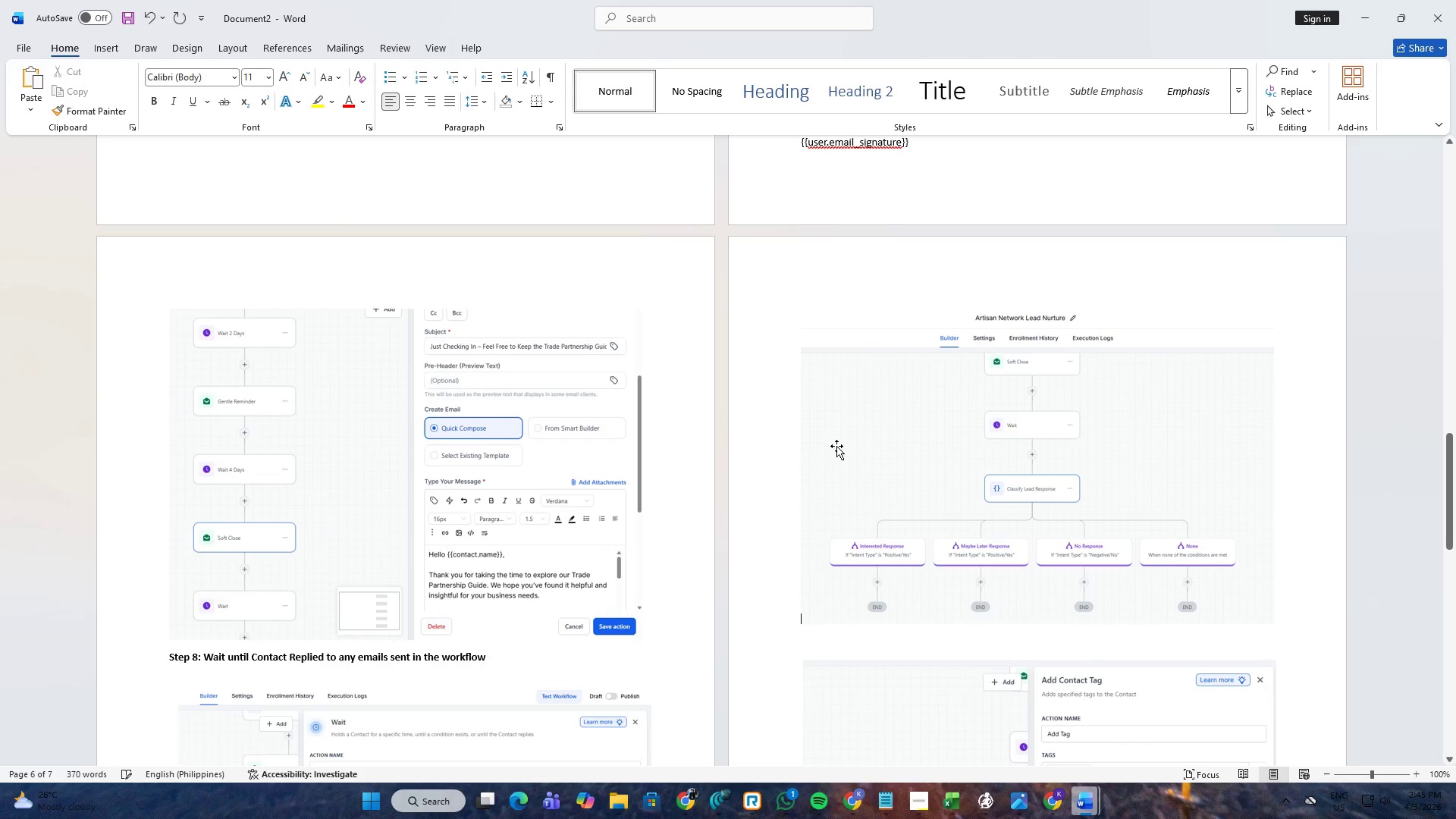 
key(Enter)
 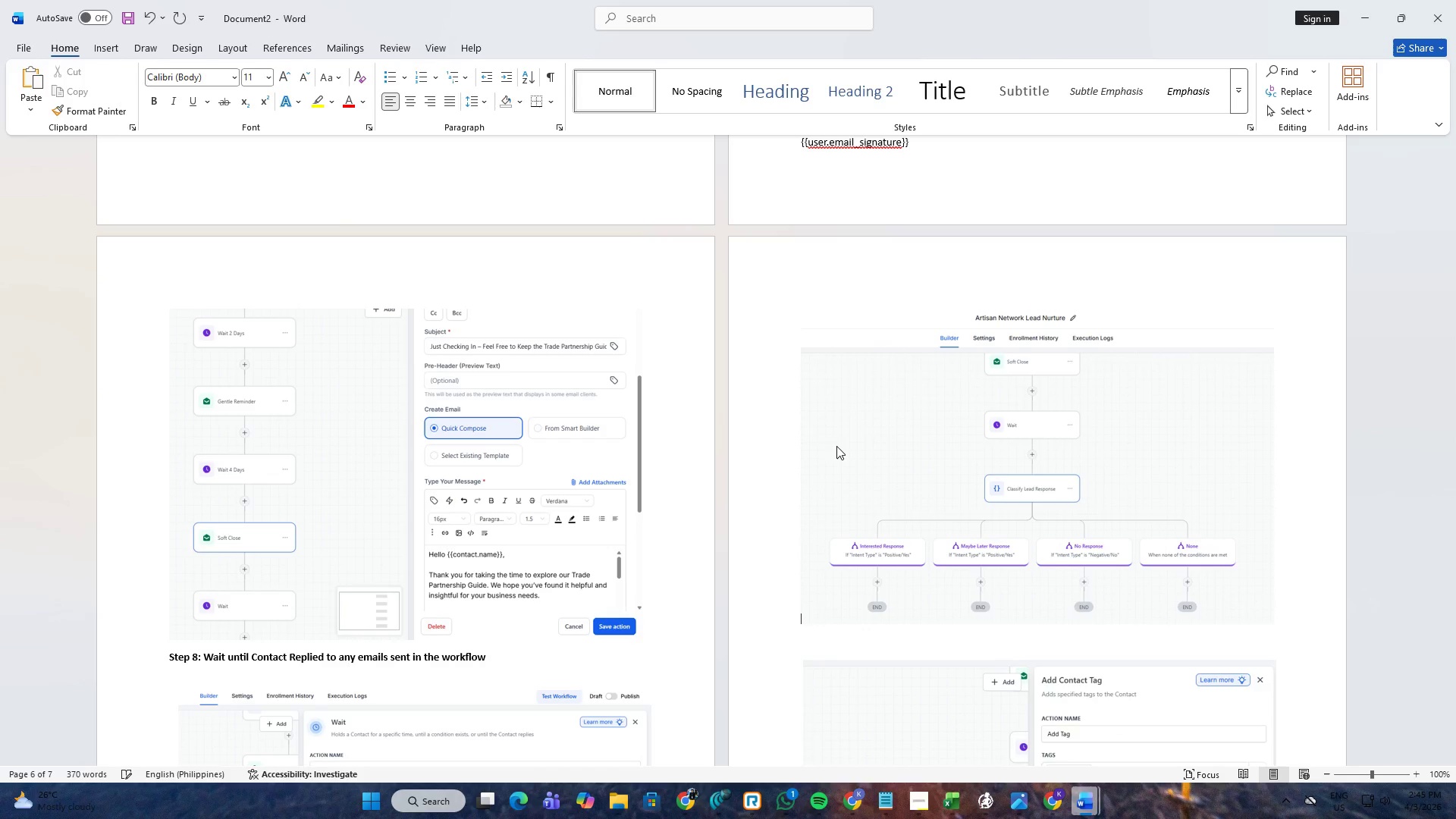 
key(Space)
 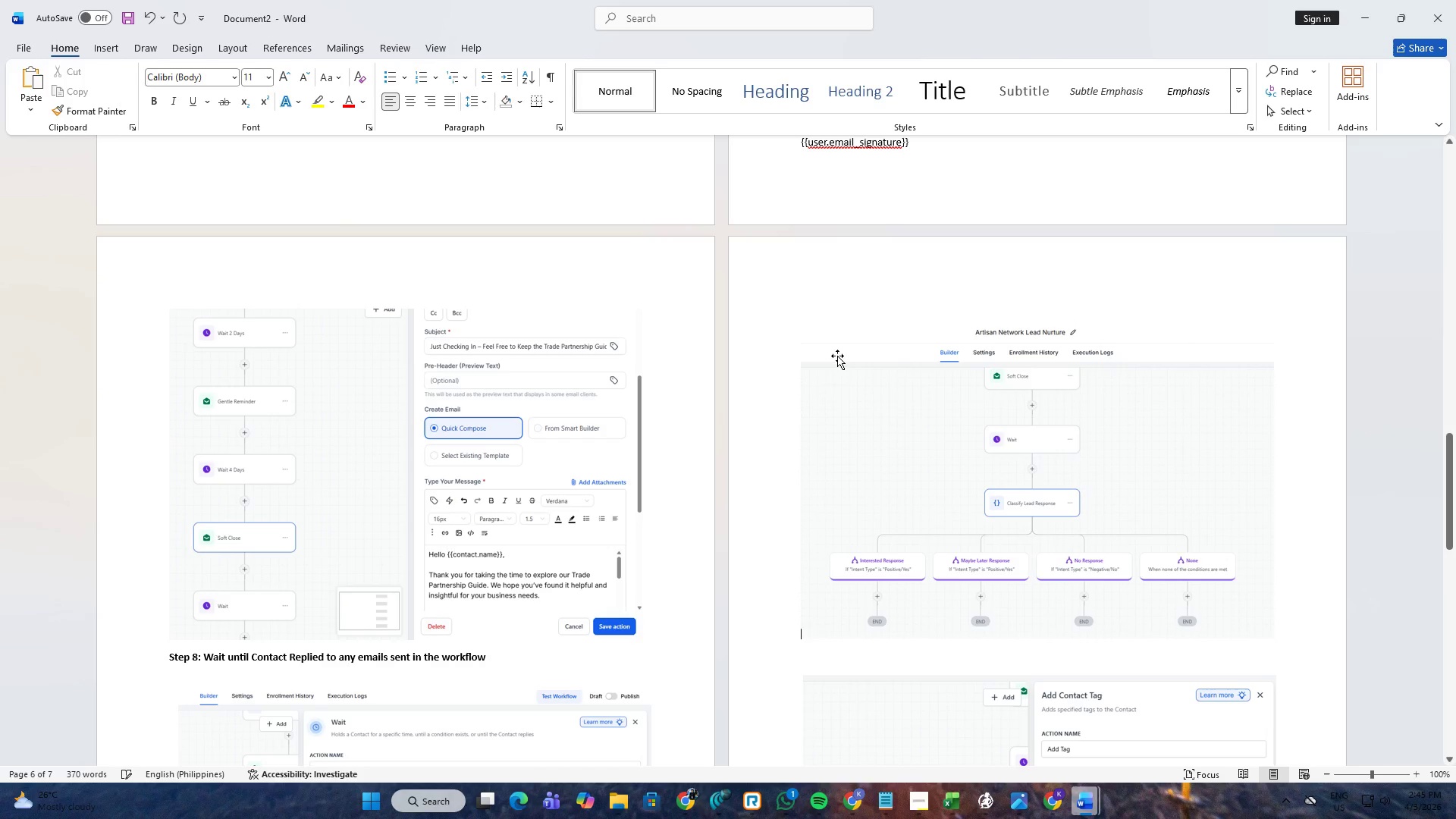 
left_click([841, 315])
 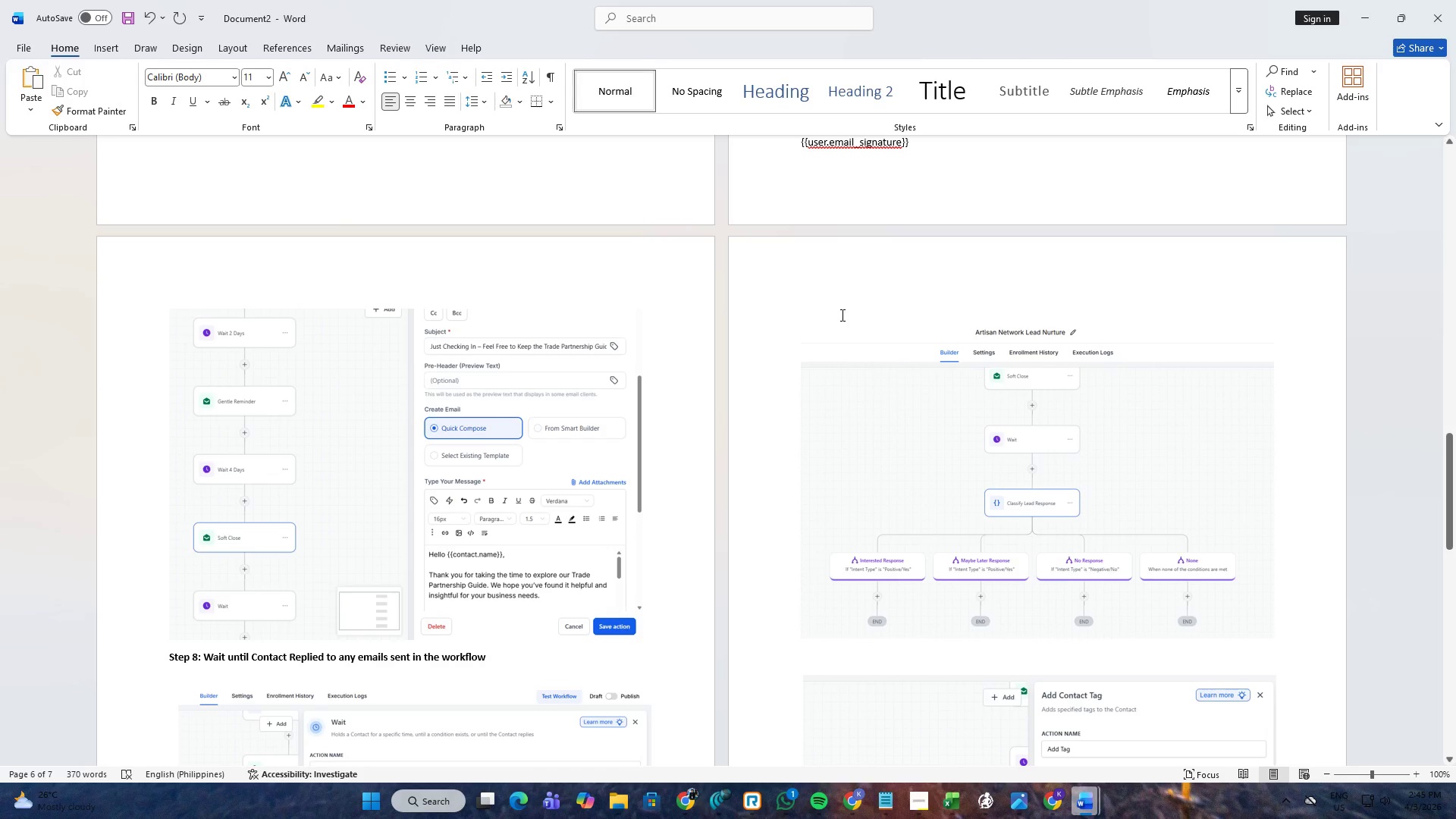 
key(Enter)
 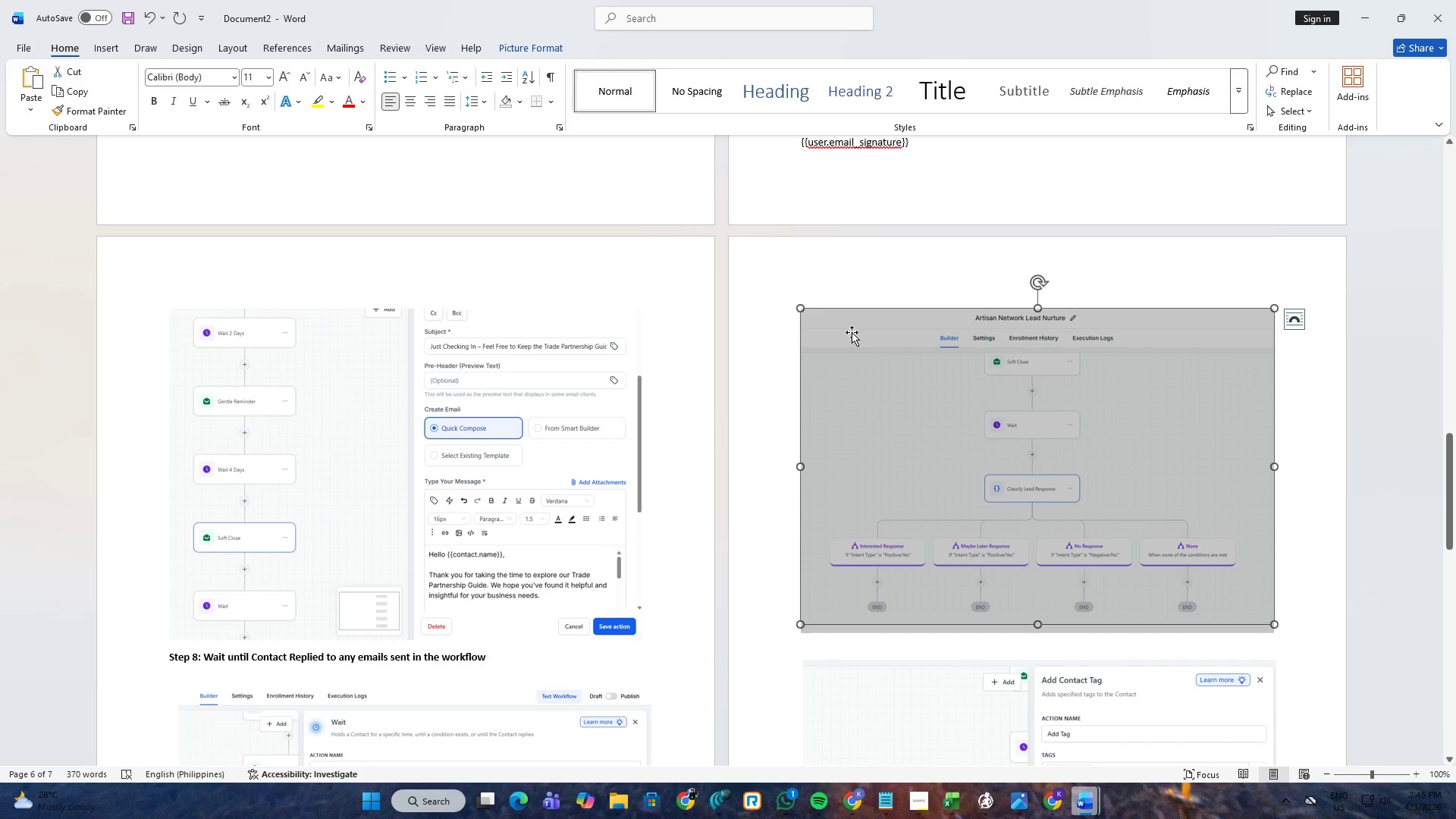 
key(Control+ControlLeft)
 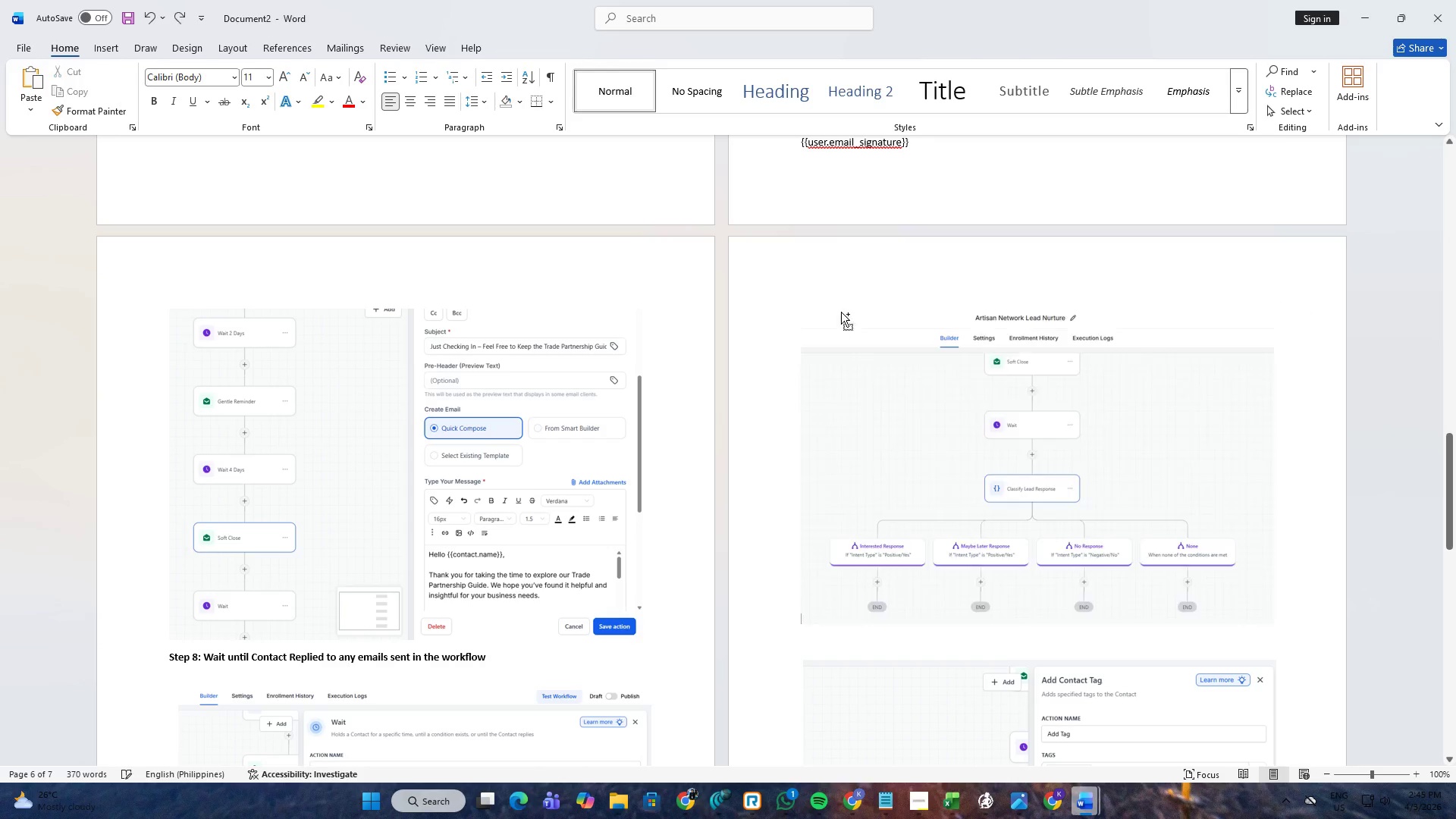 
key(Control+Z)
 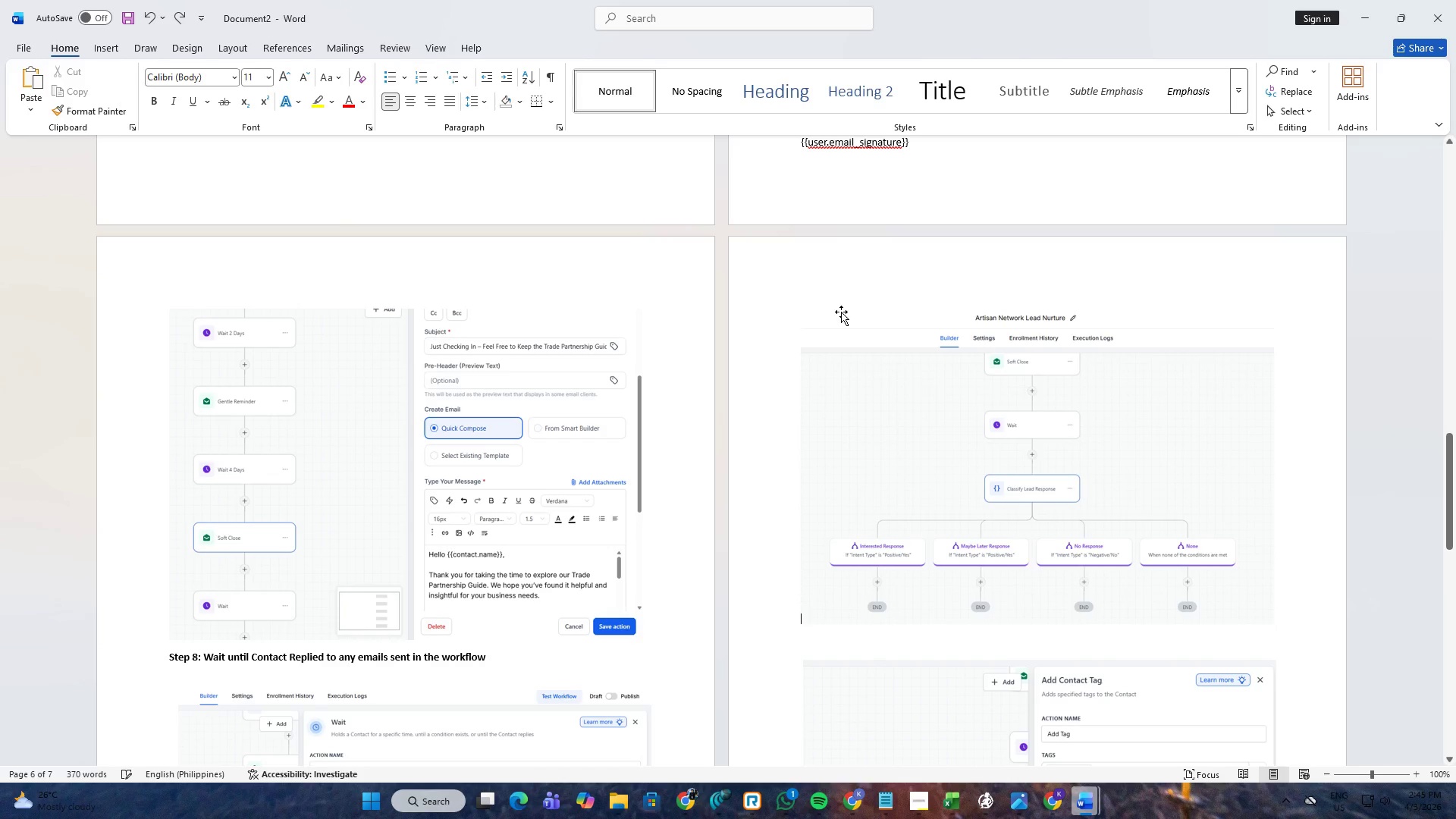 
left_click([841, 312])
 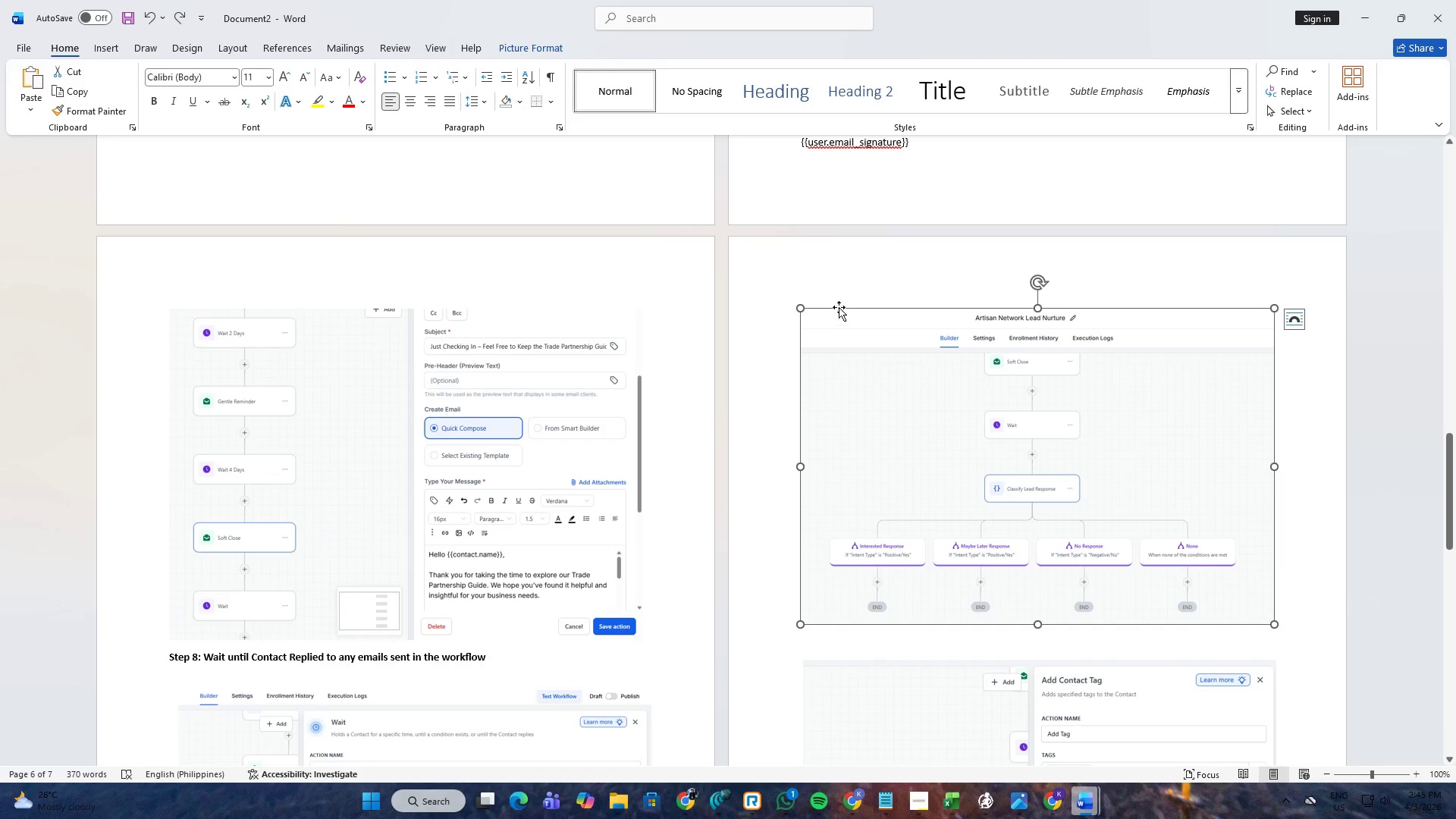 
key(Control+ControlLeft)
 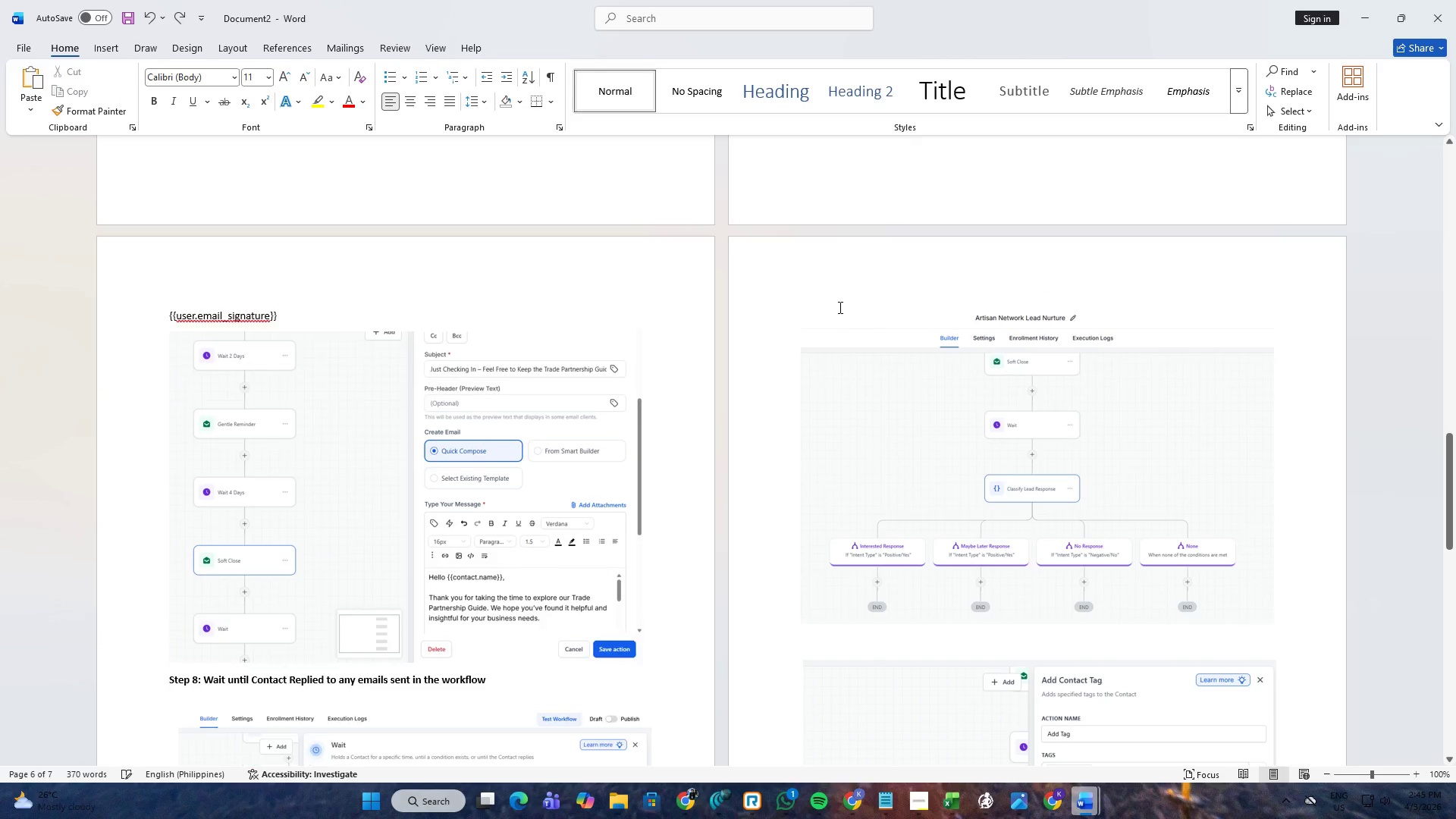 
key(Control+Z)
 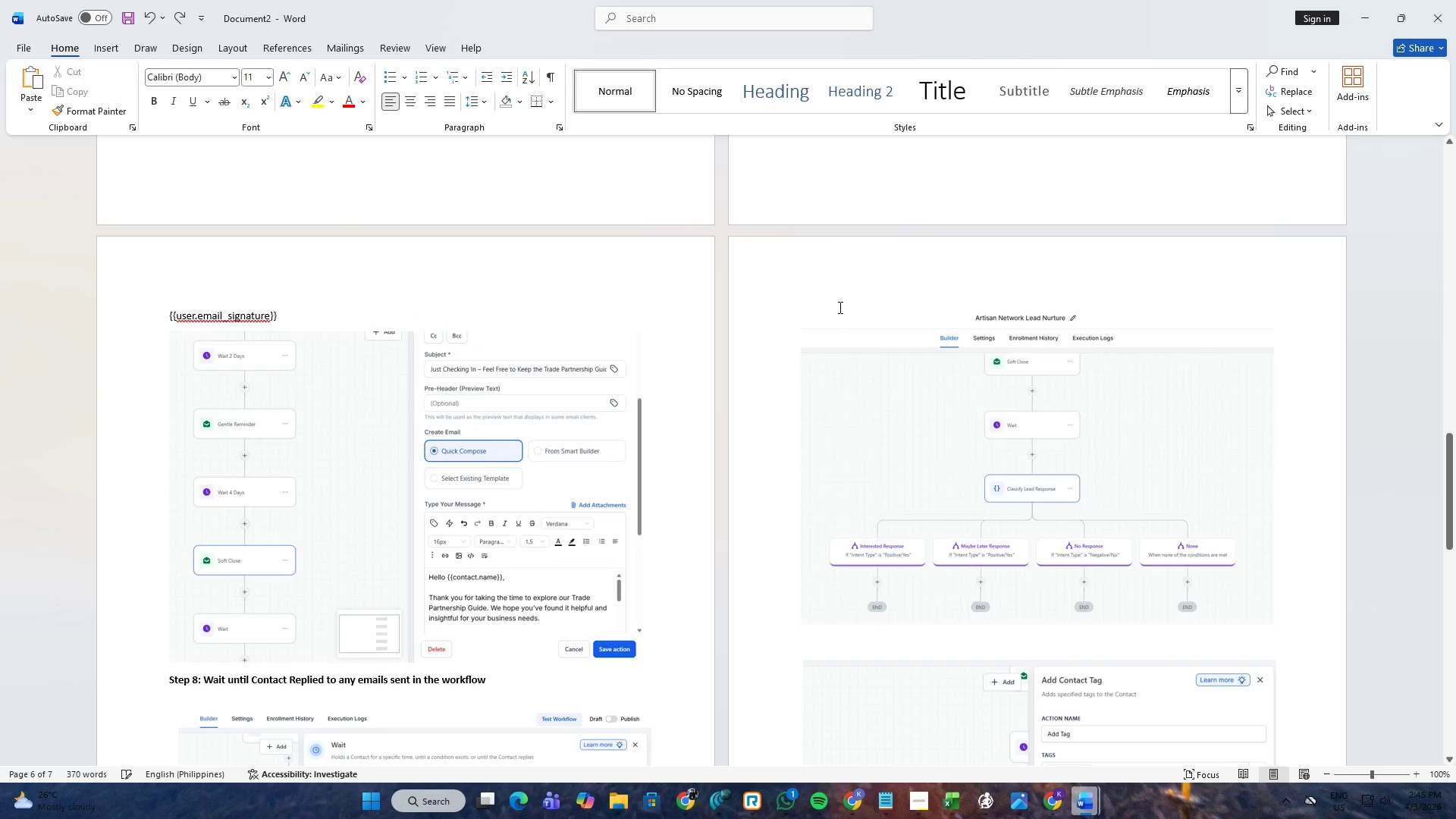 
left_click([839, 307])
 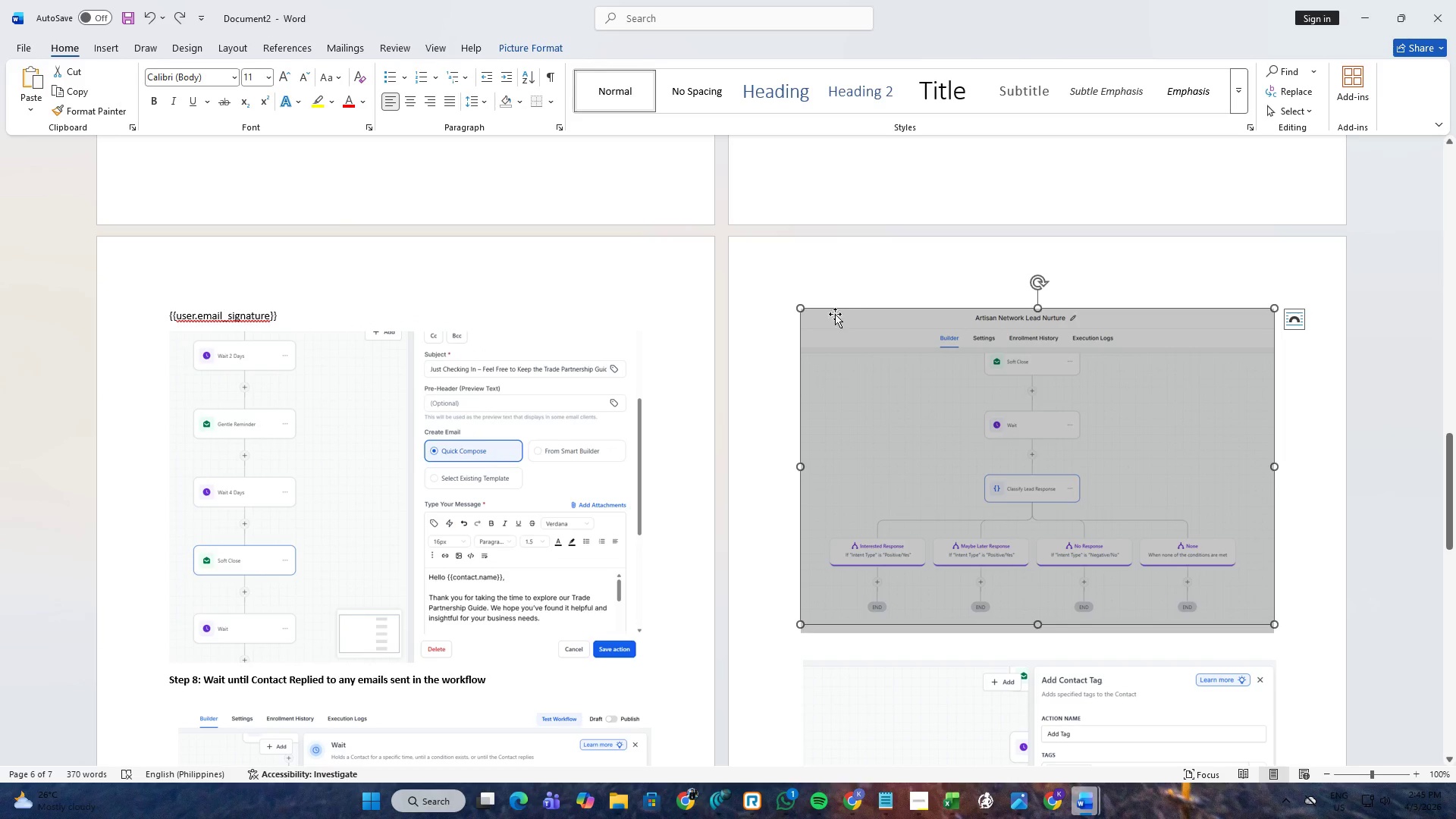 
key(Control+Z)
 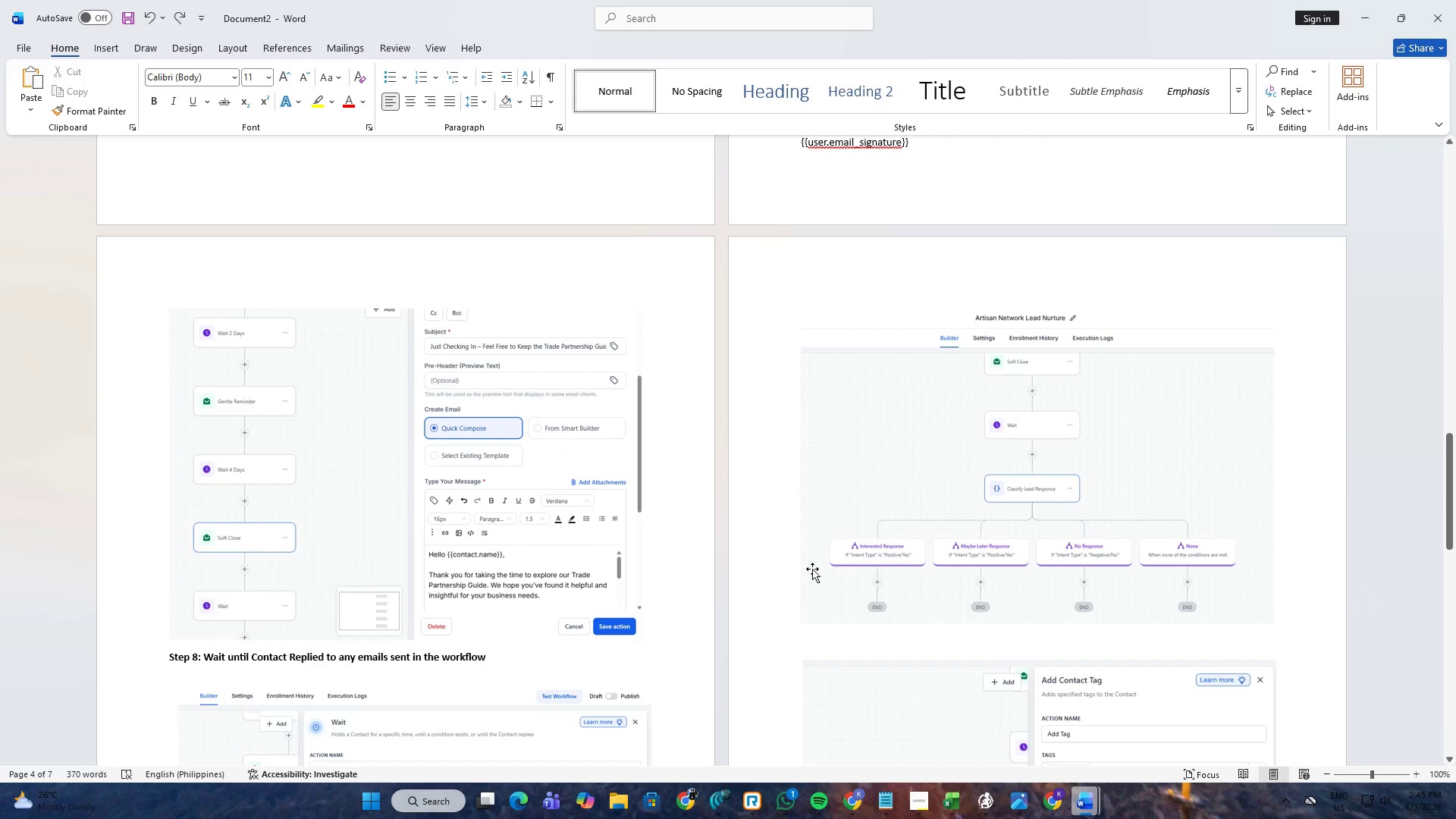 
left_click([808, 629])
 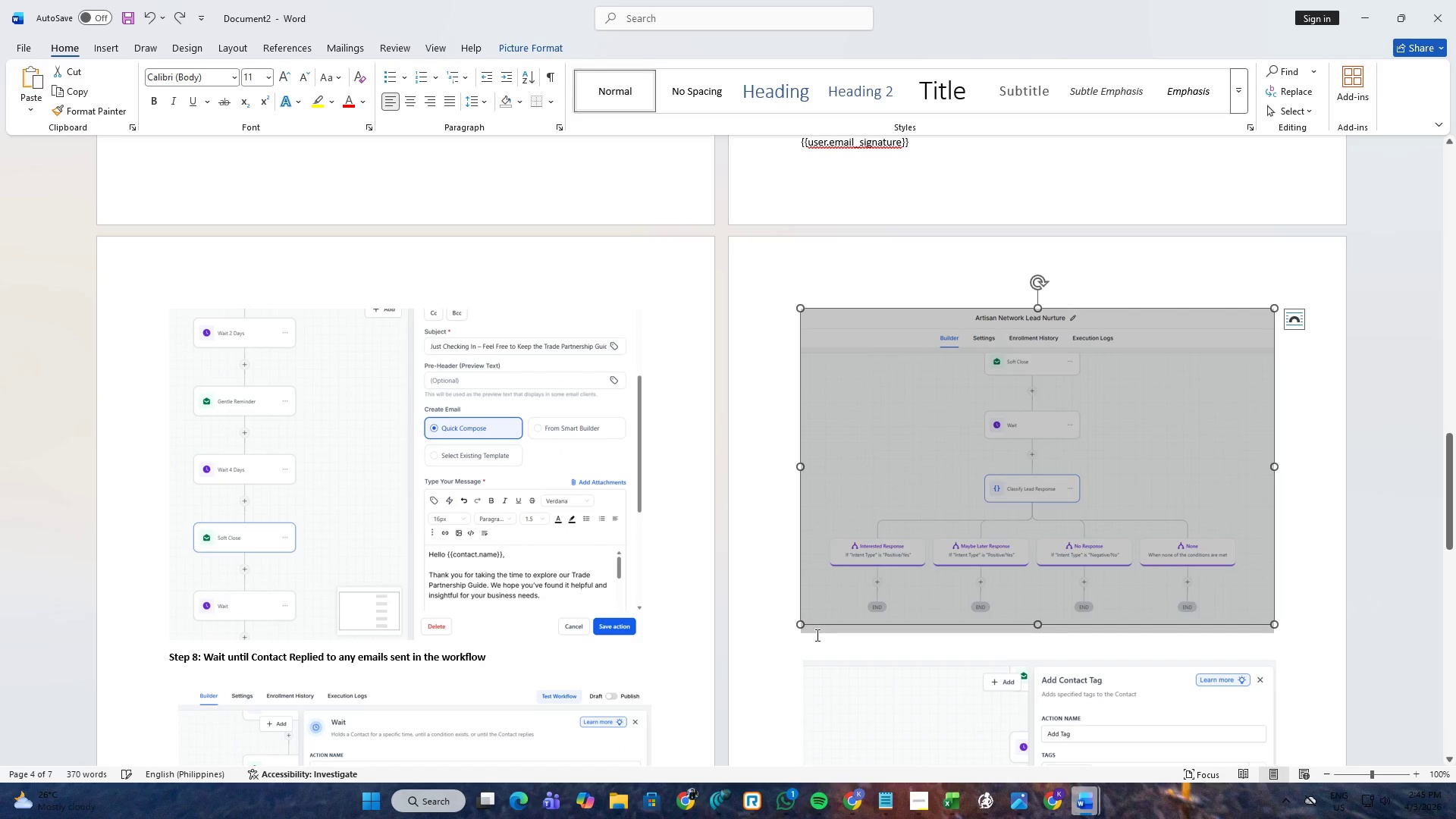 
left_click([822, 635])
 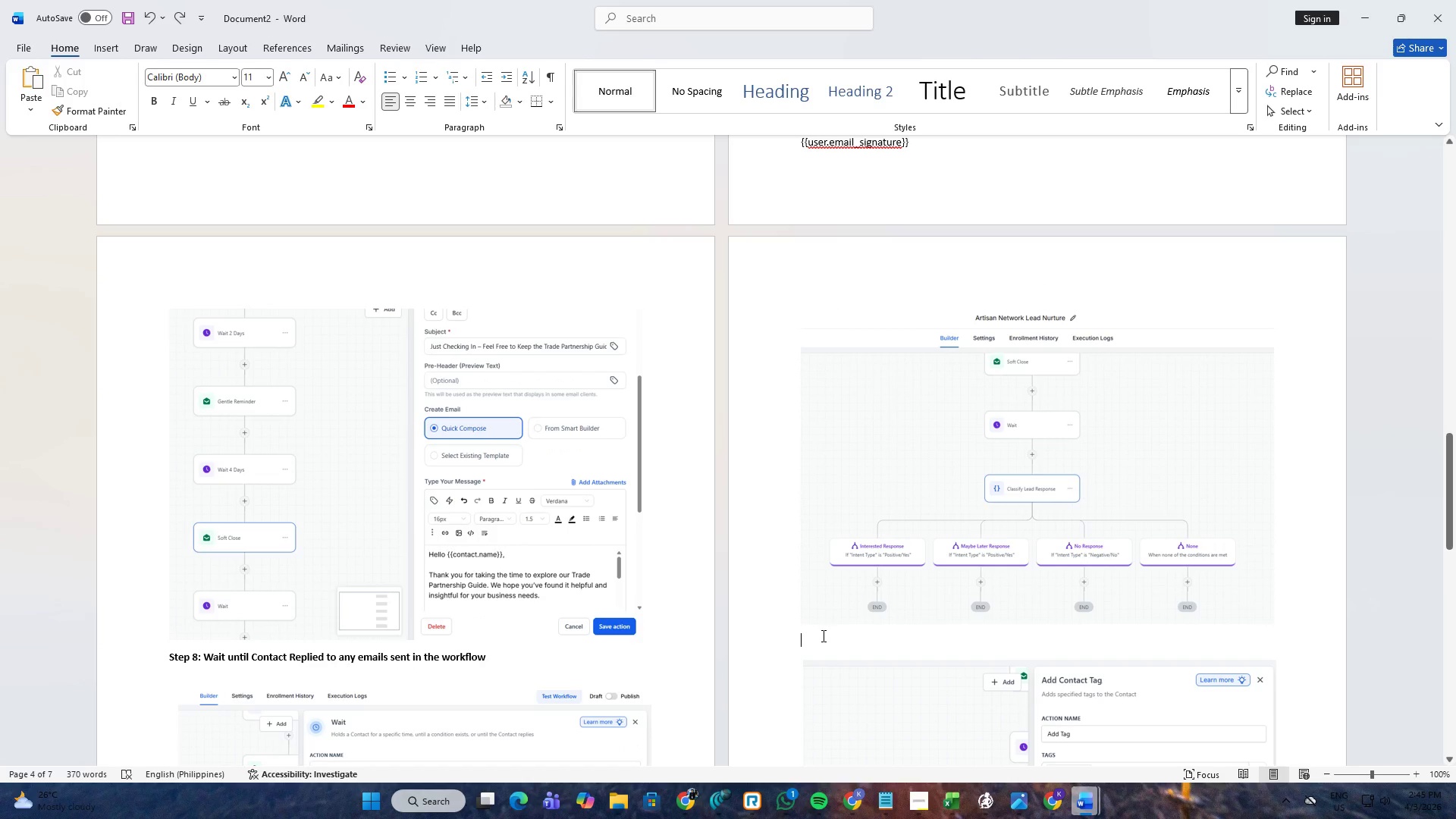 
key(ArrowUp)
 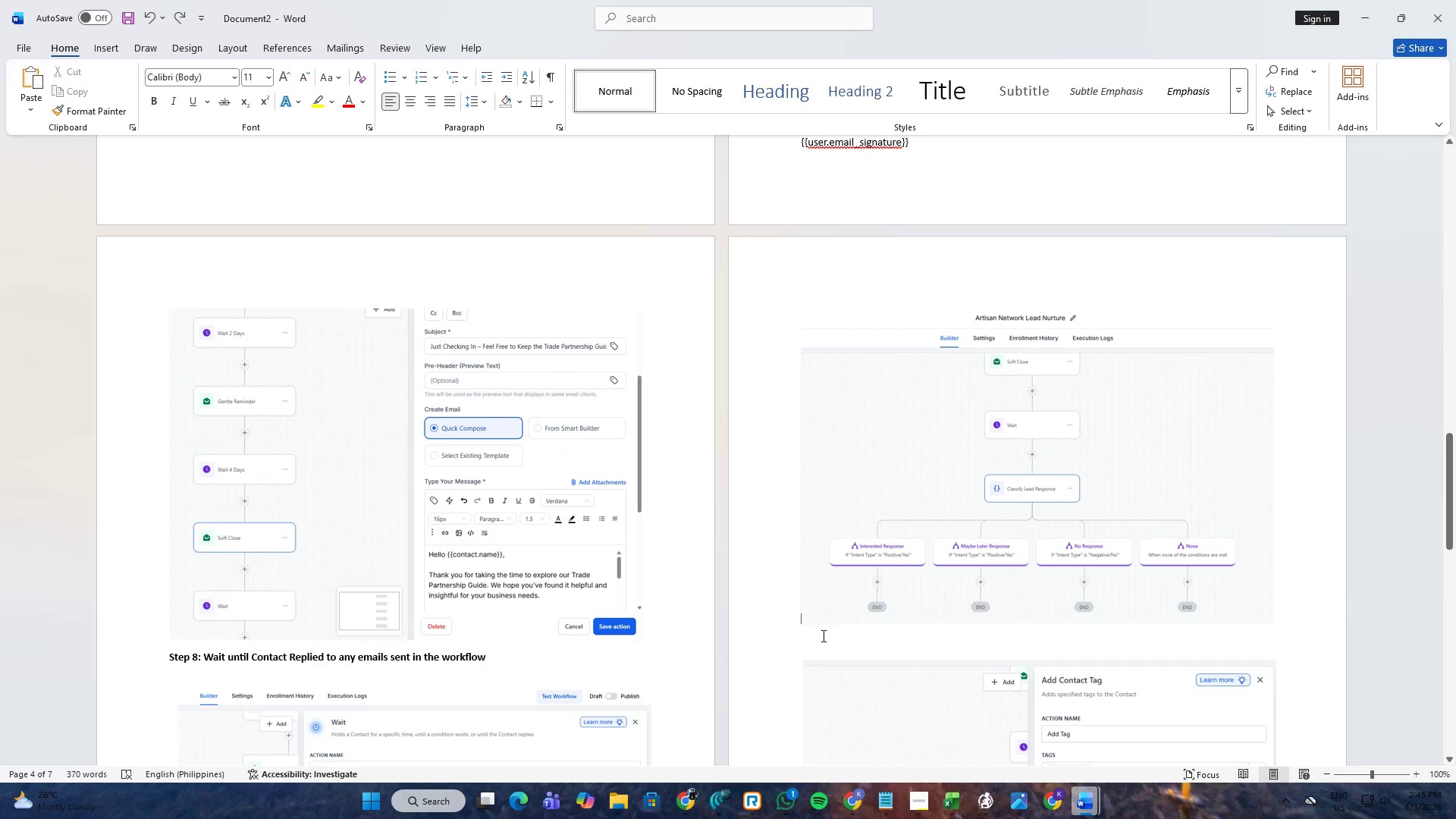 
key(ArrowUp)
 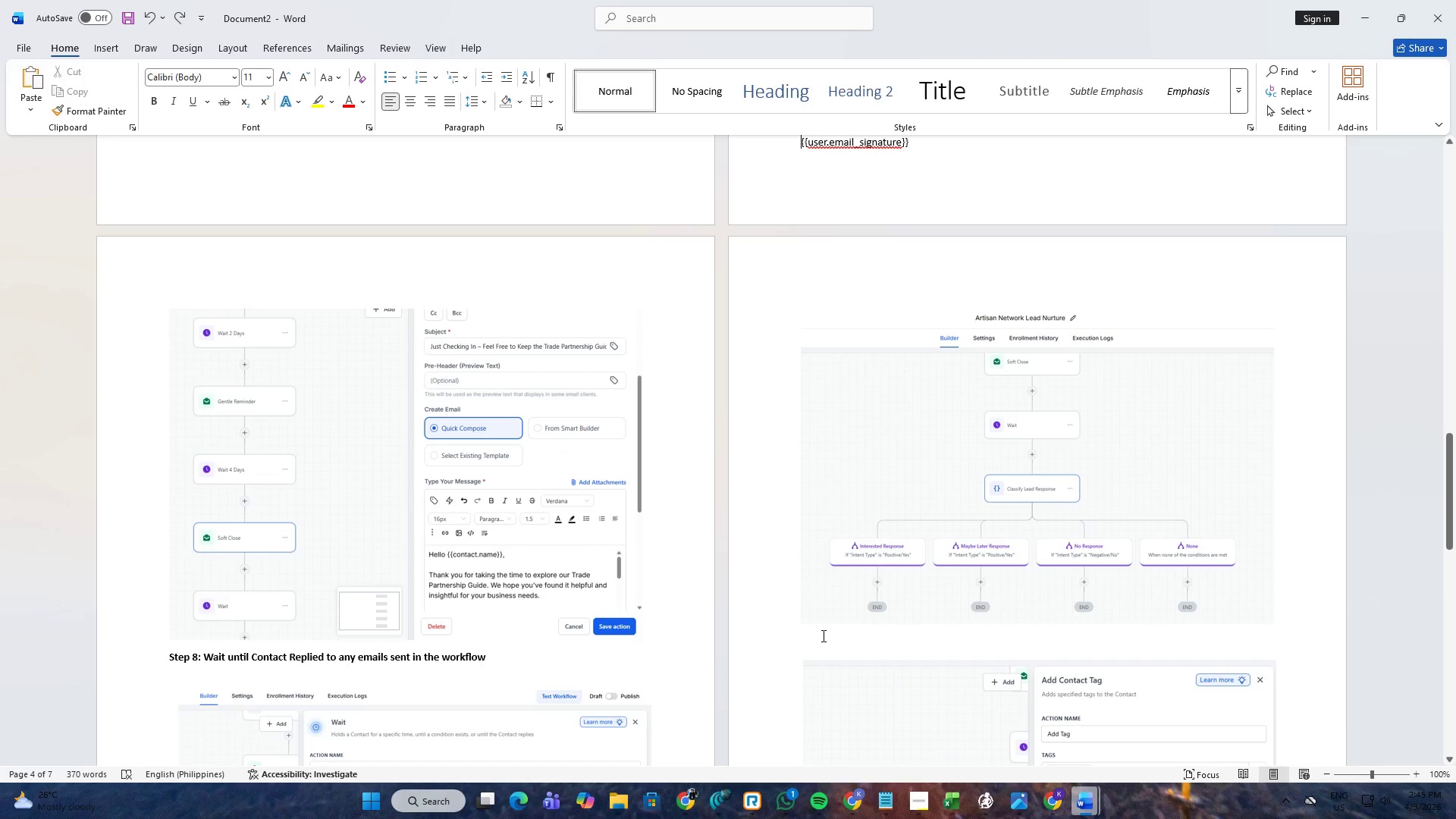 
key(ArrowDown)
 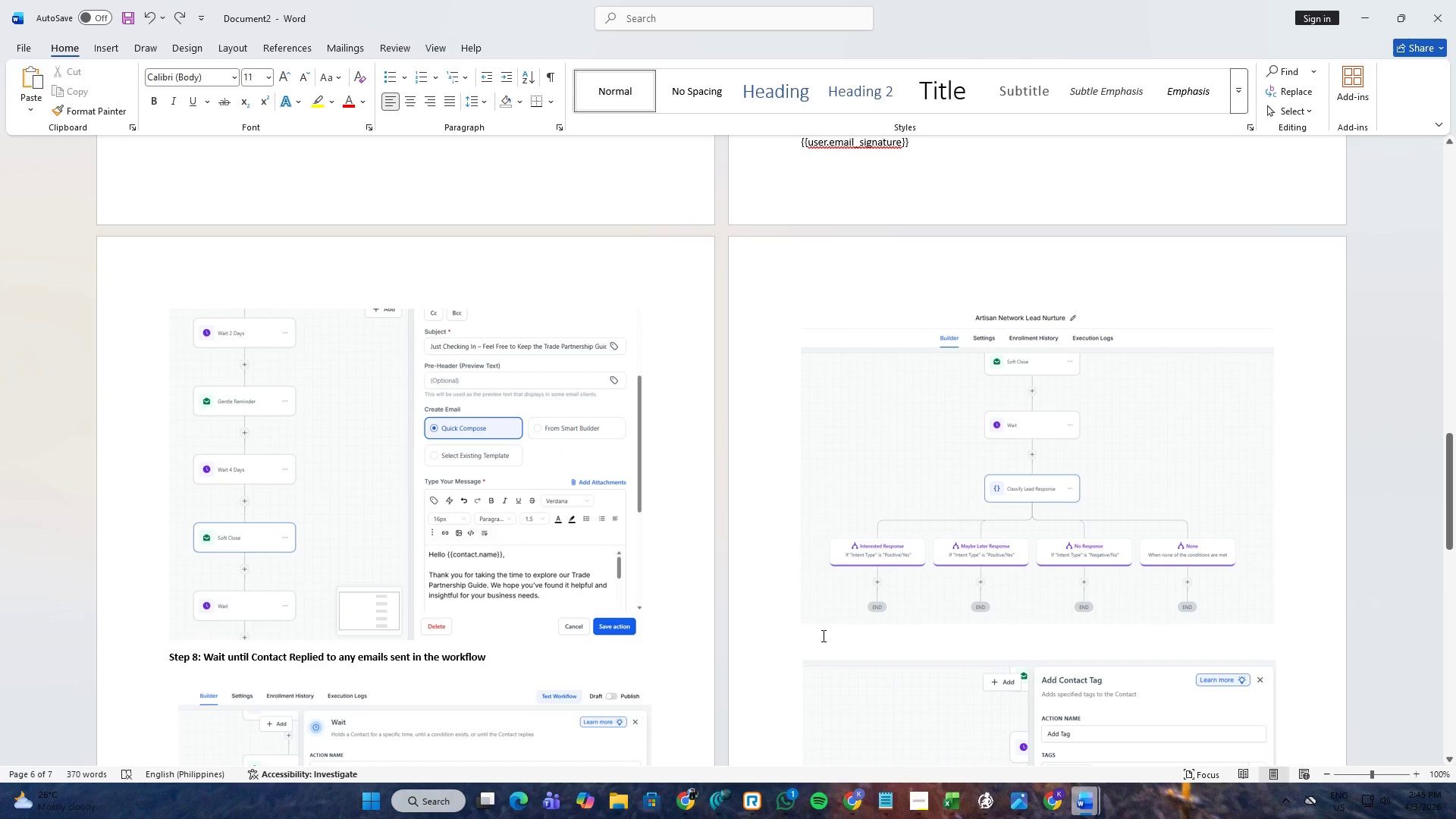 
key(ArrowUp)
 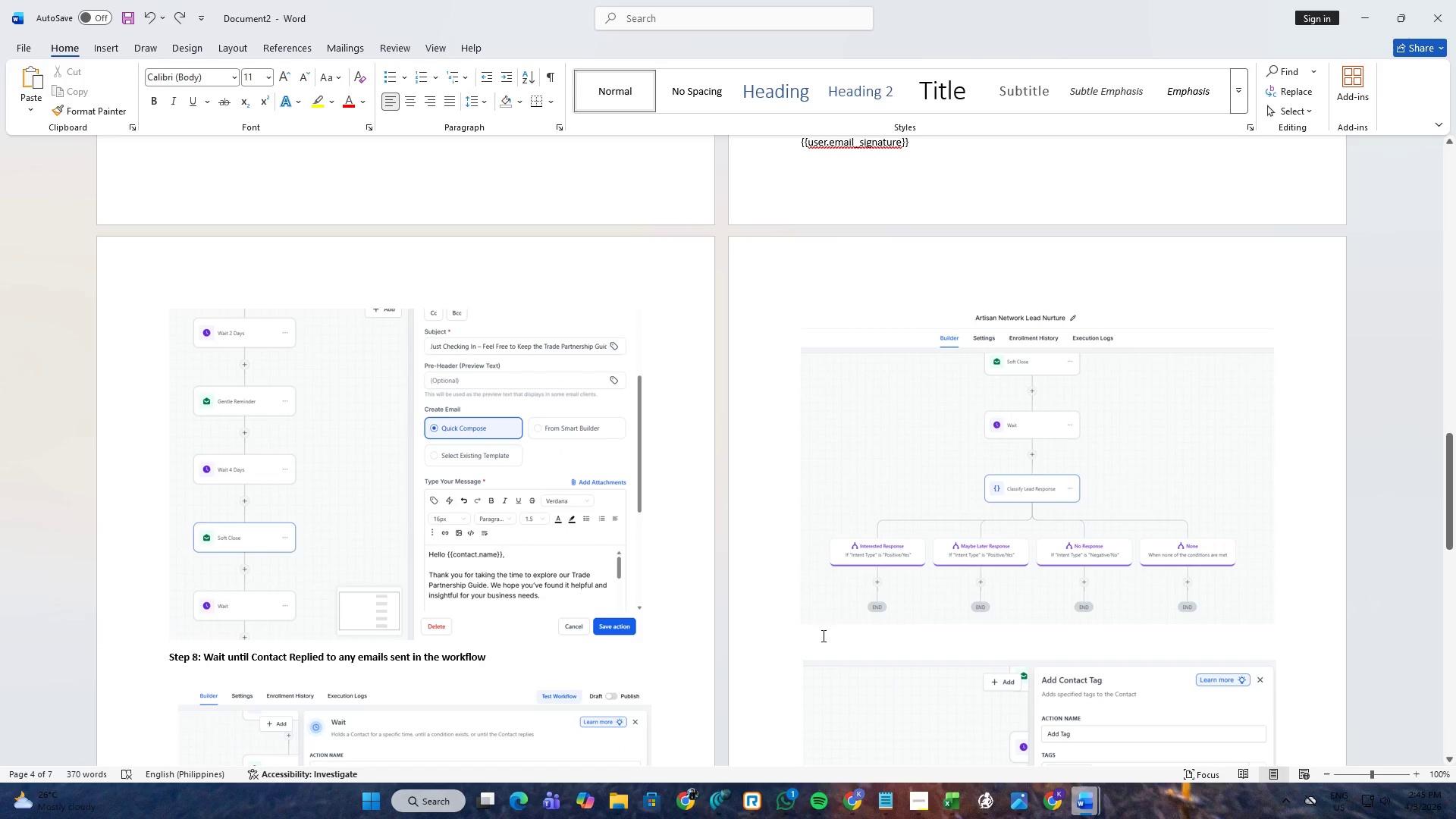 
key(Enter)
 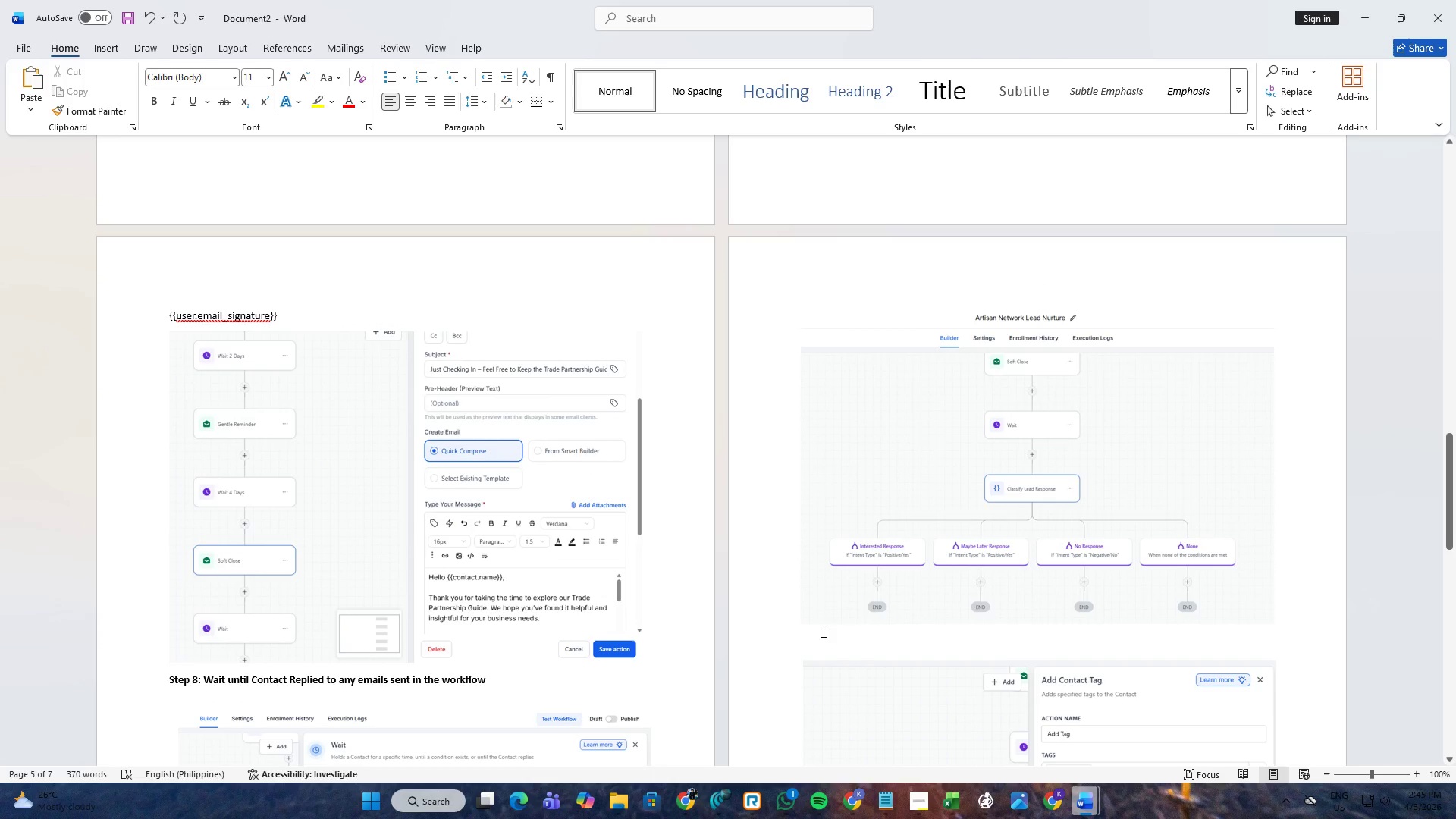 
key(ArrowDown)
 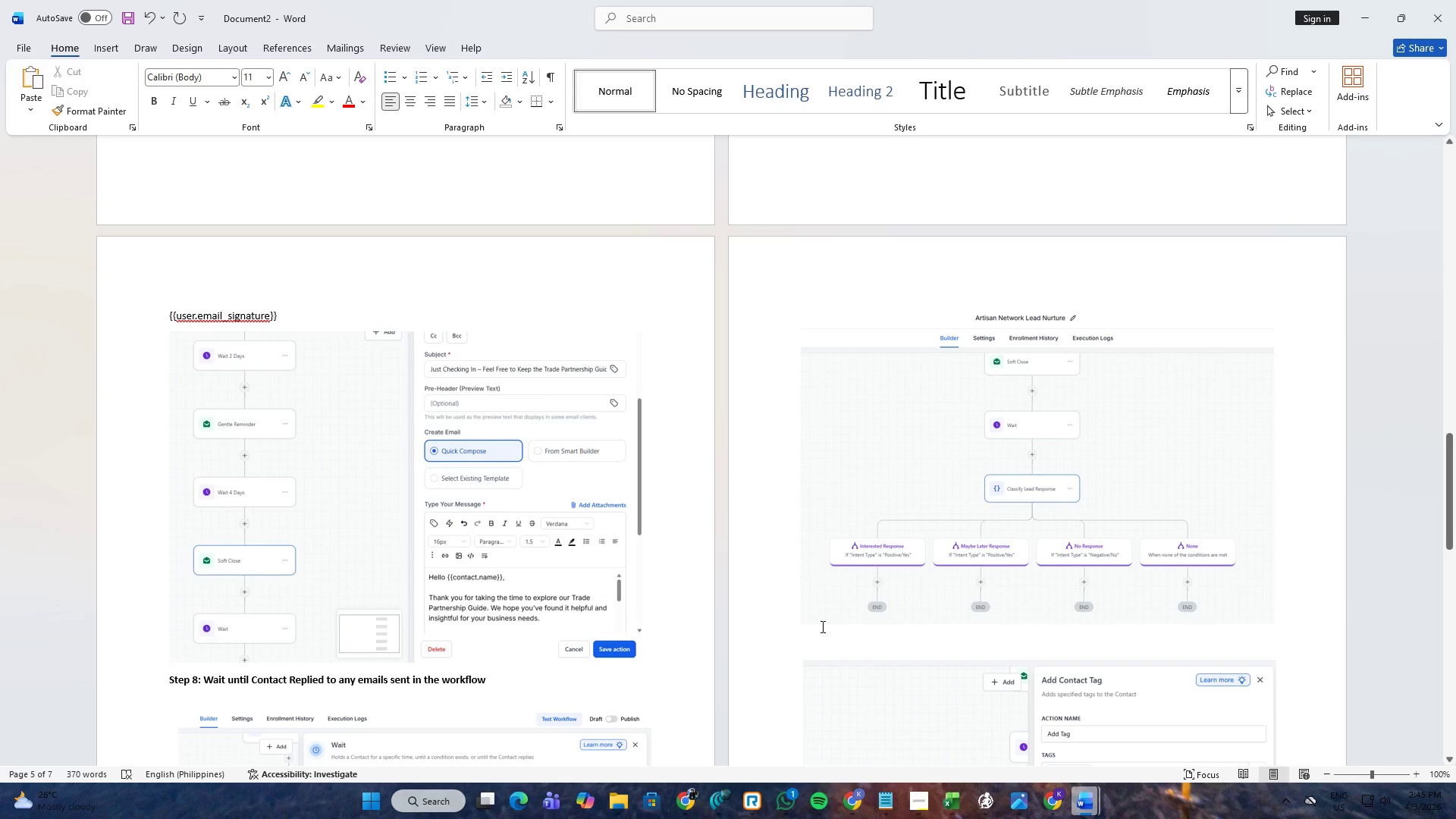 
key(Control+ControlLeft)
 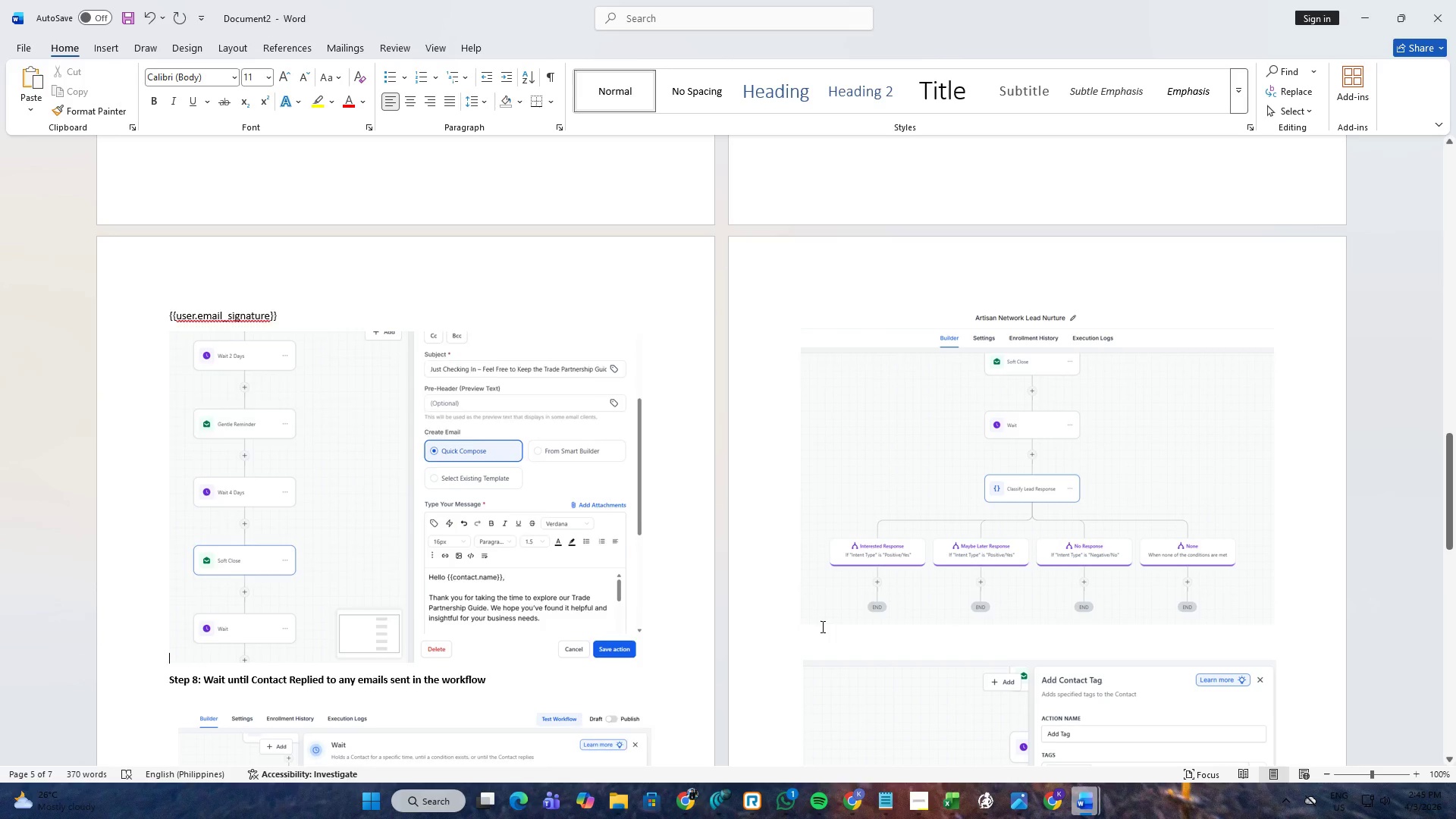 
key(Control+Z)
 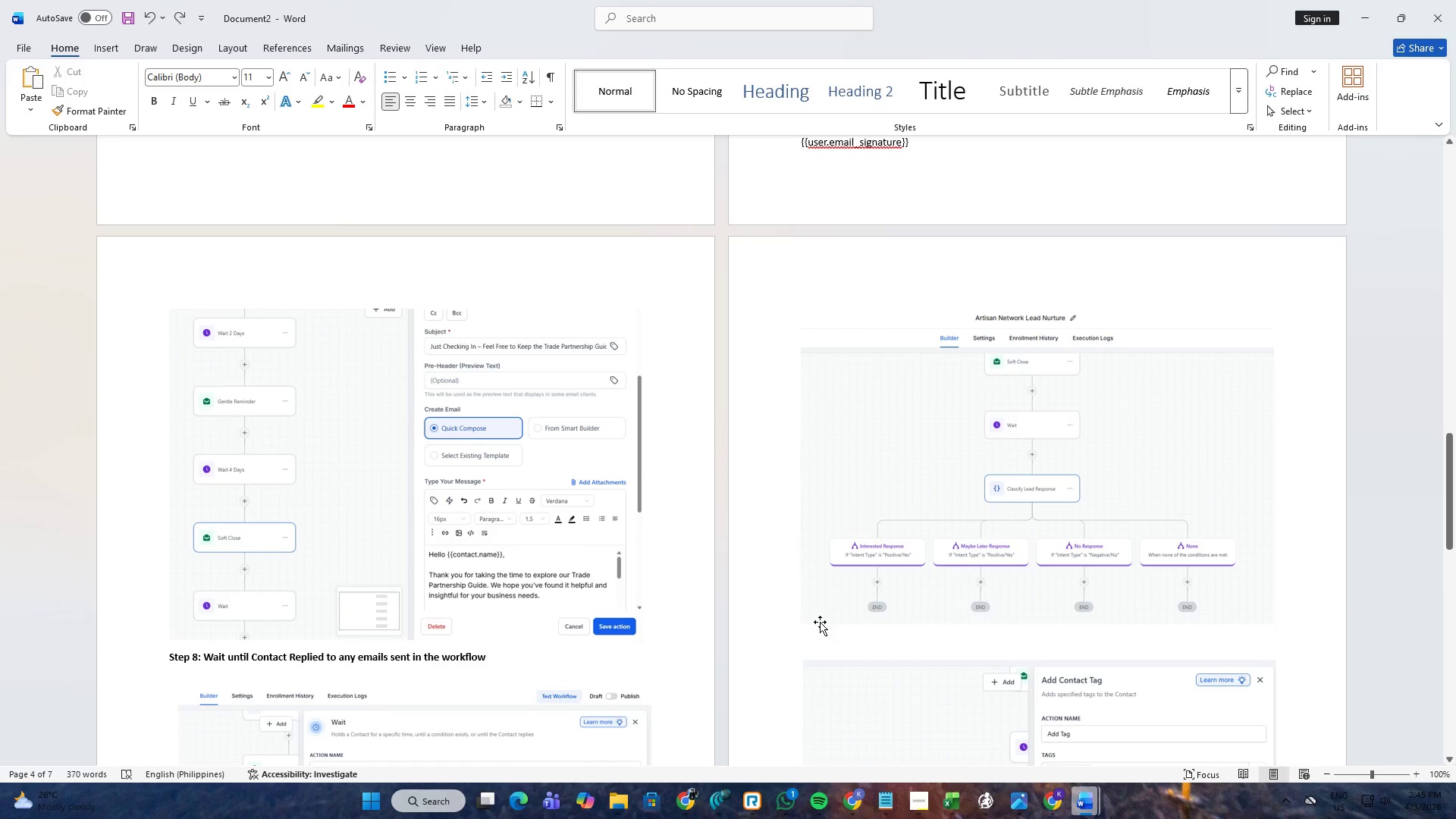 
key(ArrowDown)
 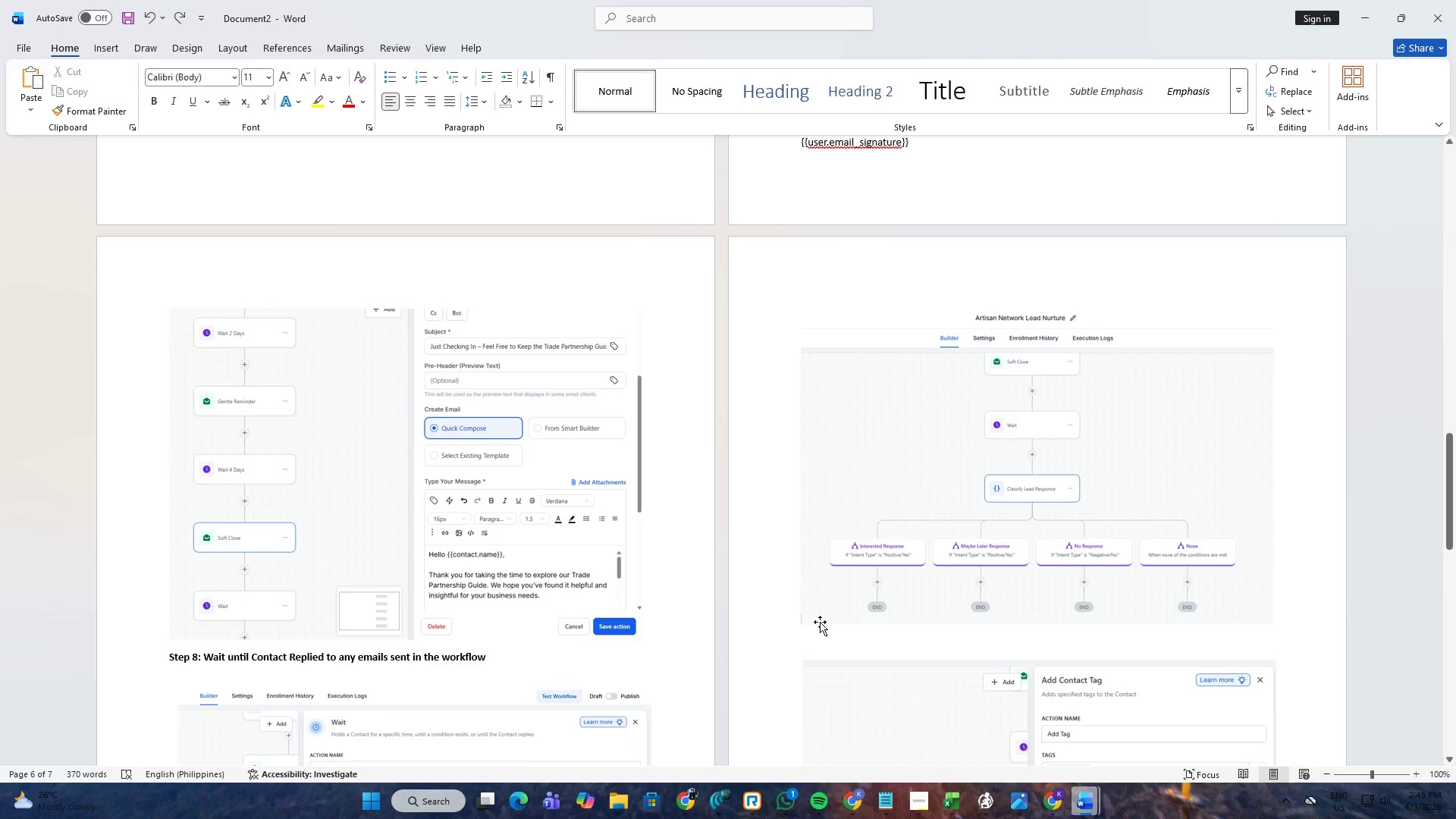 
key(Space)
 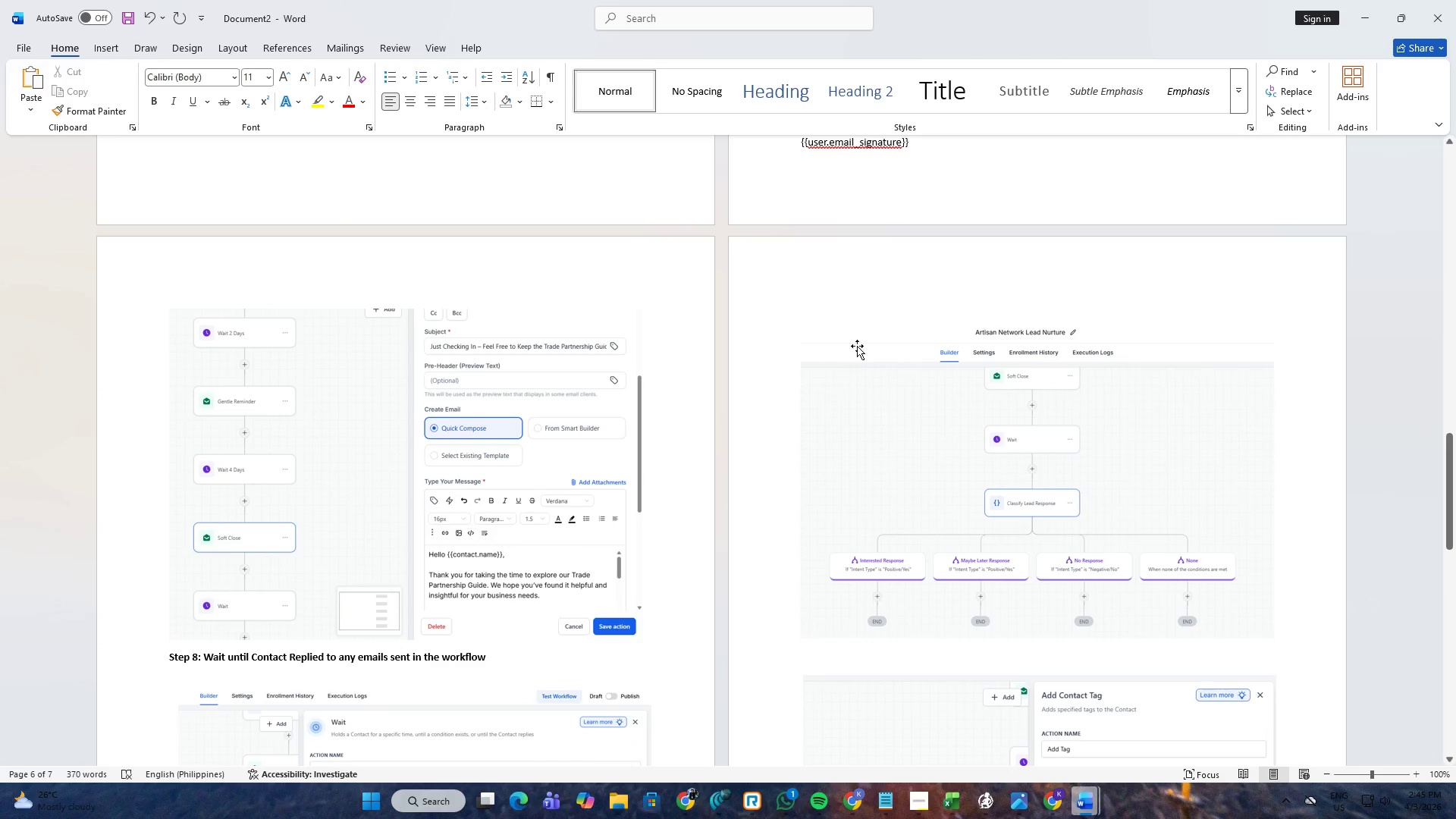 
left_click([874, 314])
 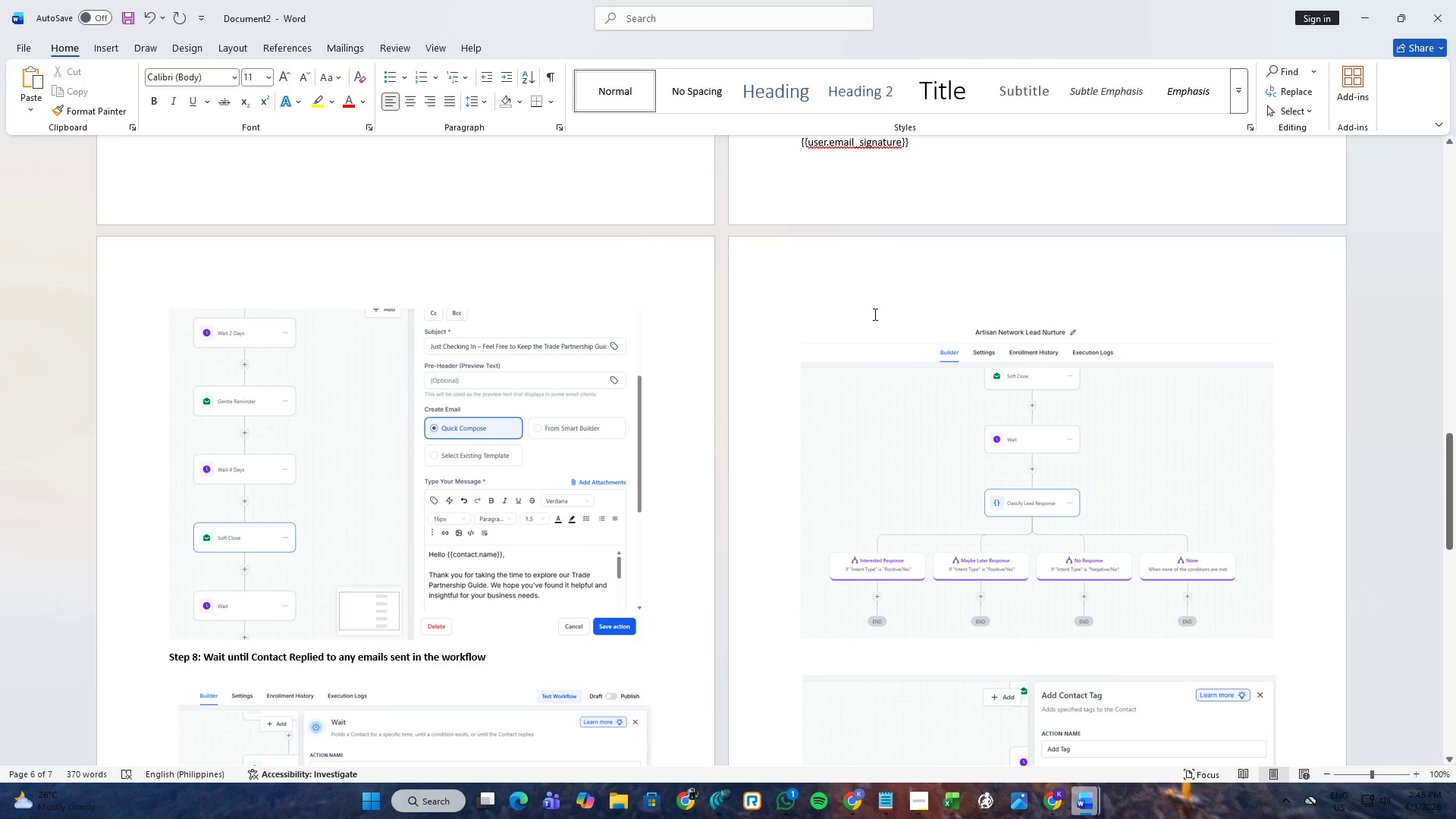 
key(Control+ControlLeft)
 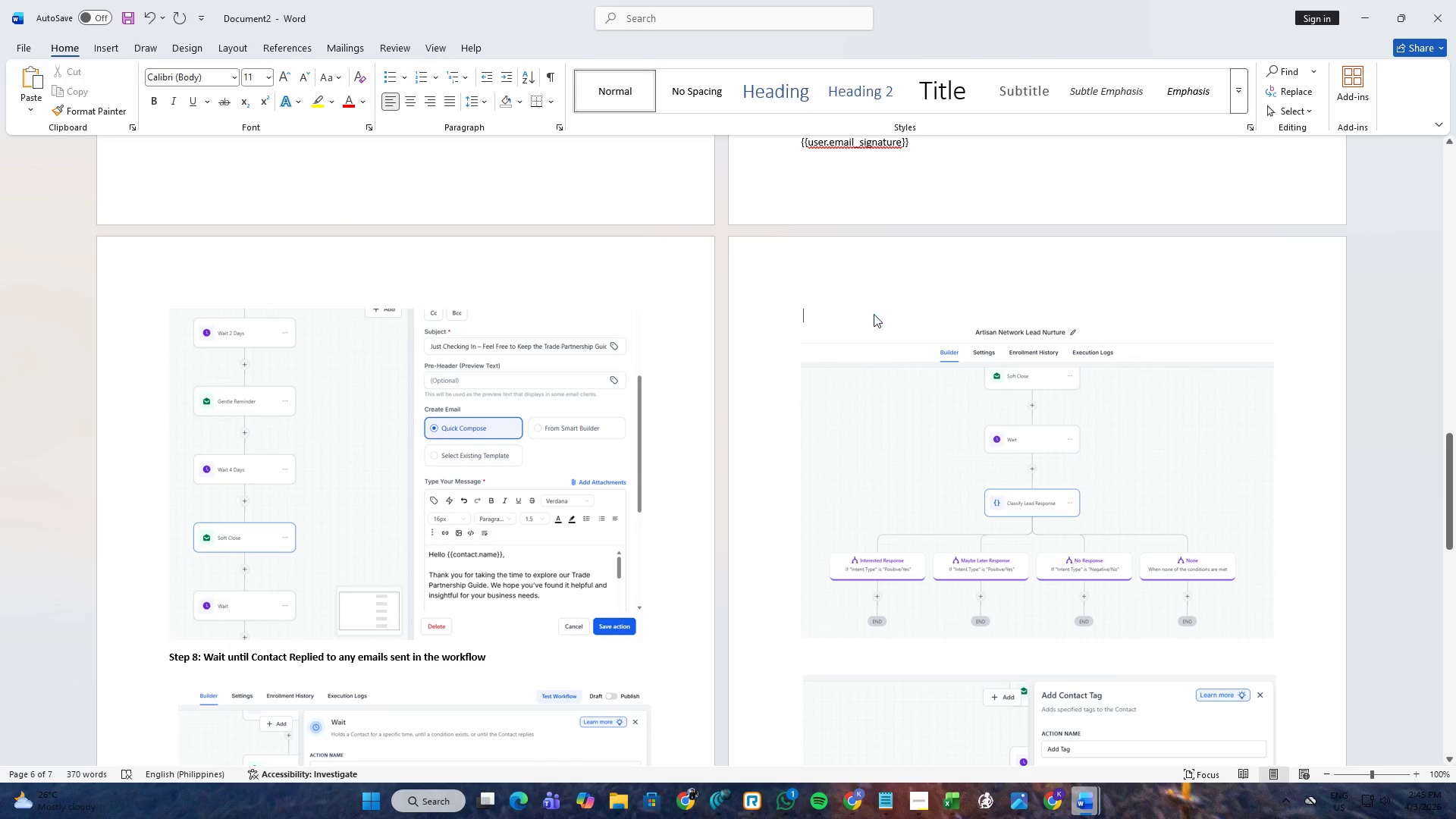 
key(Control+V)
 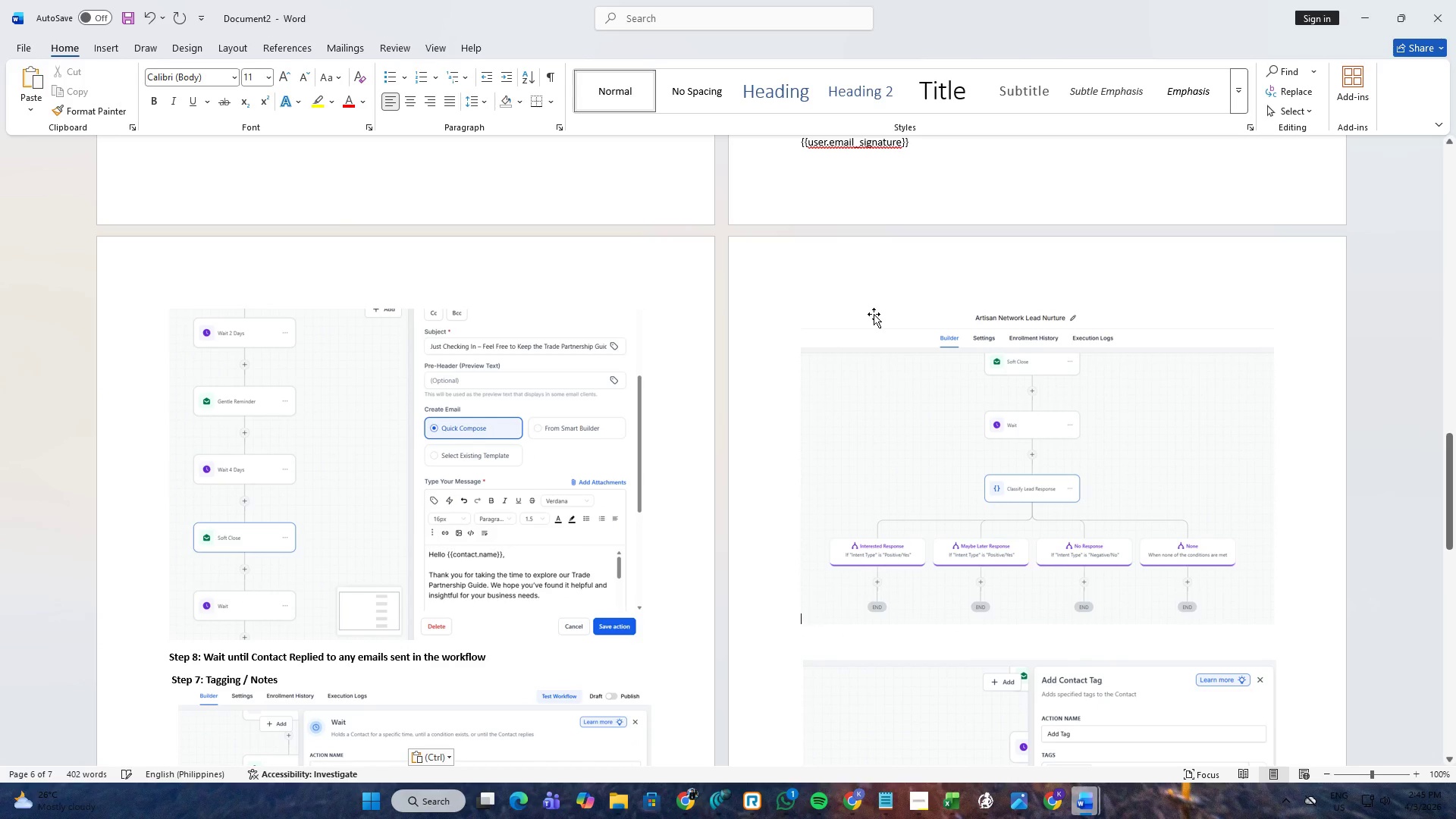 
key(Control+Z)
 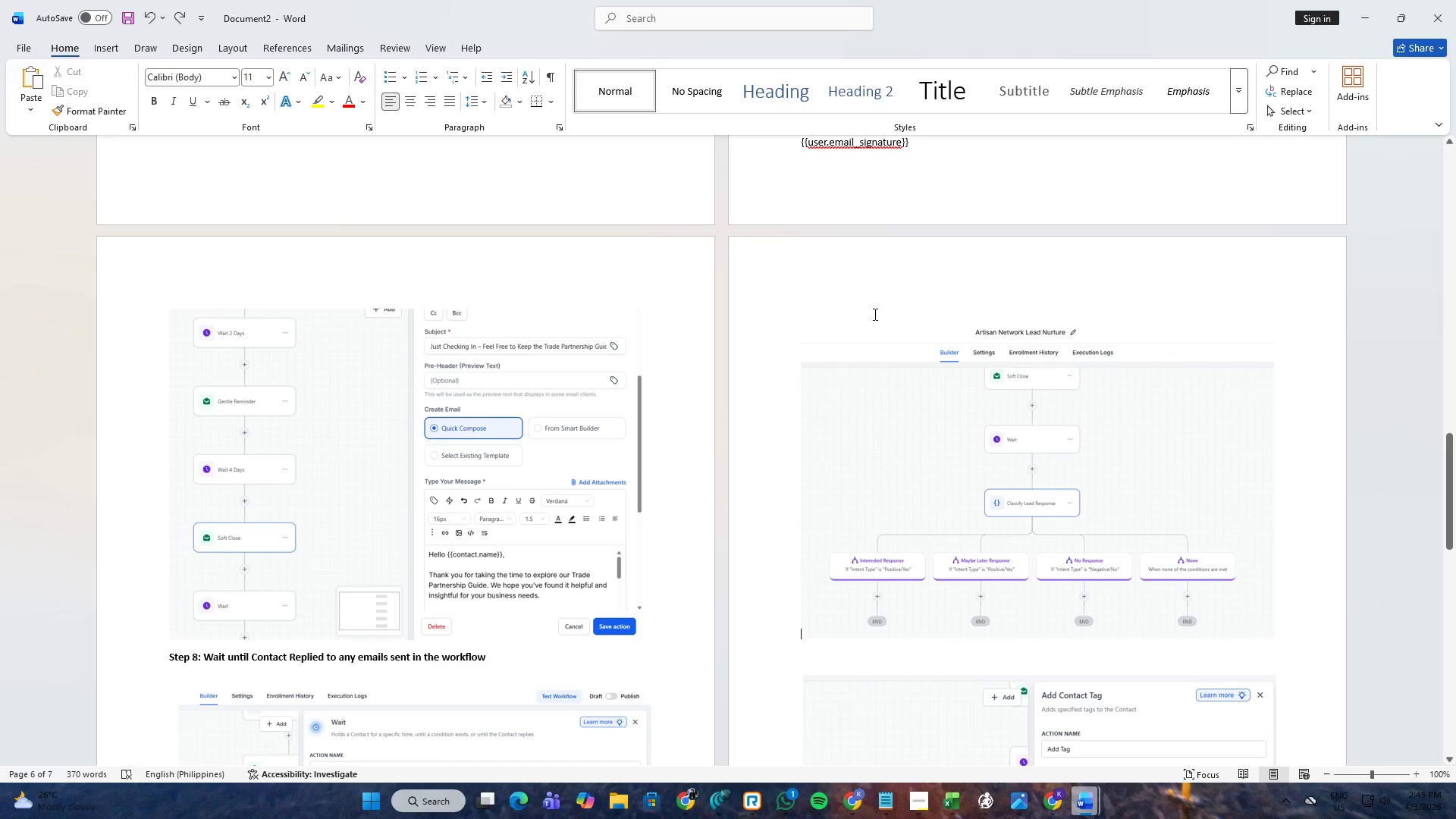 
key(Control+ControlLeft)
 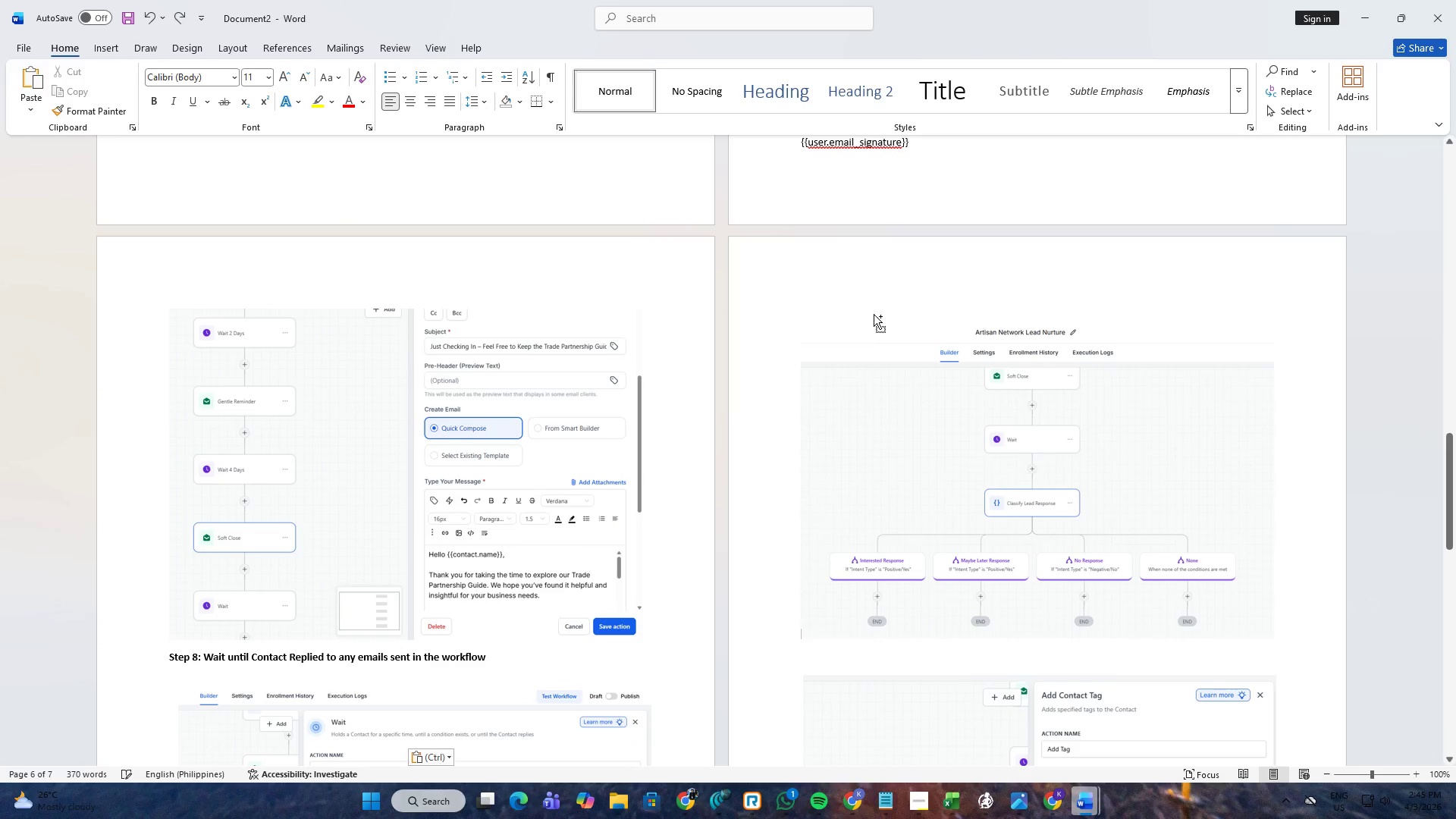 
key(Control+V)
 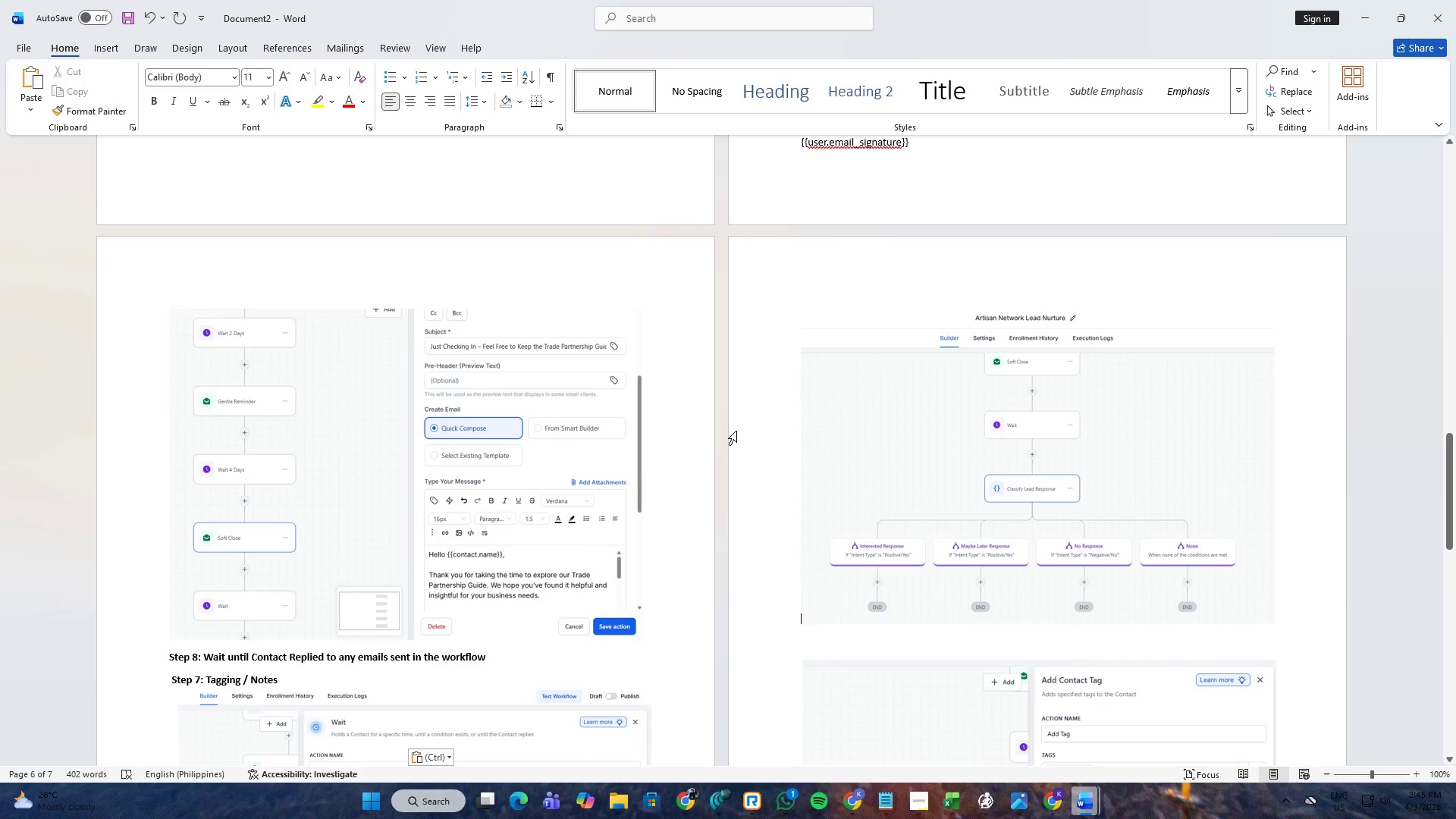 
scroll: coordinate [504, 512], scroll_direction: down, amount: 3.0
 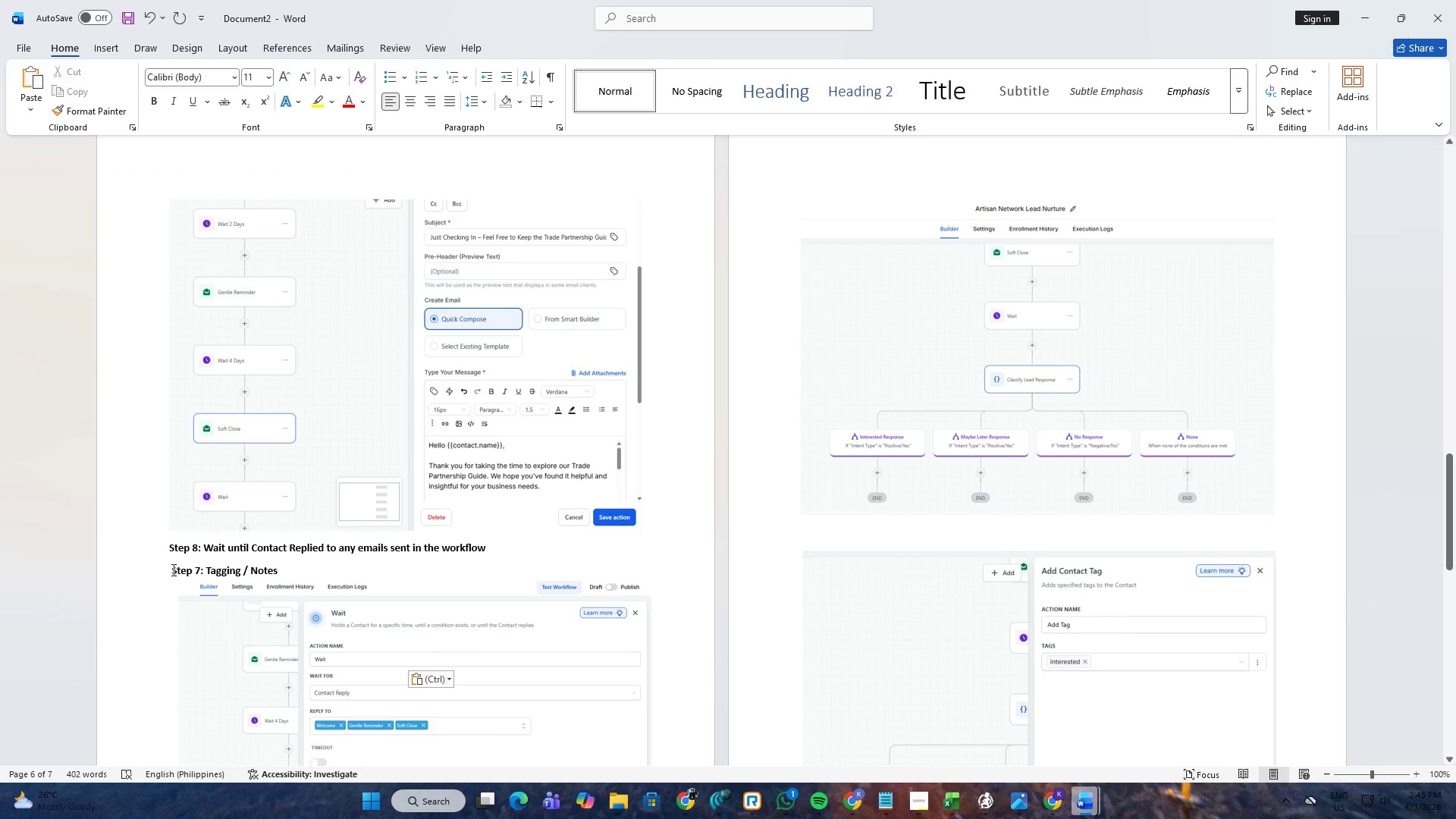 
left_click([172, 568])
 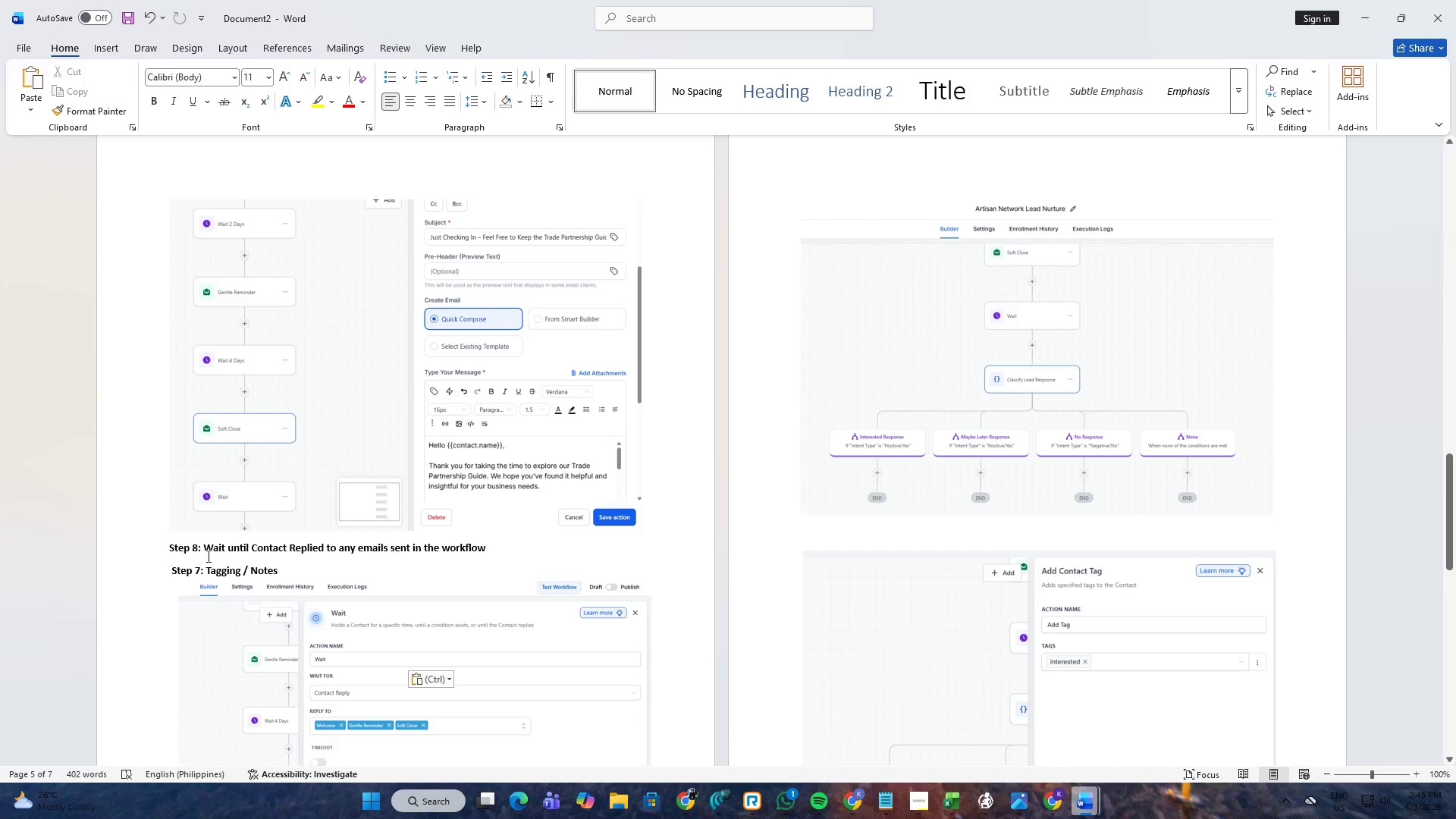 
key(Enter)
 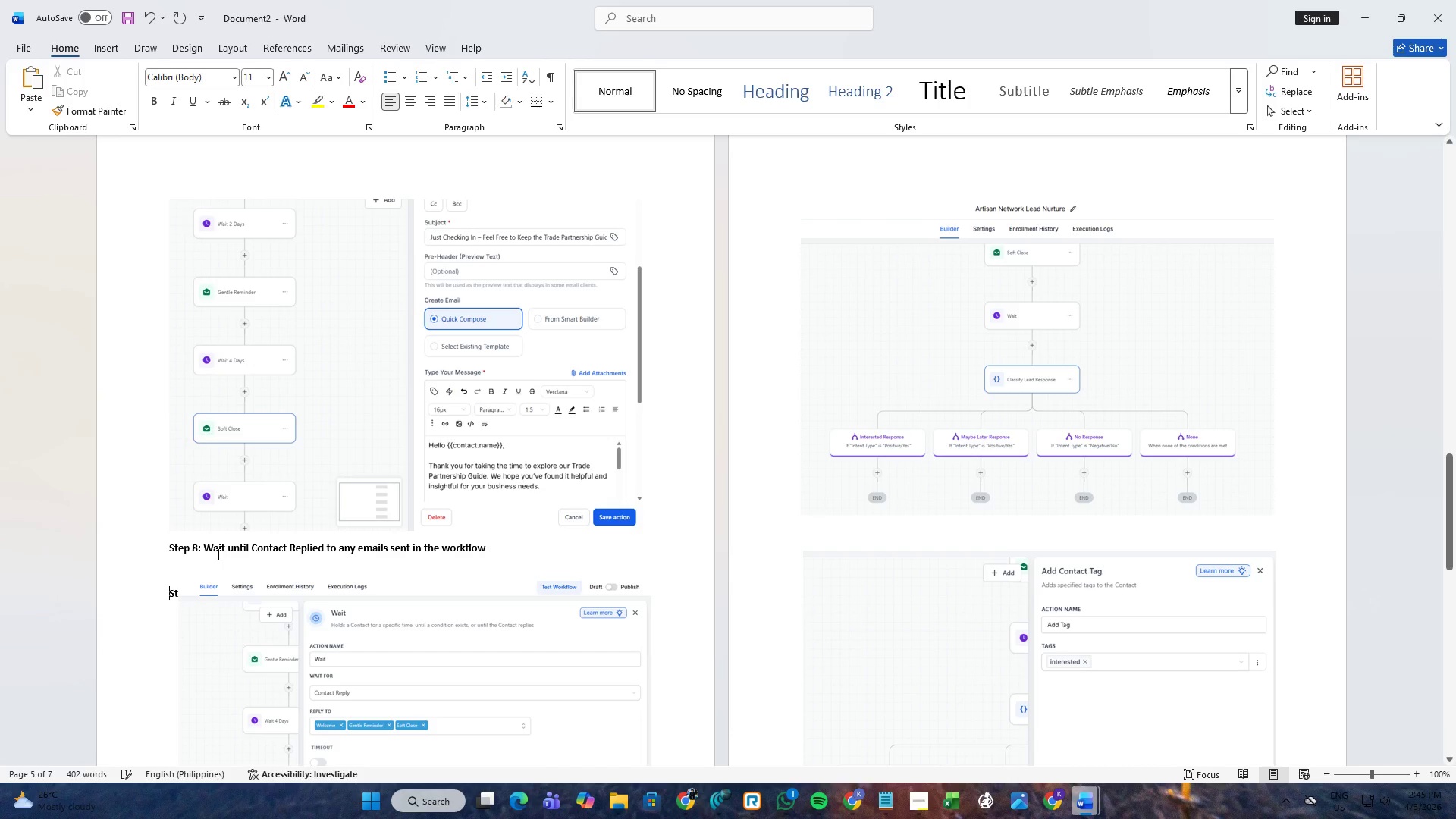 
key(Enter)
 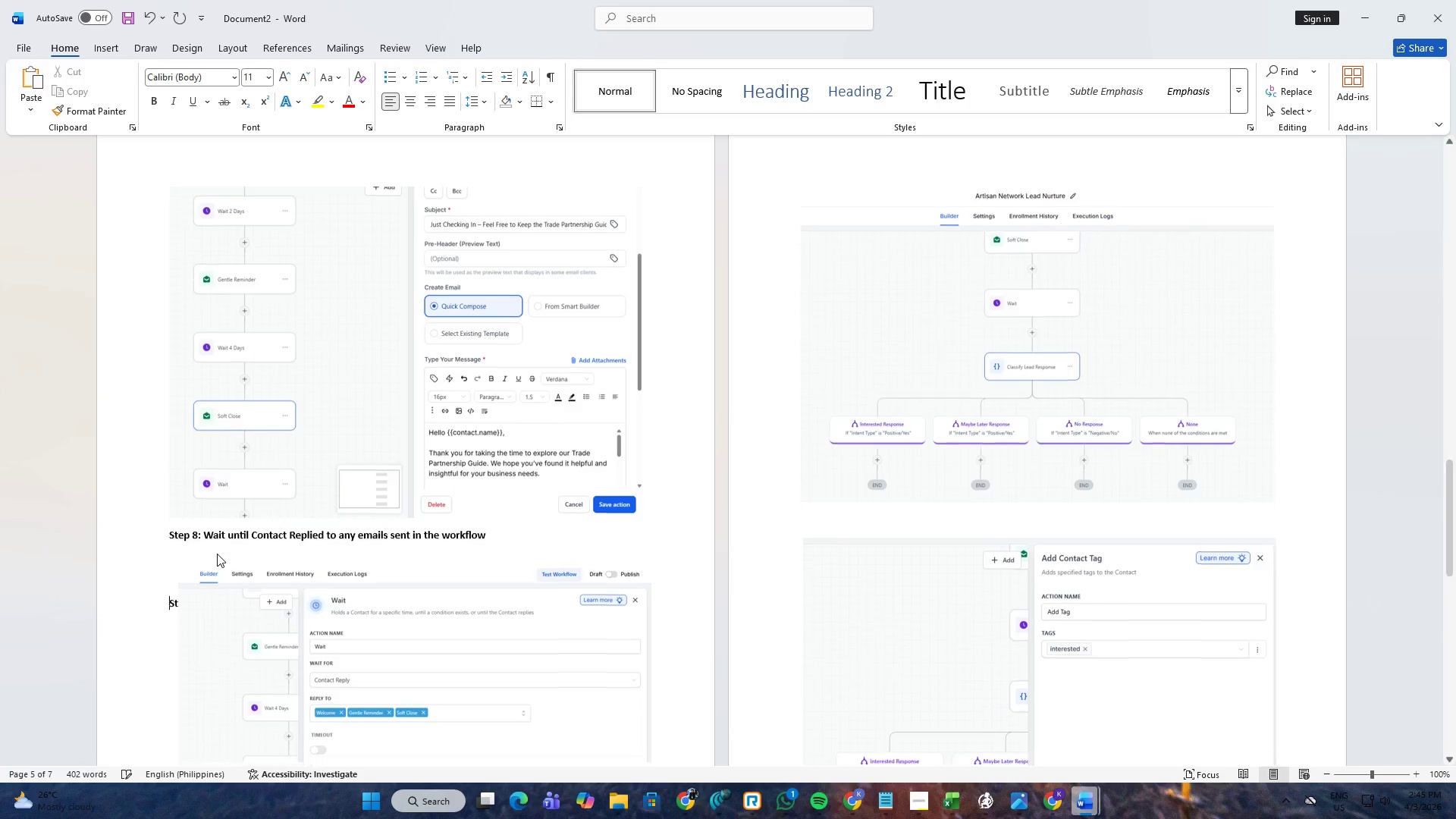 
hold_key(key=Enter, duration=0.58)
 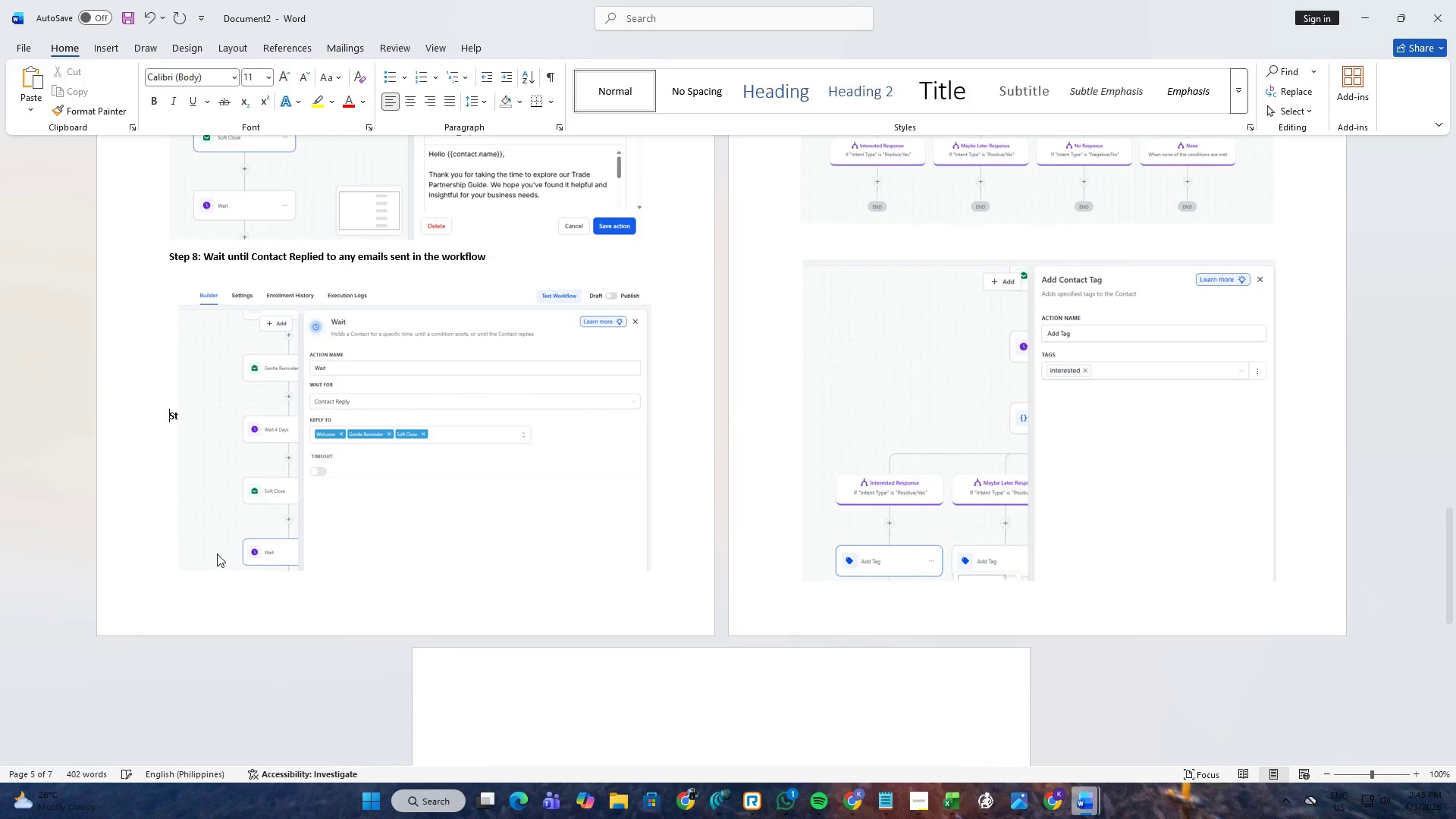 
scroll: coordinate [217, 554], scroll_direction: down, amount: 8.0
 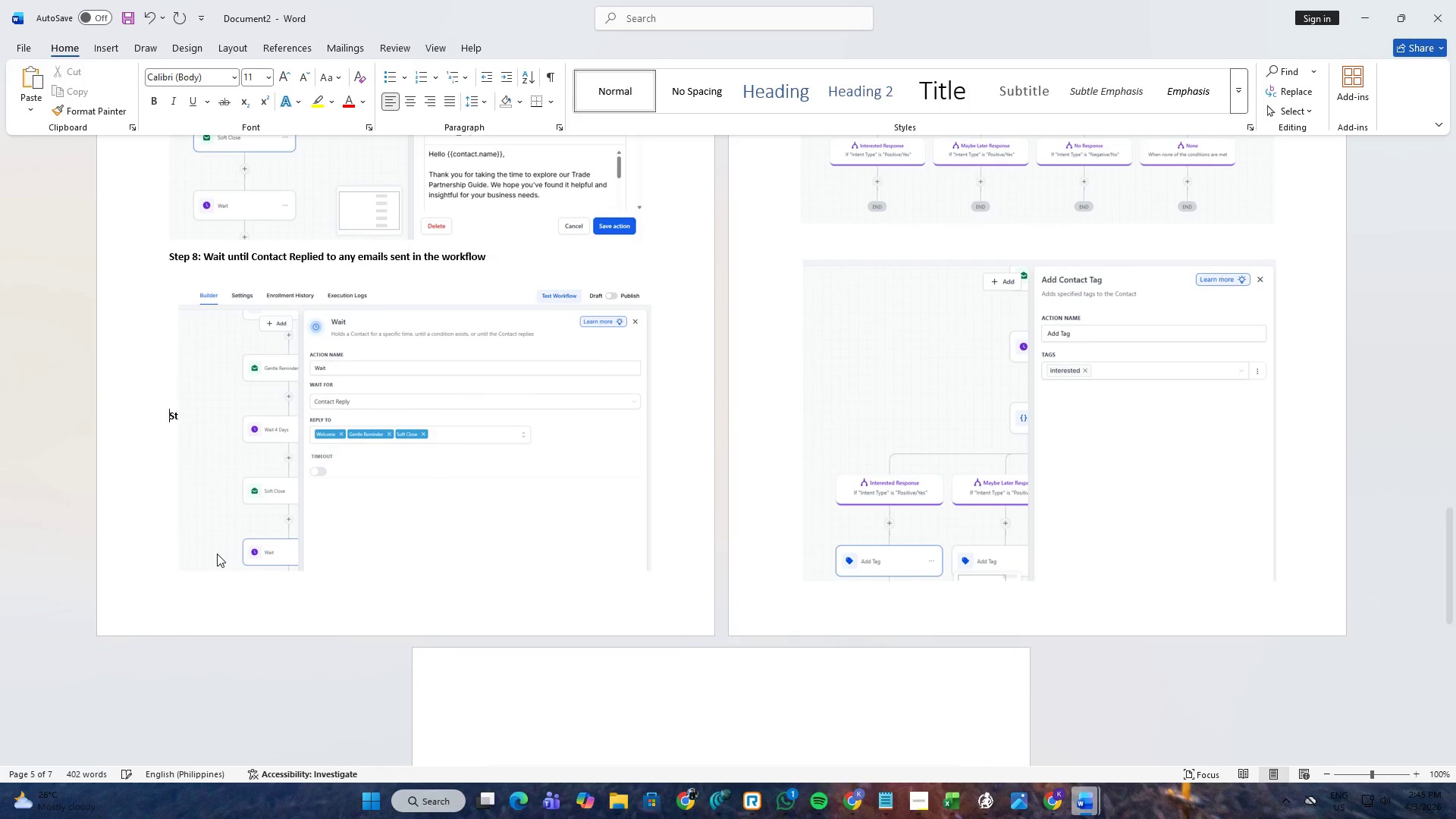 
key(Enter)
 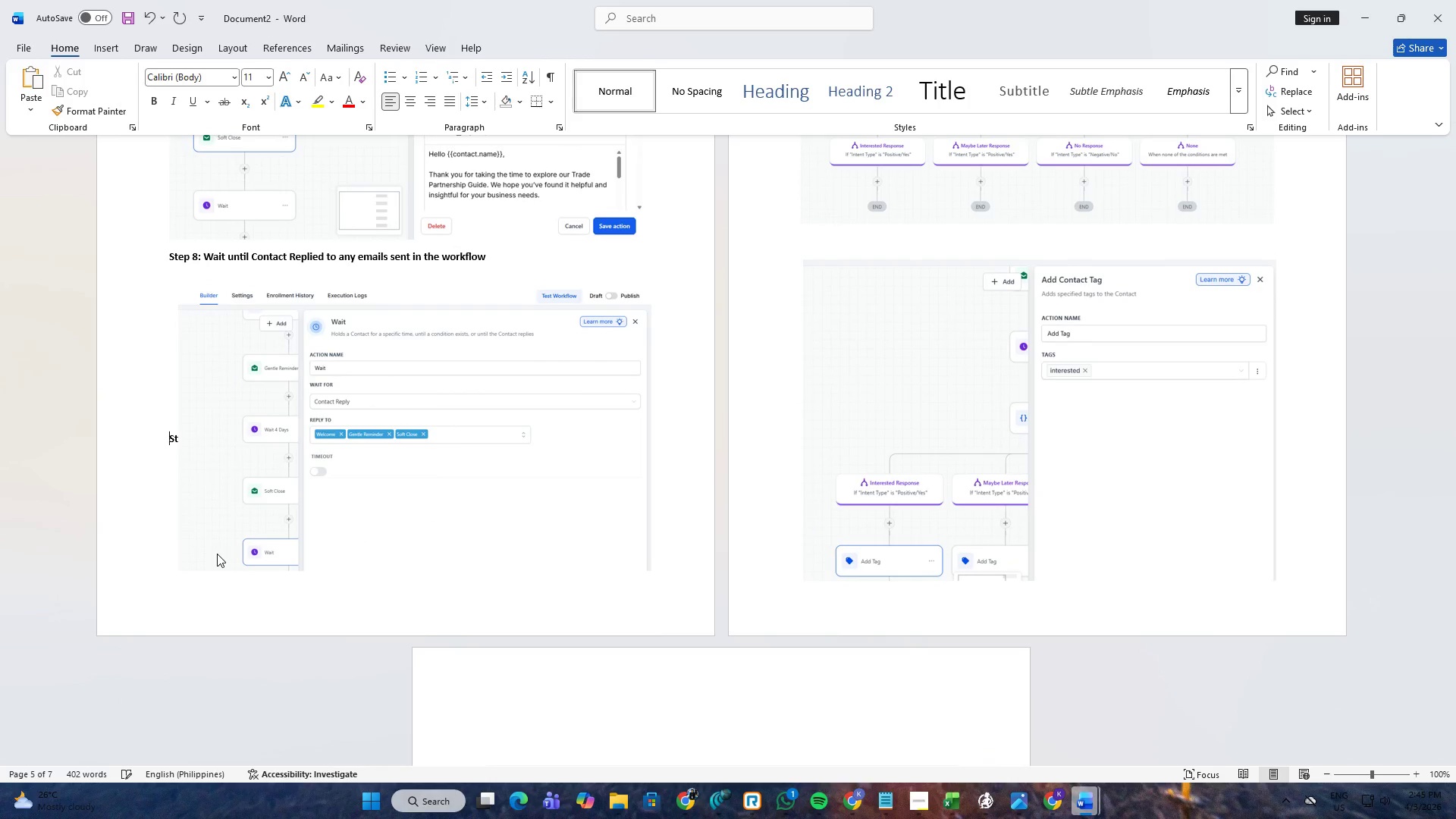 
key(Enter)
 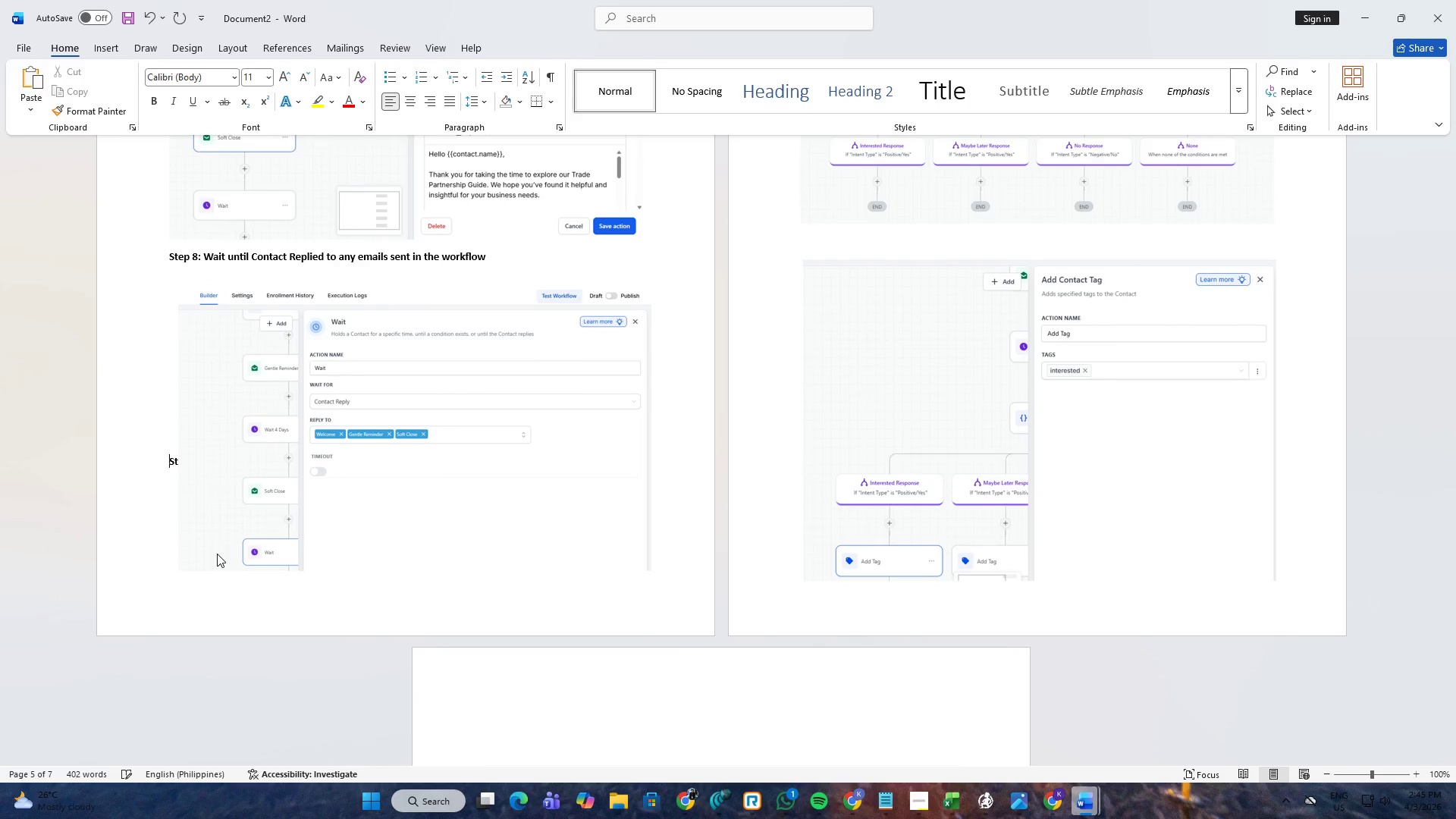 
key(Enter)
 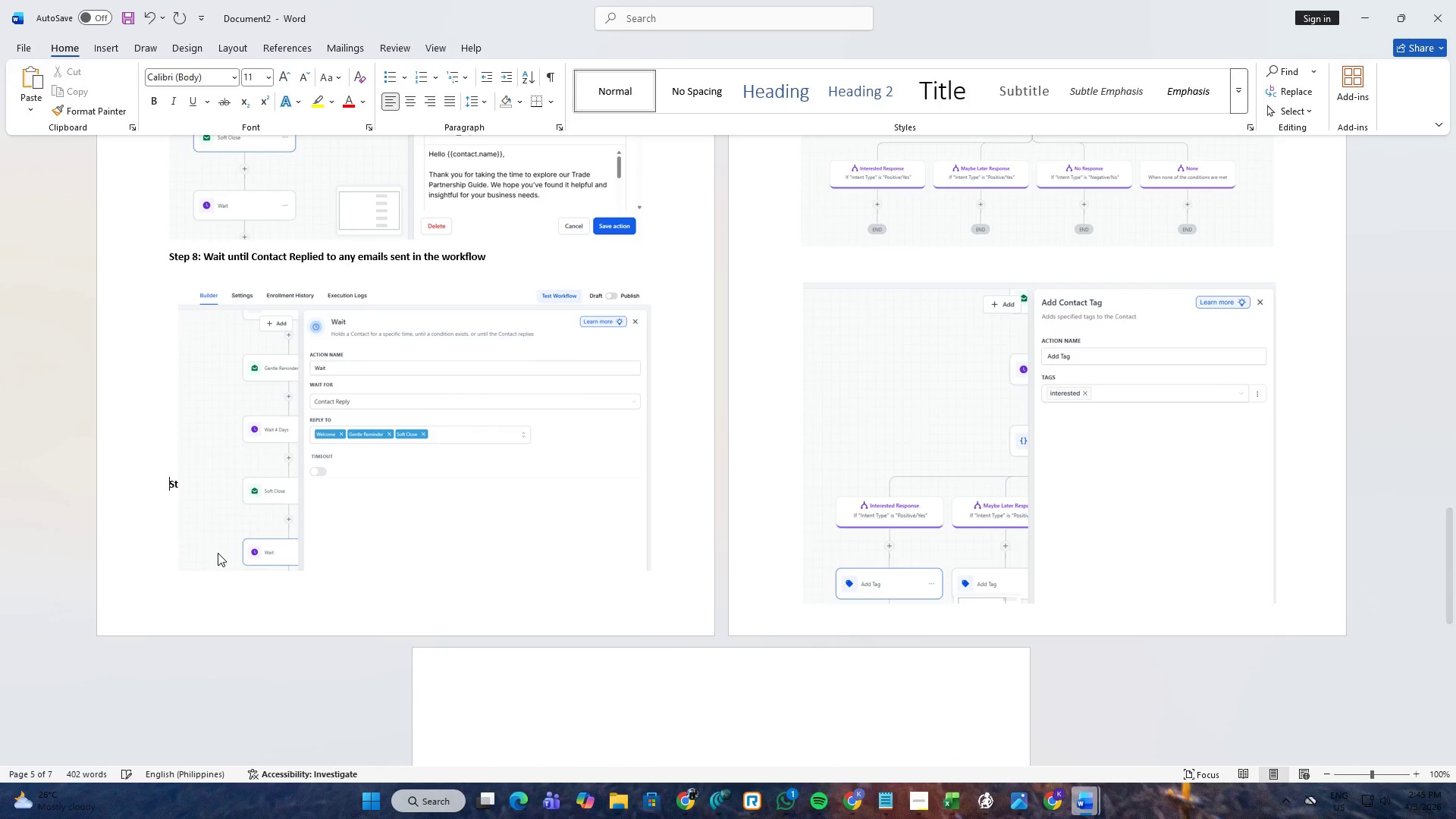 
key(Enter)
 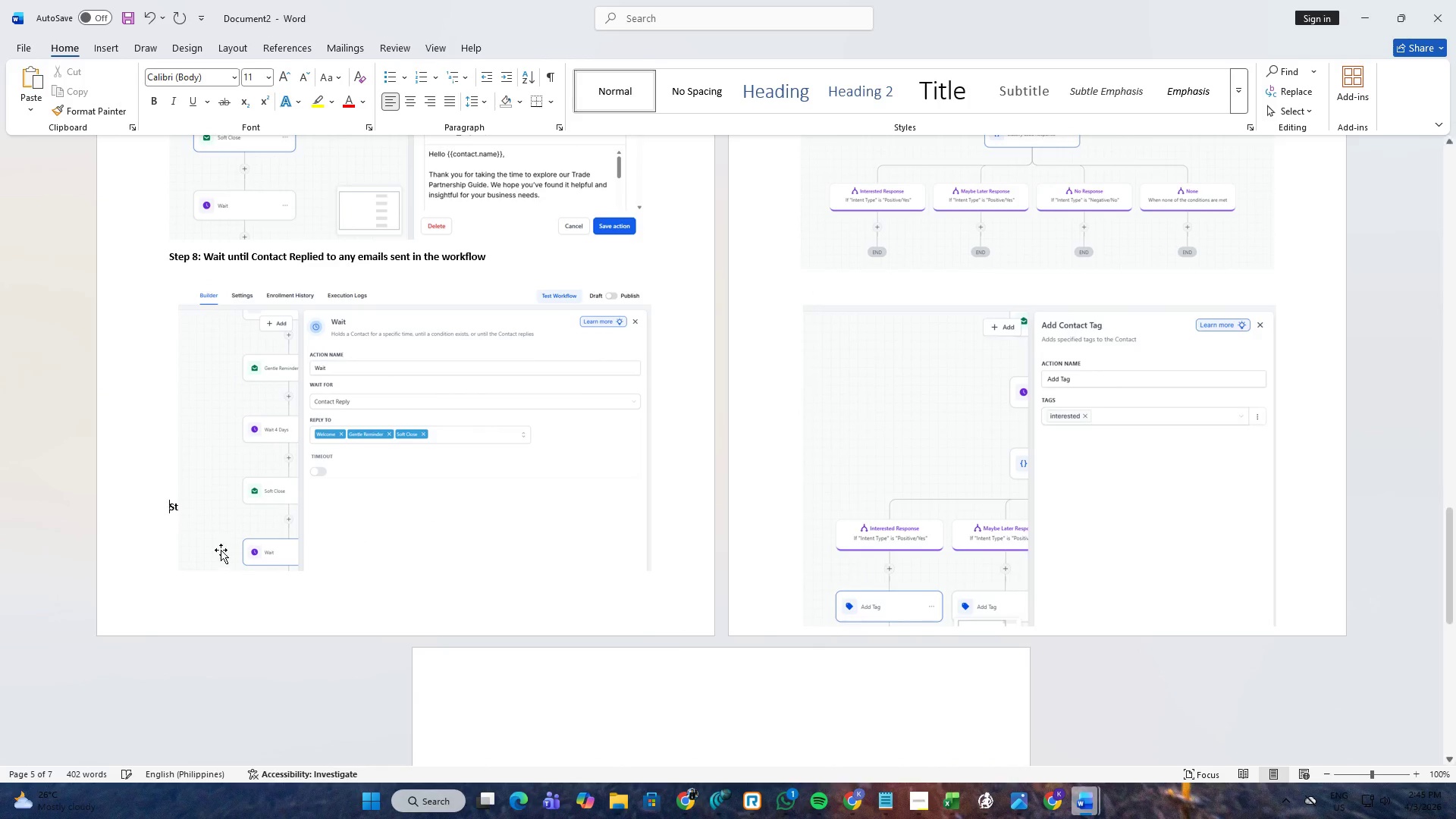 
key(Enter)
 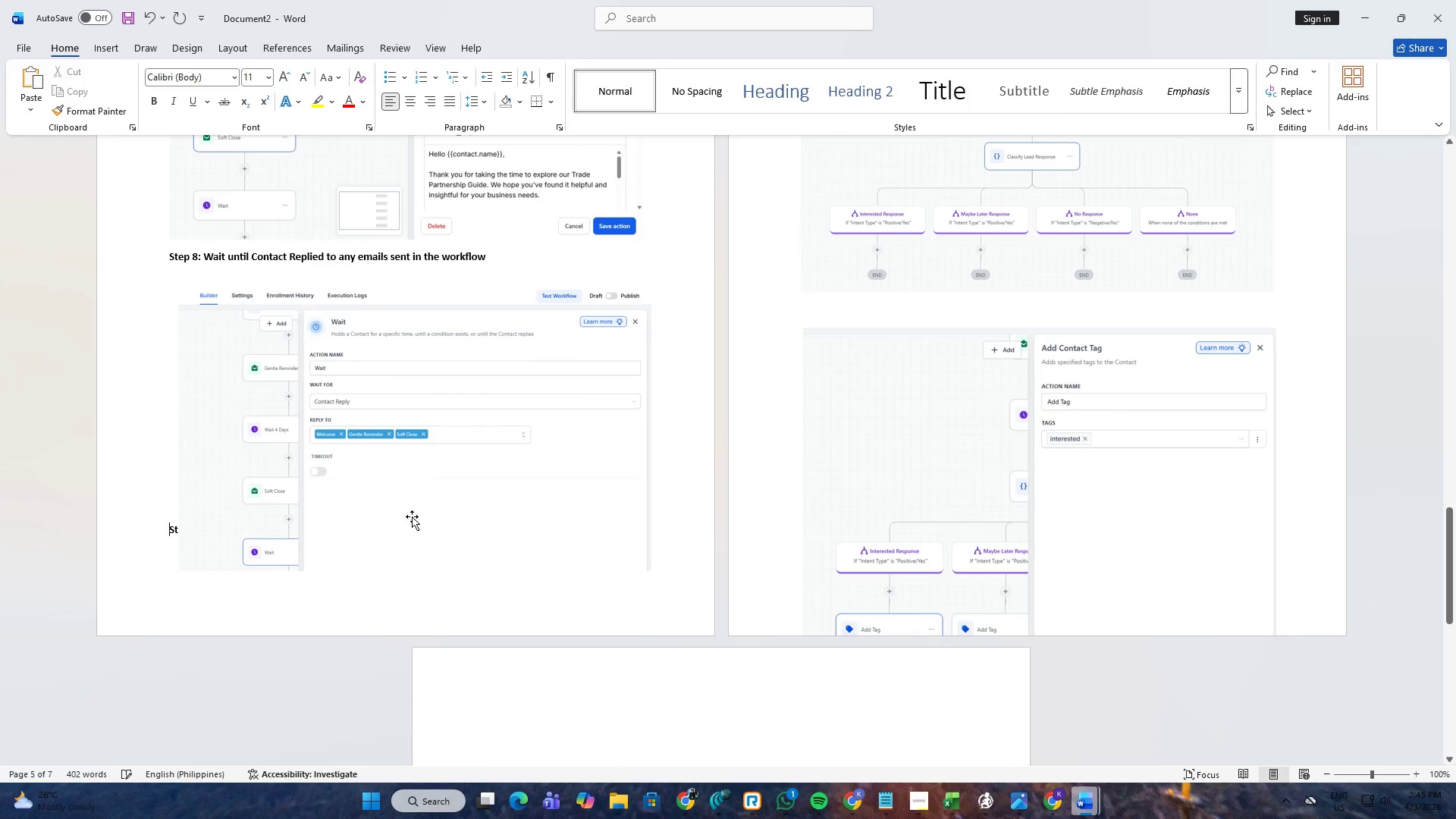 
key(Enter)
 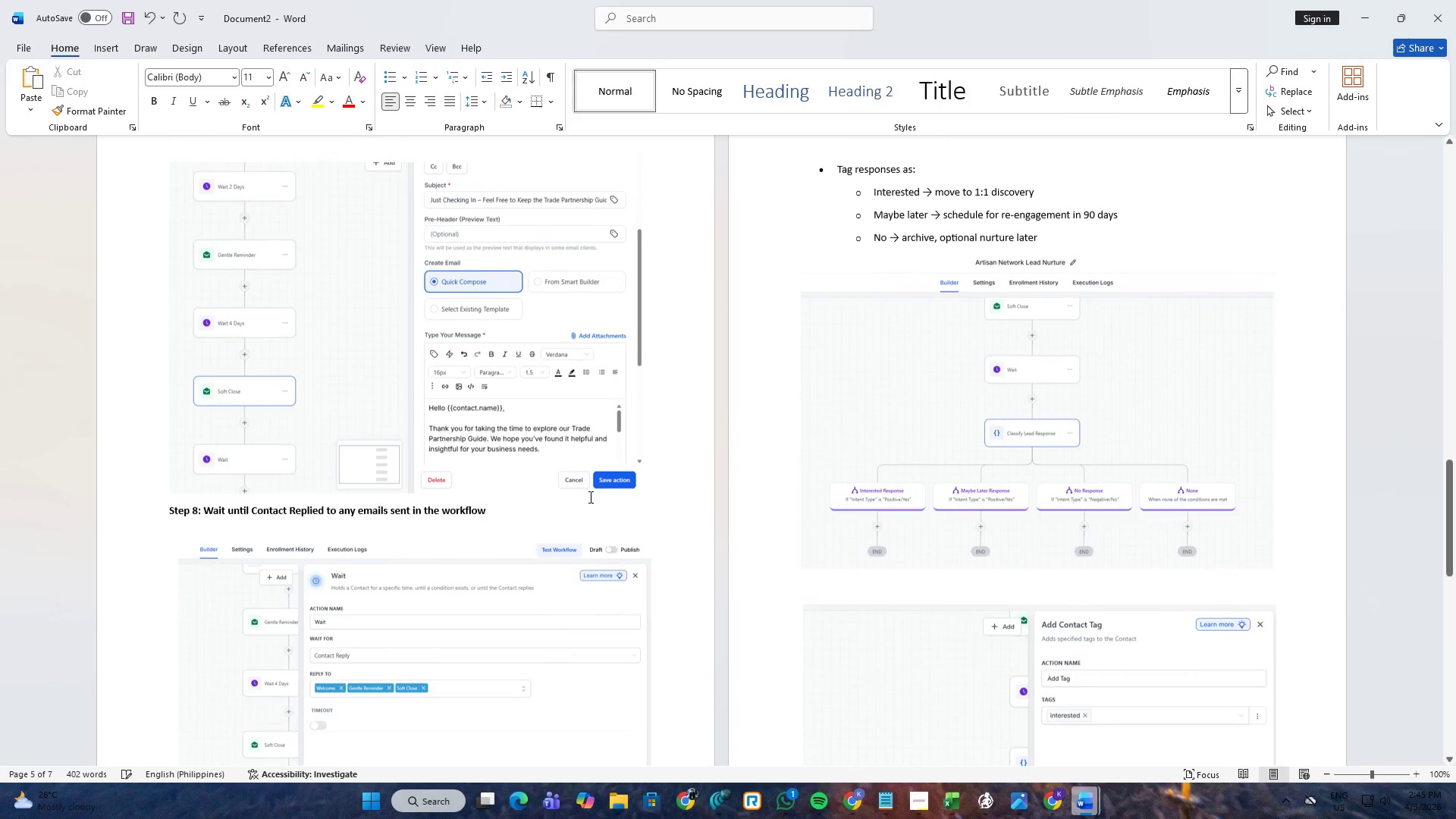 
key(Enter)
 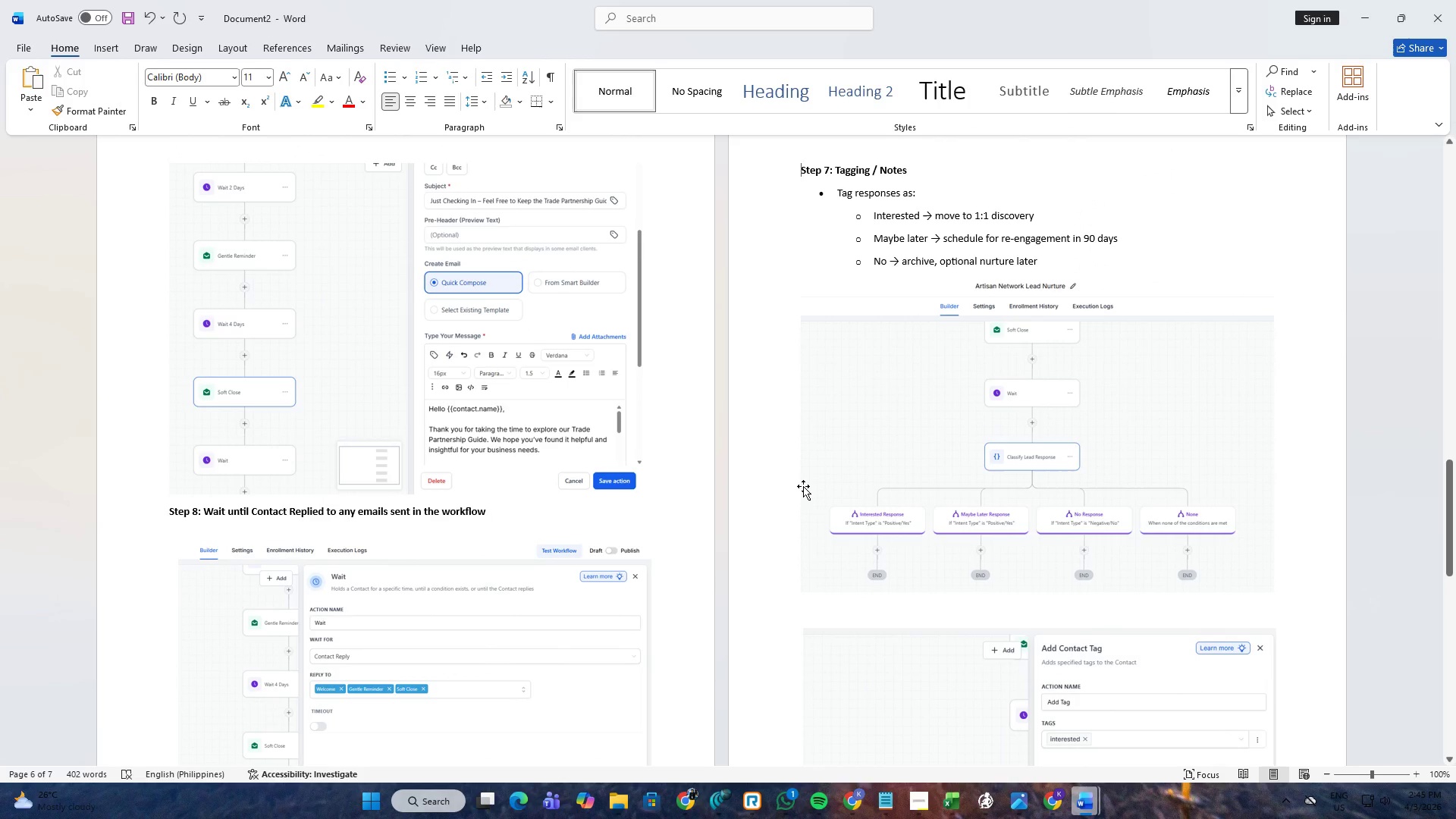 
scroll: coordinate [803, 486], scroll_direction: up, amount: 9.0
 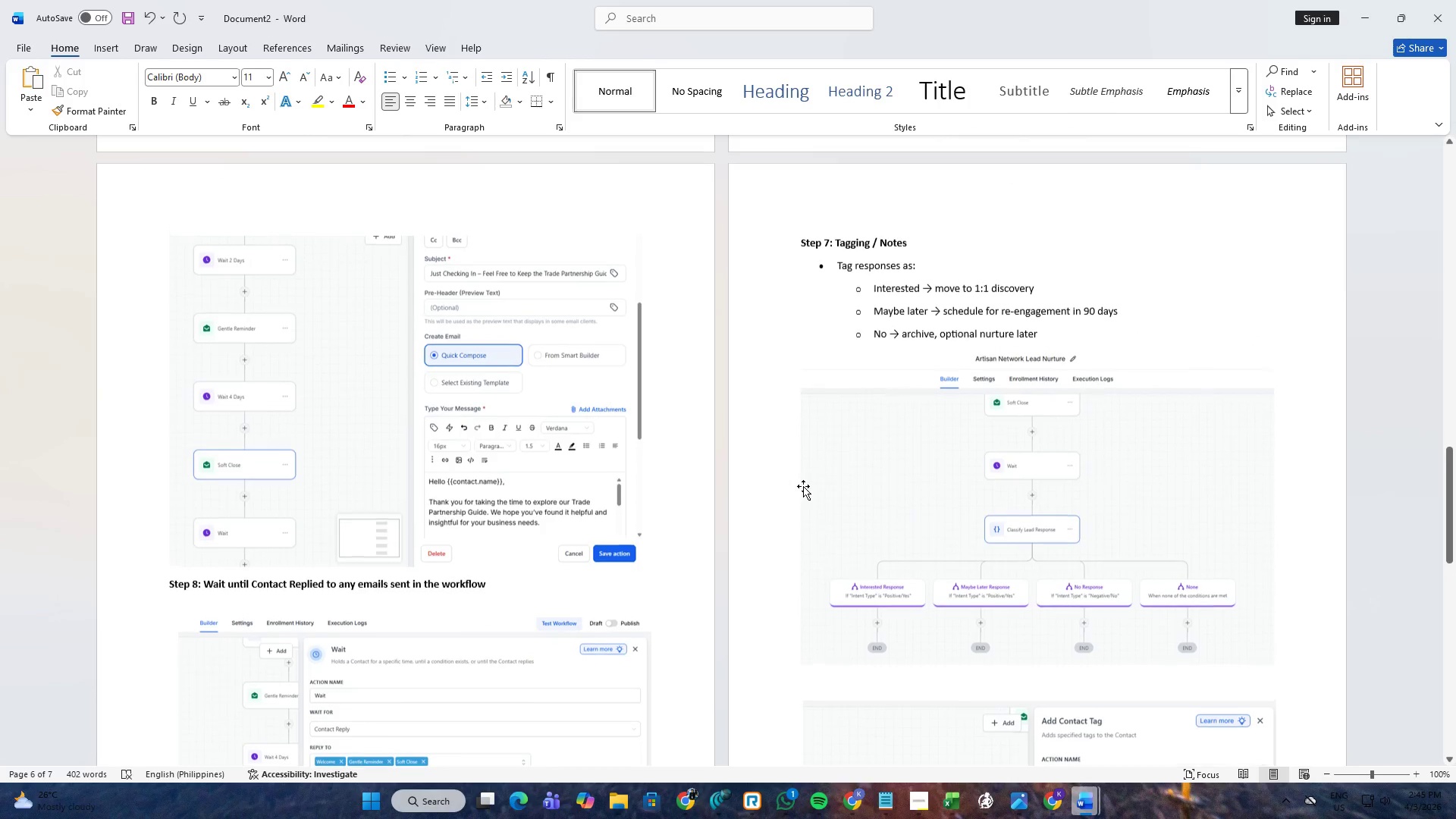 
key(Enter)
 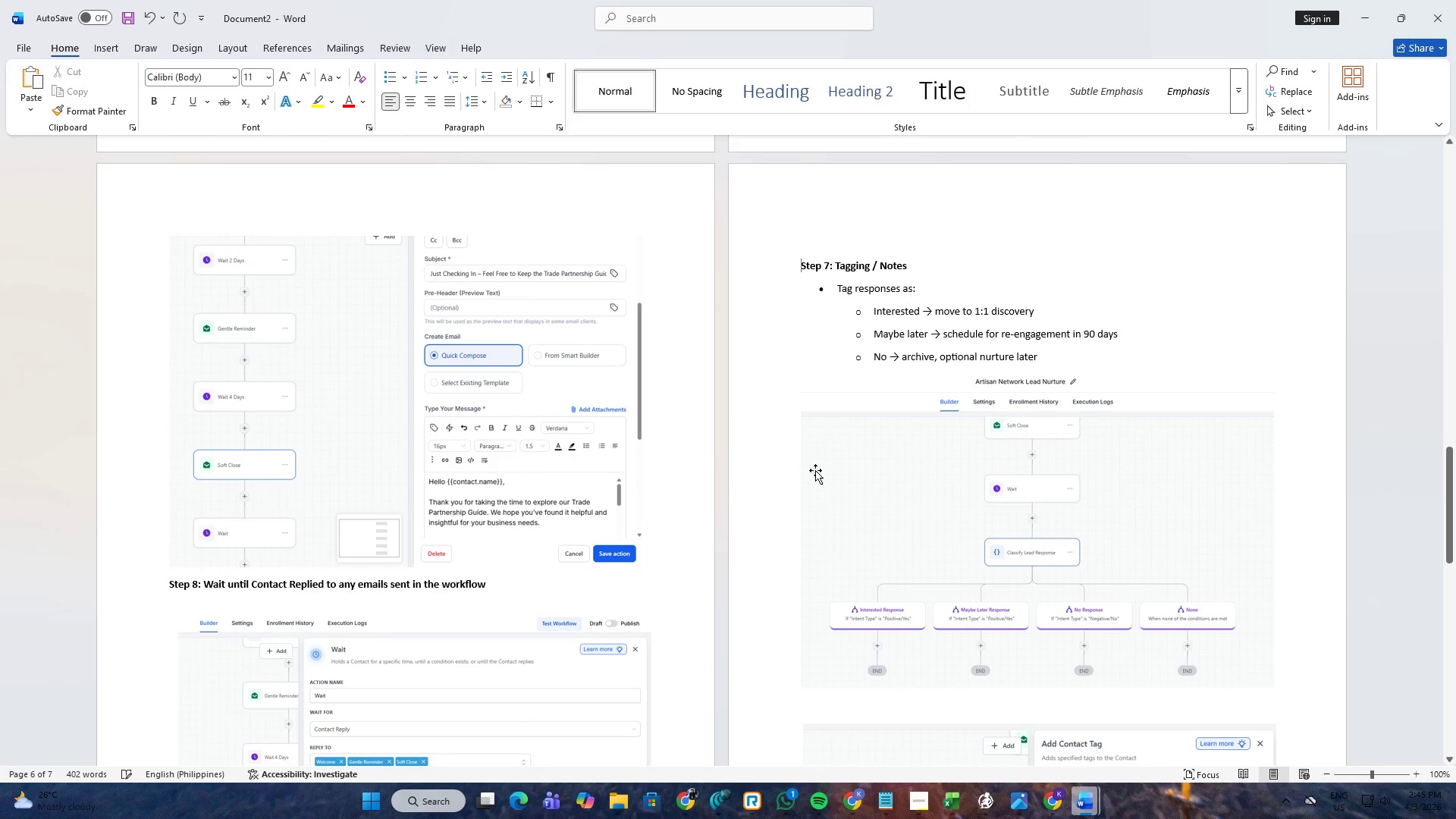 
key(Backspace)
 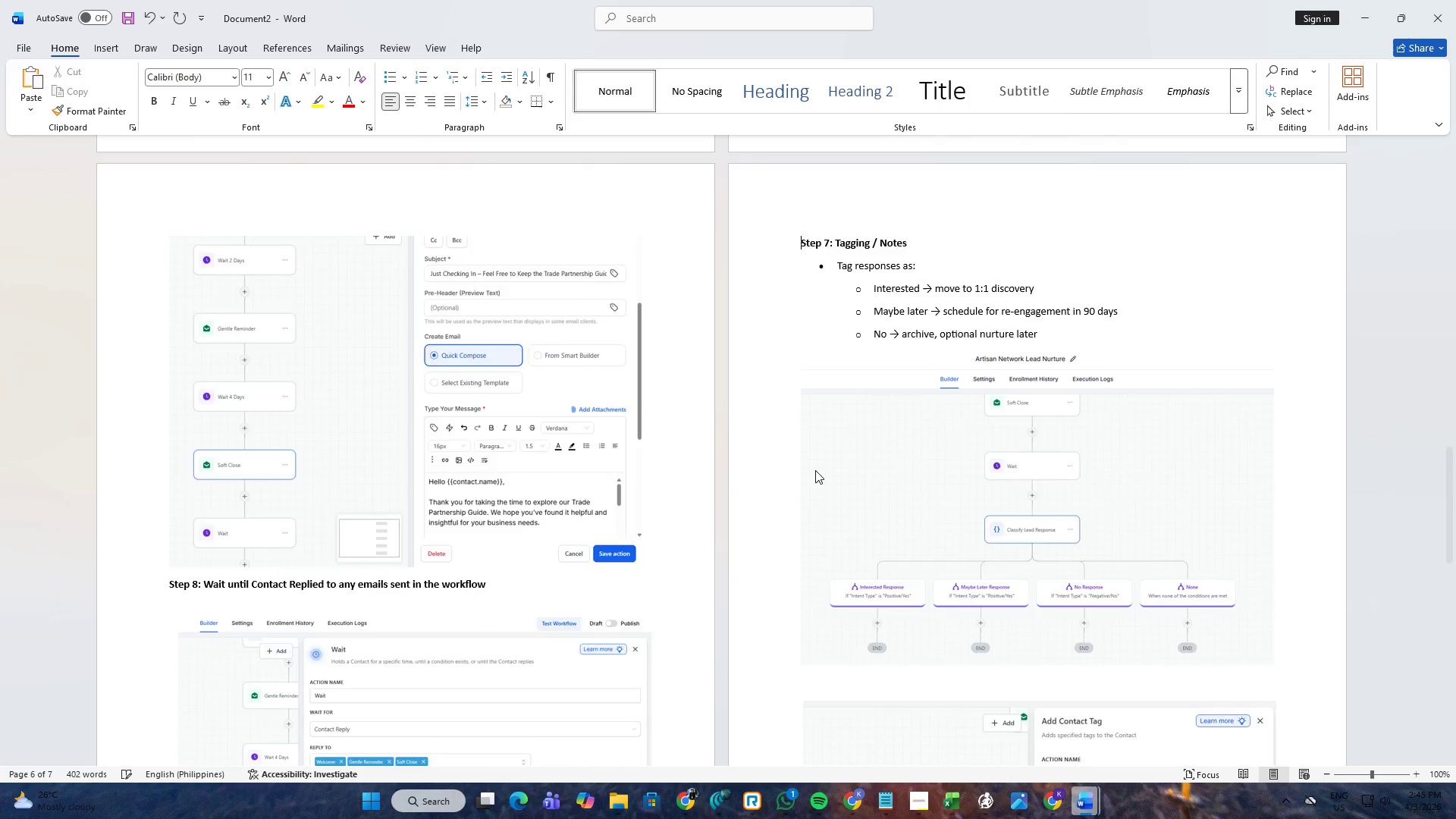 
key(Backspace)
 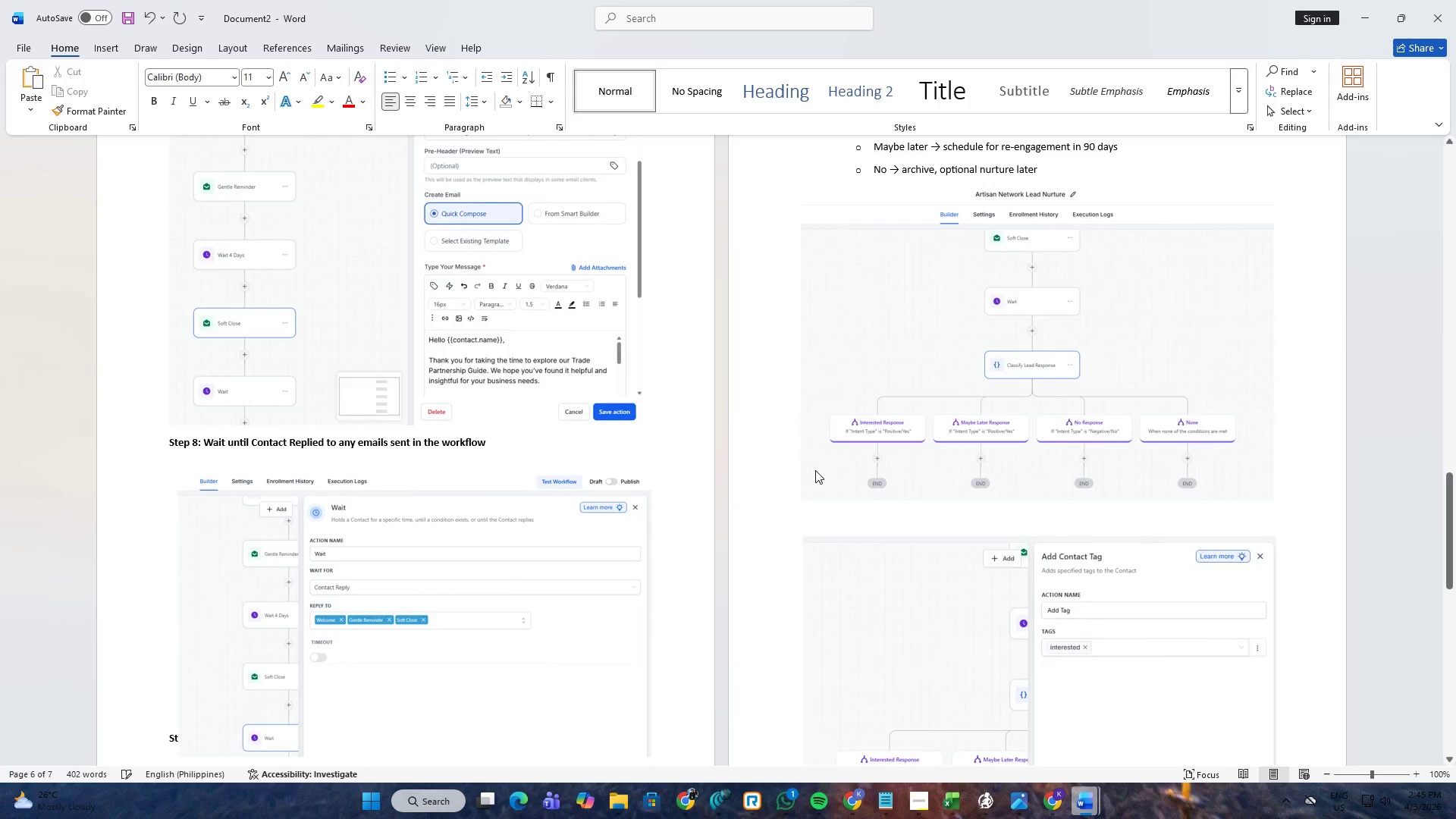 
key(Enter)
 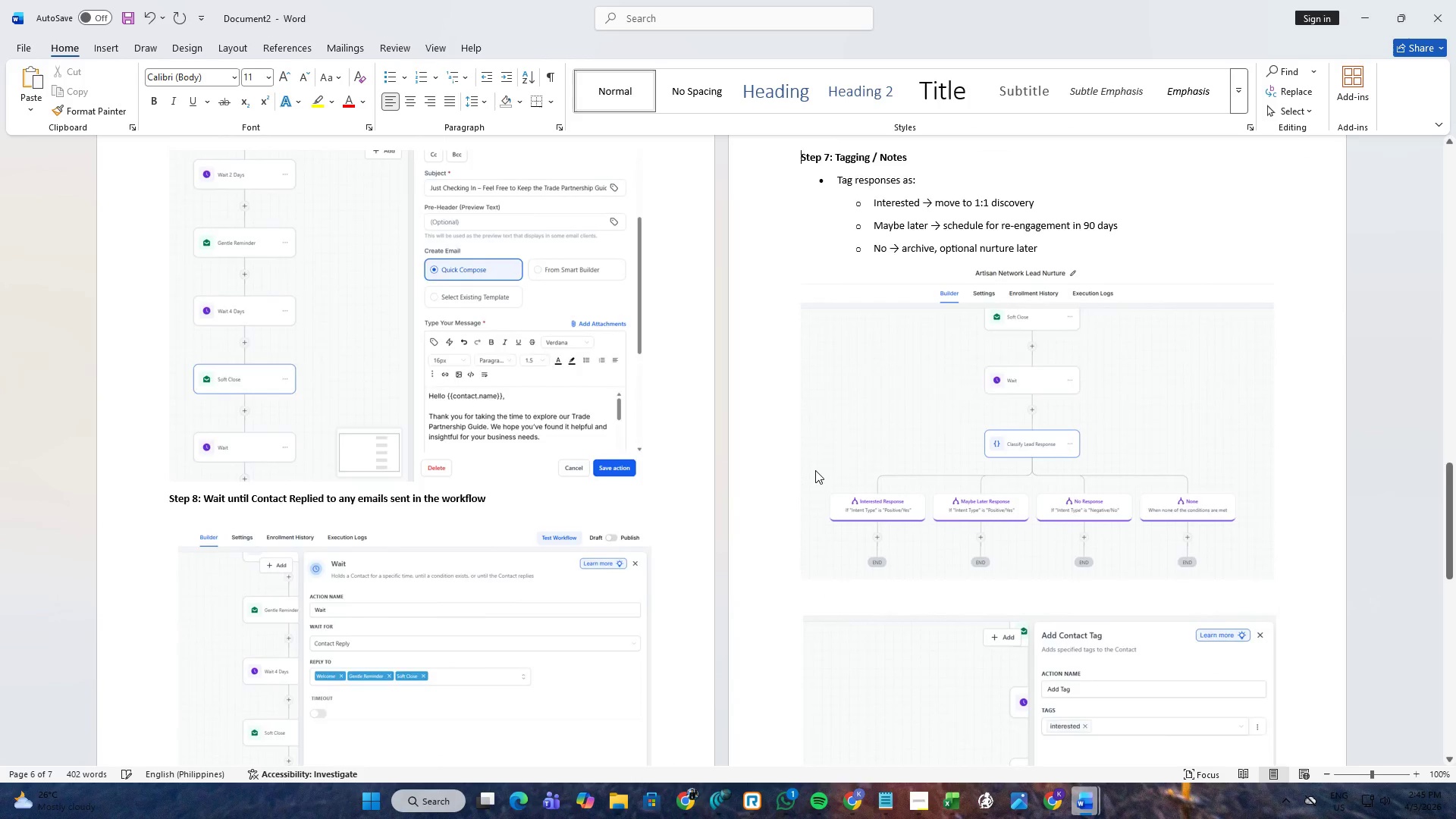 
scroll: coordinate [815, 470], scroll_direction: up, amount: 4.0
 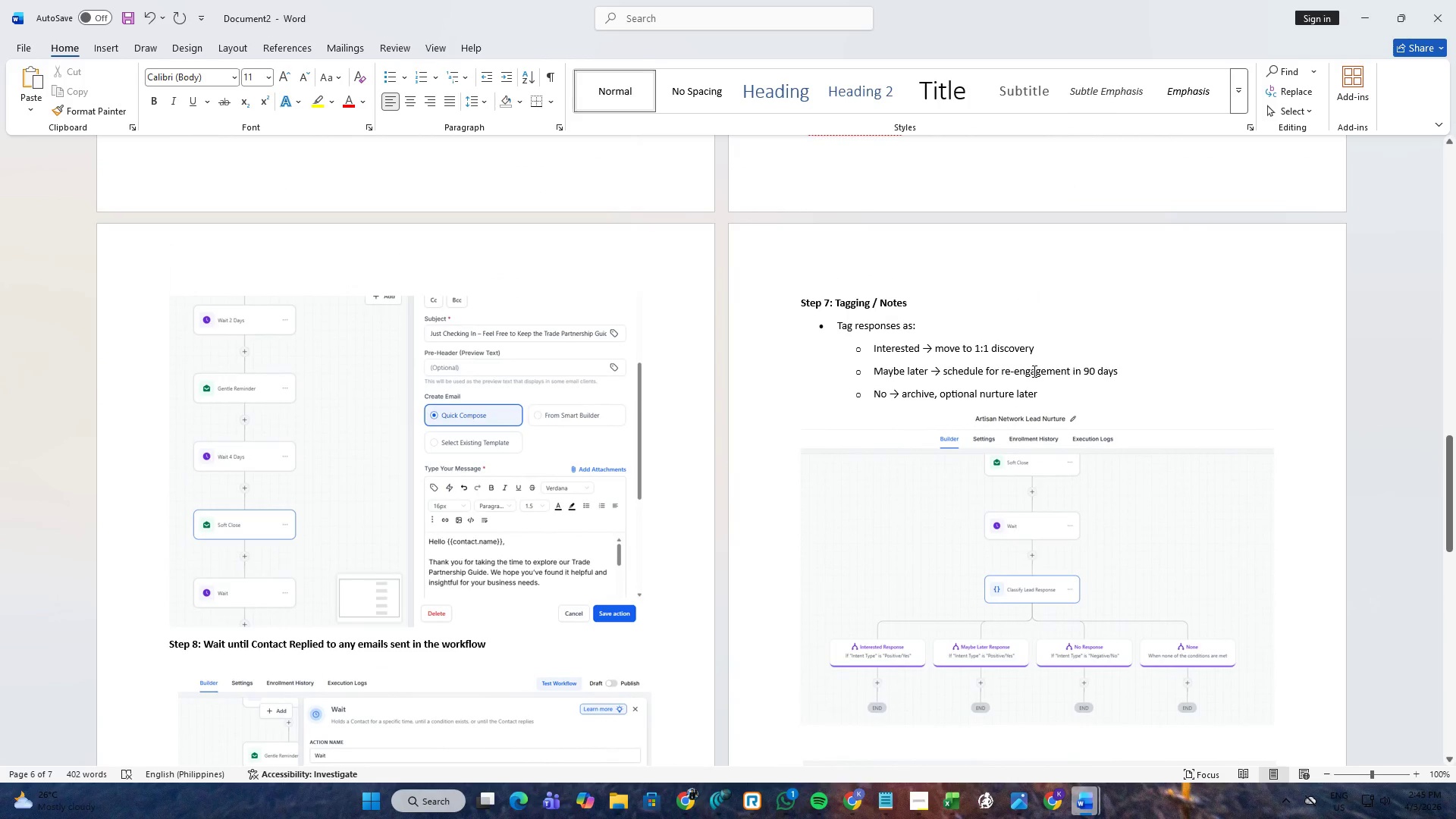 
left_click([1039, 371])
 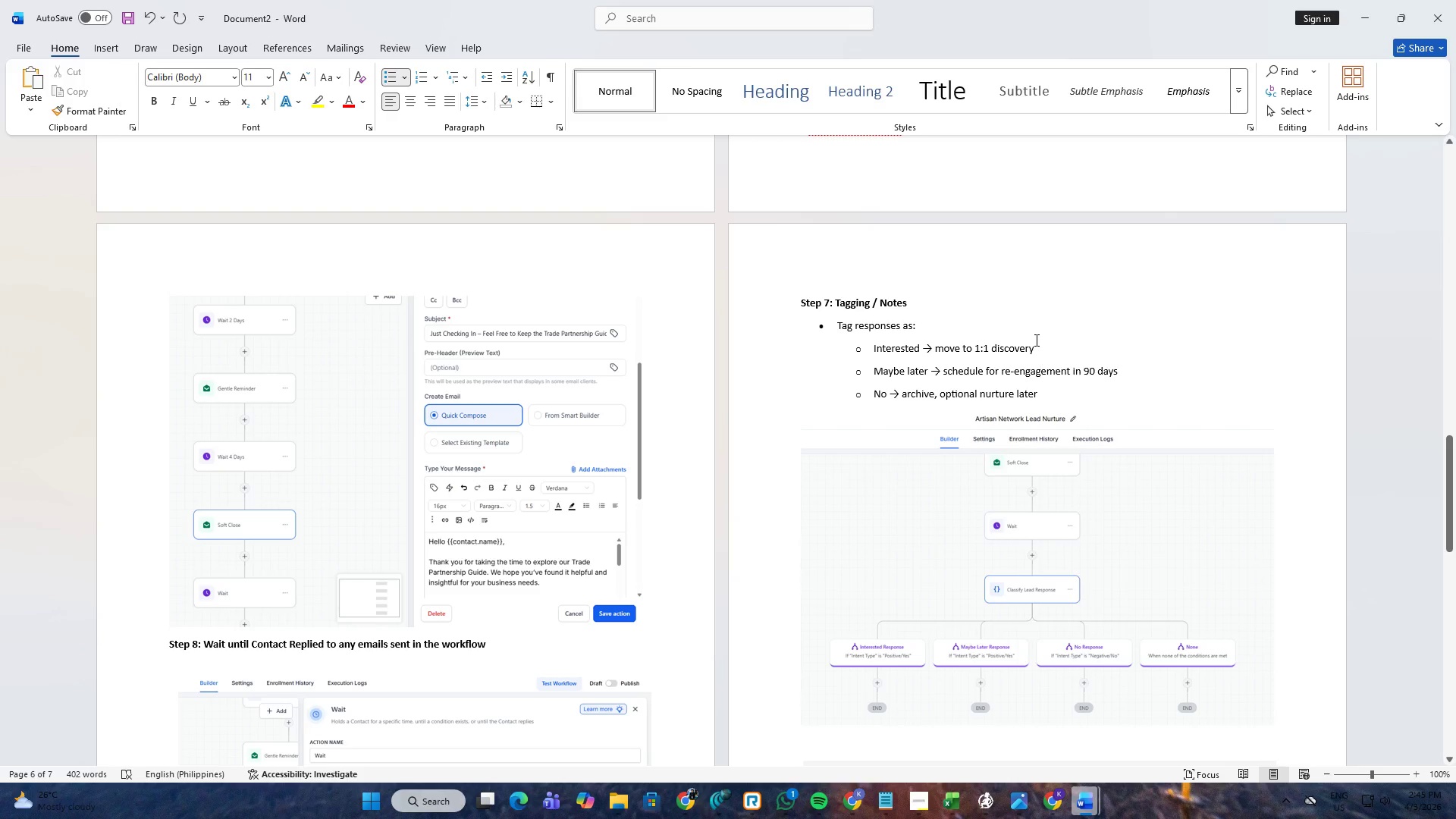 
left_click_drag(start_coordinate=[1036, 340], to_coordinate=[949, 355])
 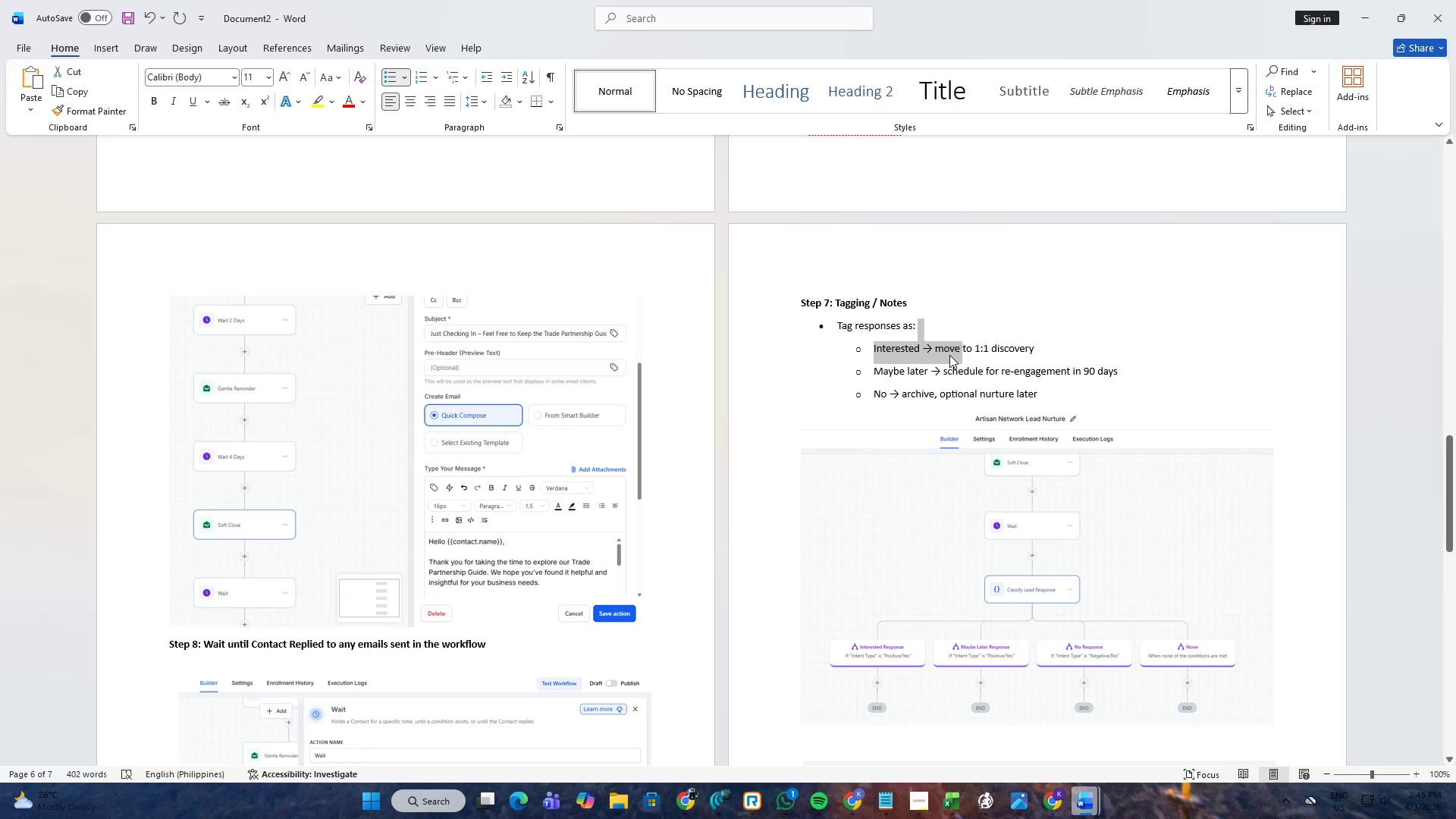 
left_click([949, 355])
 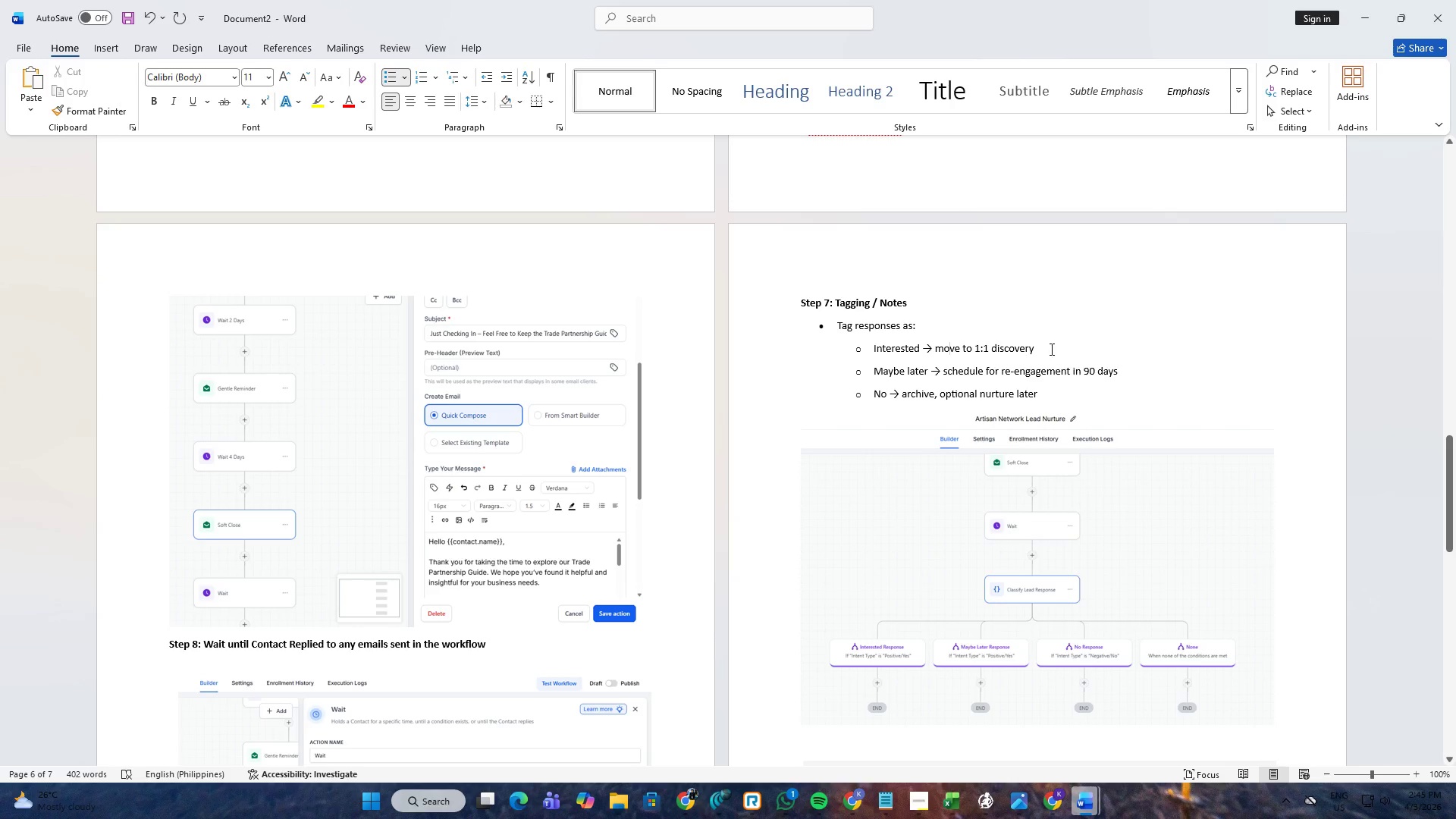 
left_click_drag(start_coordinate=[1073, 349], to_coordinate=[946, 350])
 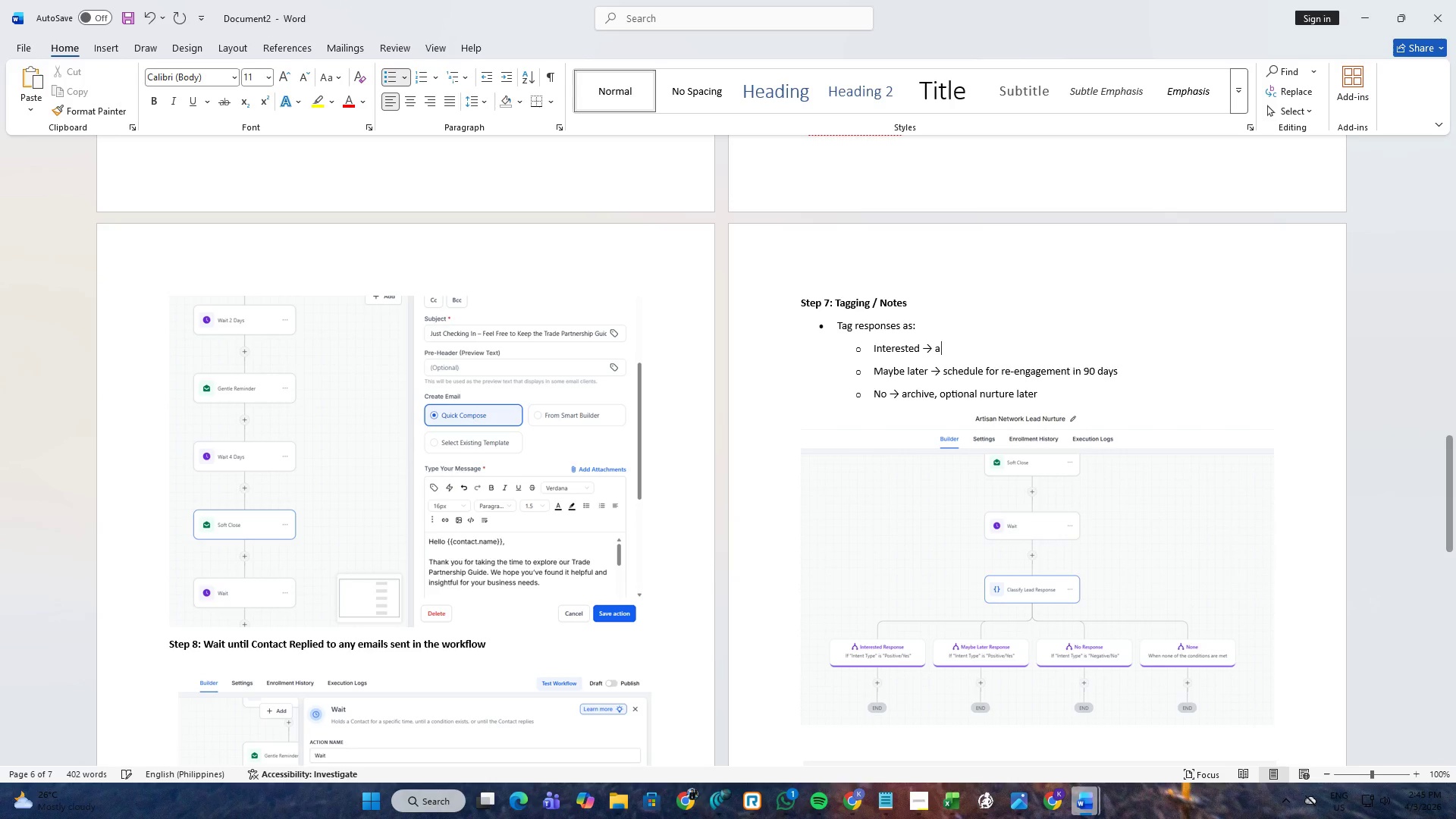 
type(add a tag ")
 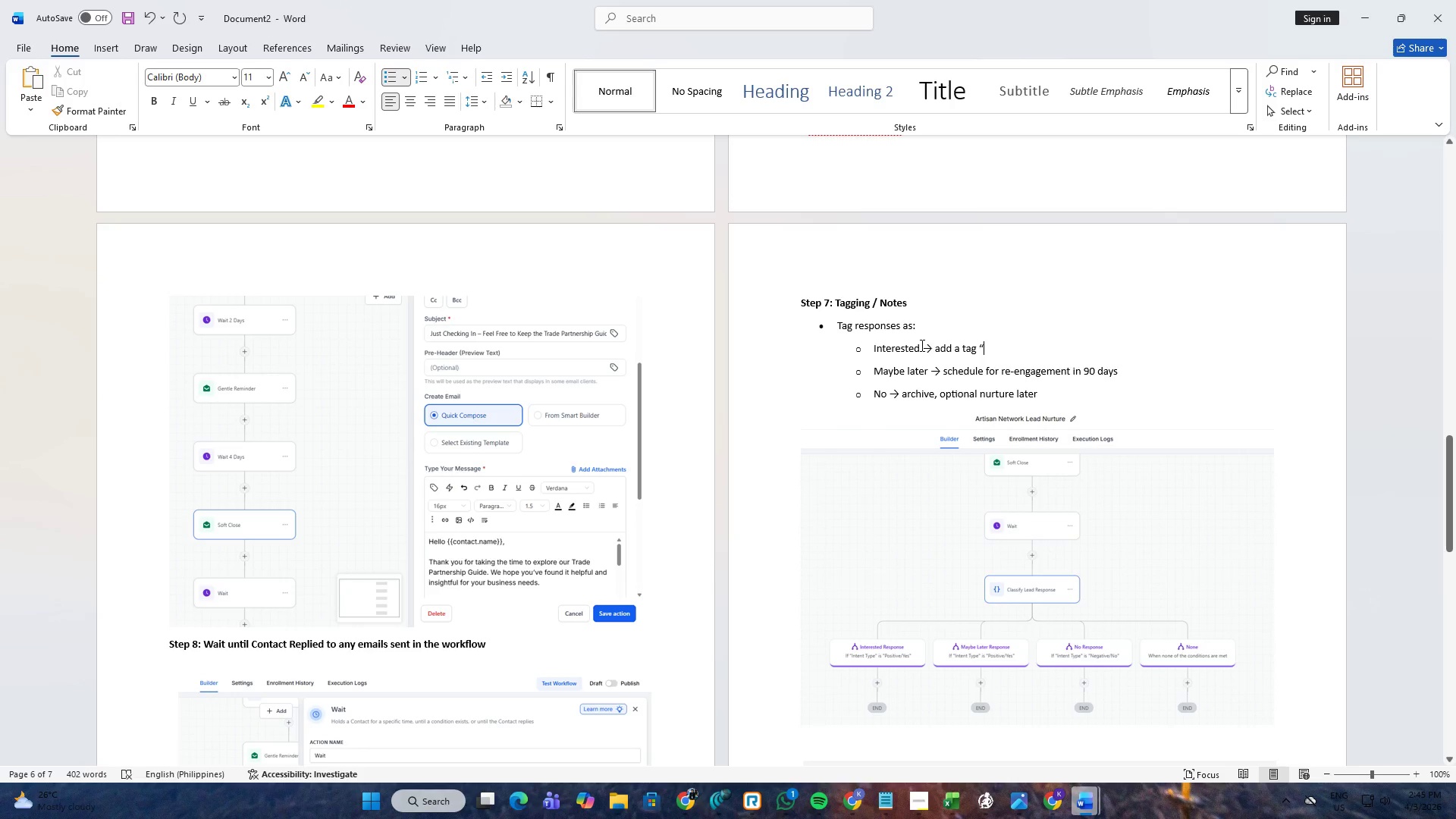 
left_click_drag(start_coordinate=[920, 345], to_coordinate=[870, 353])
 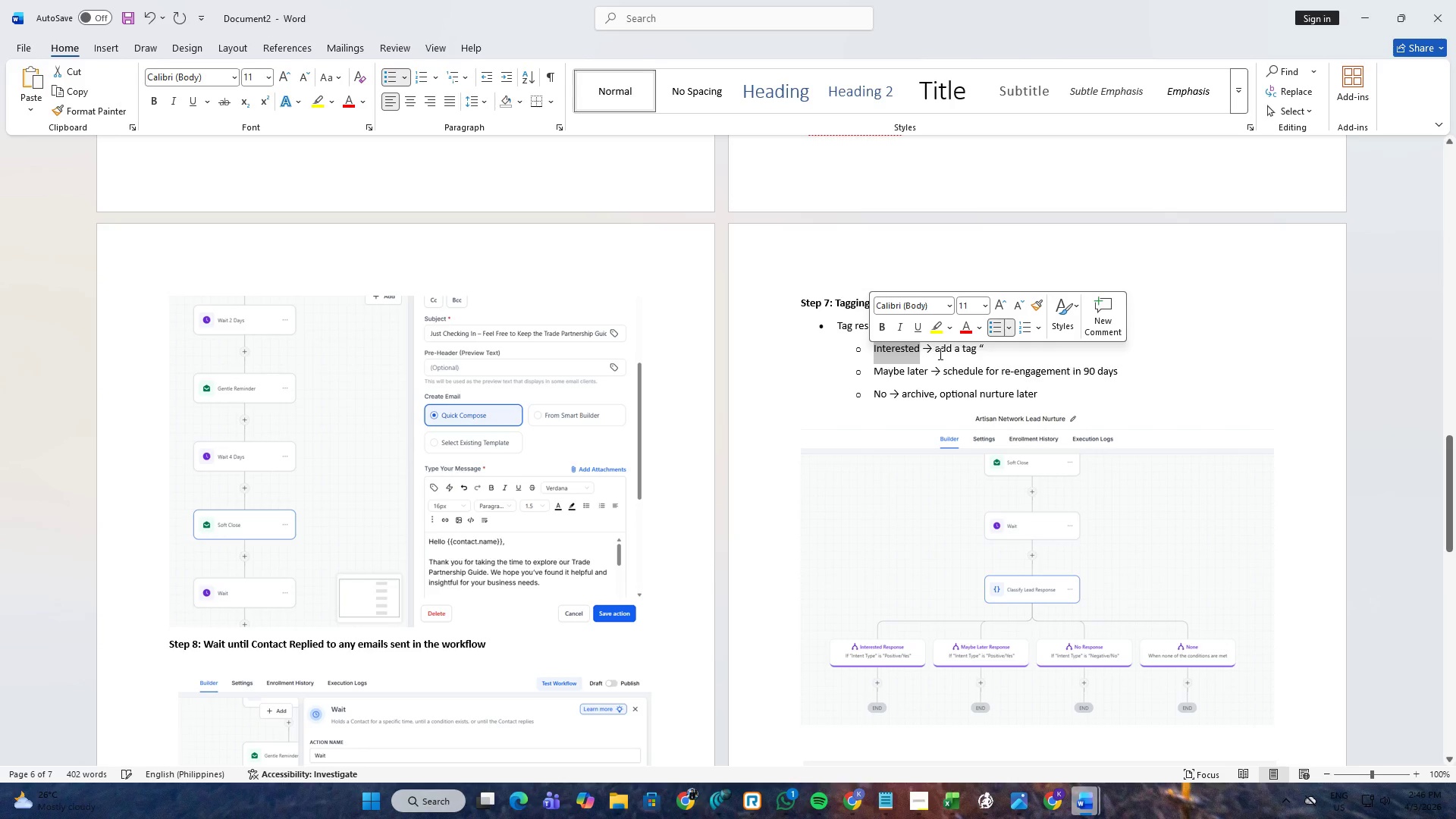 
left_click([947, 353])
 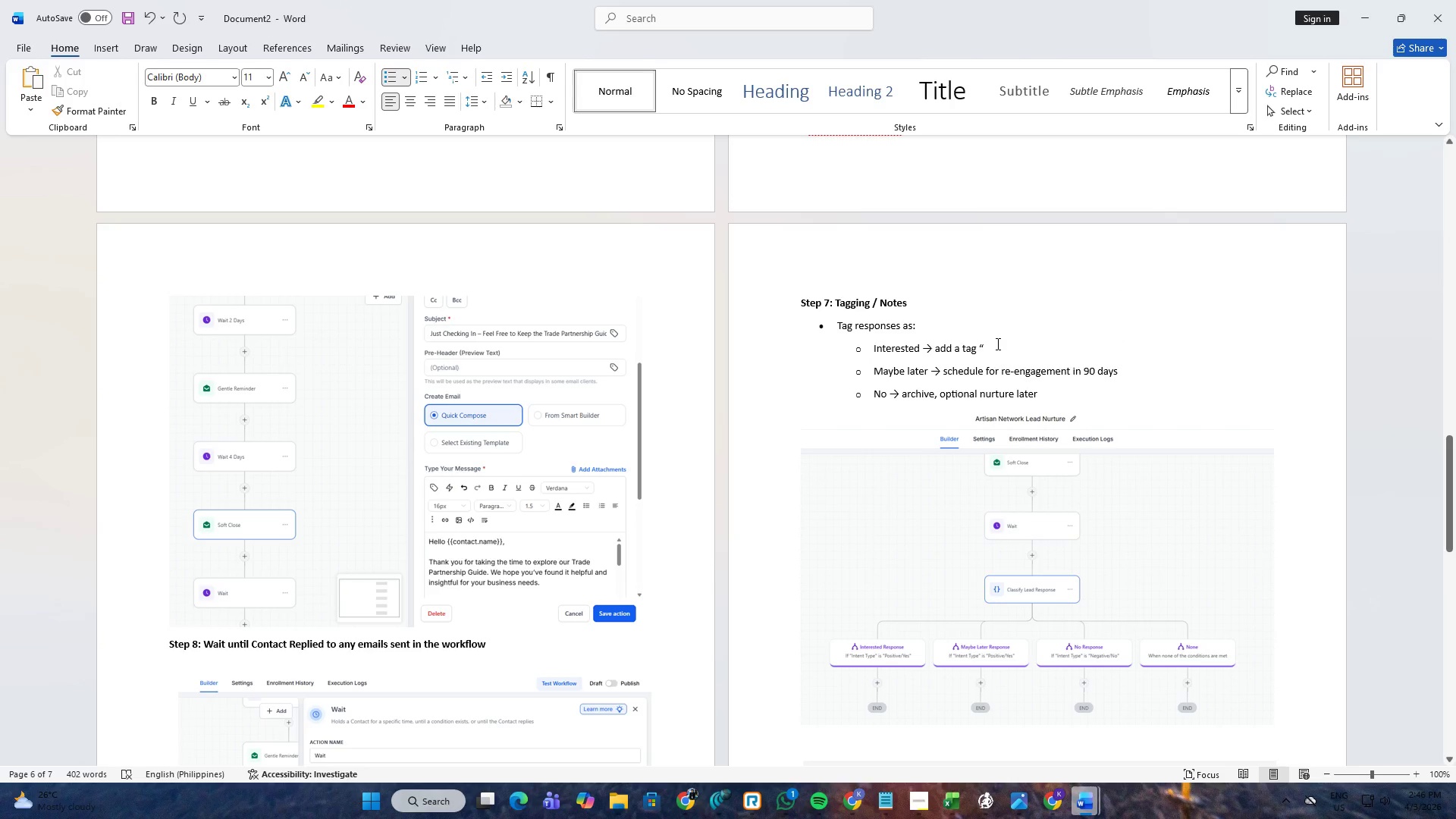 
left_click([996, 344])
 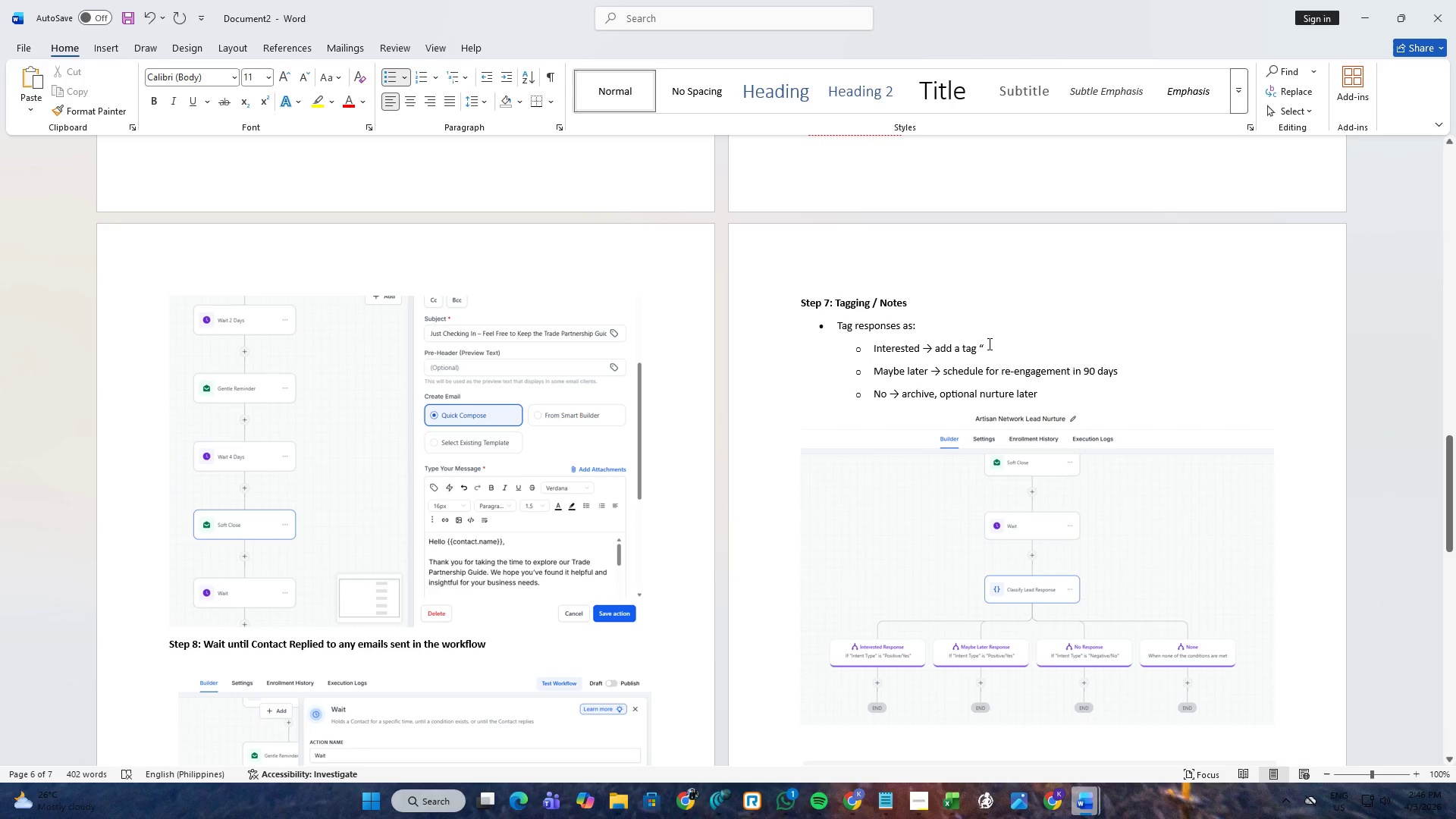 
left_click([988, 344])
 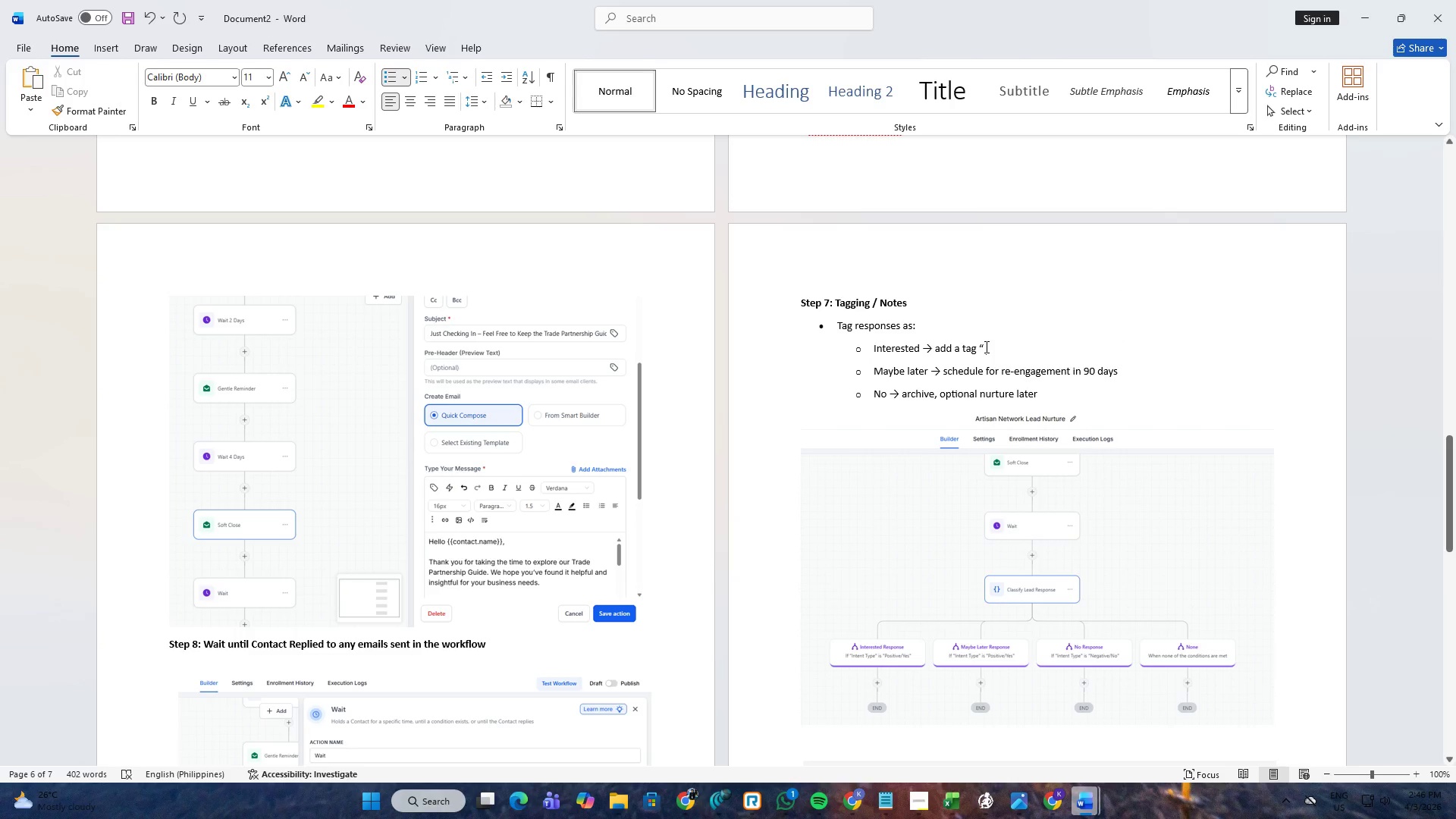 
left_click_drag(start_coordinate=[985, 347], to_coordinate=[937, 358])
 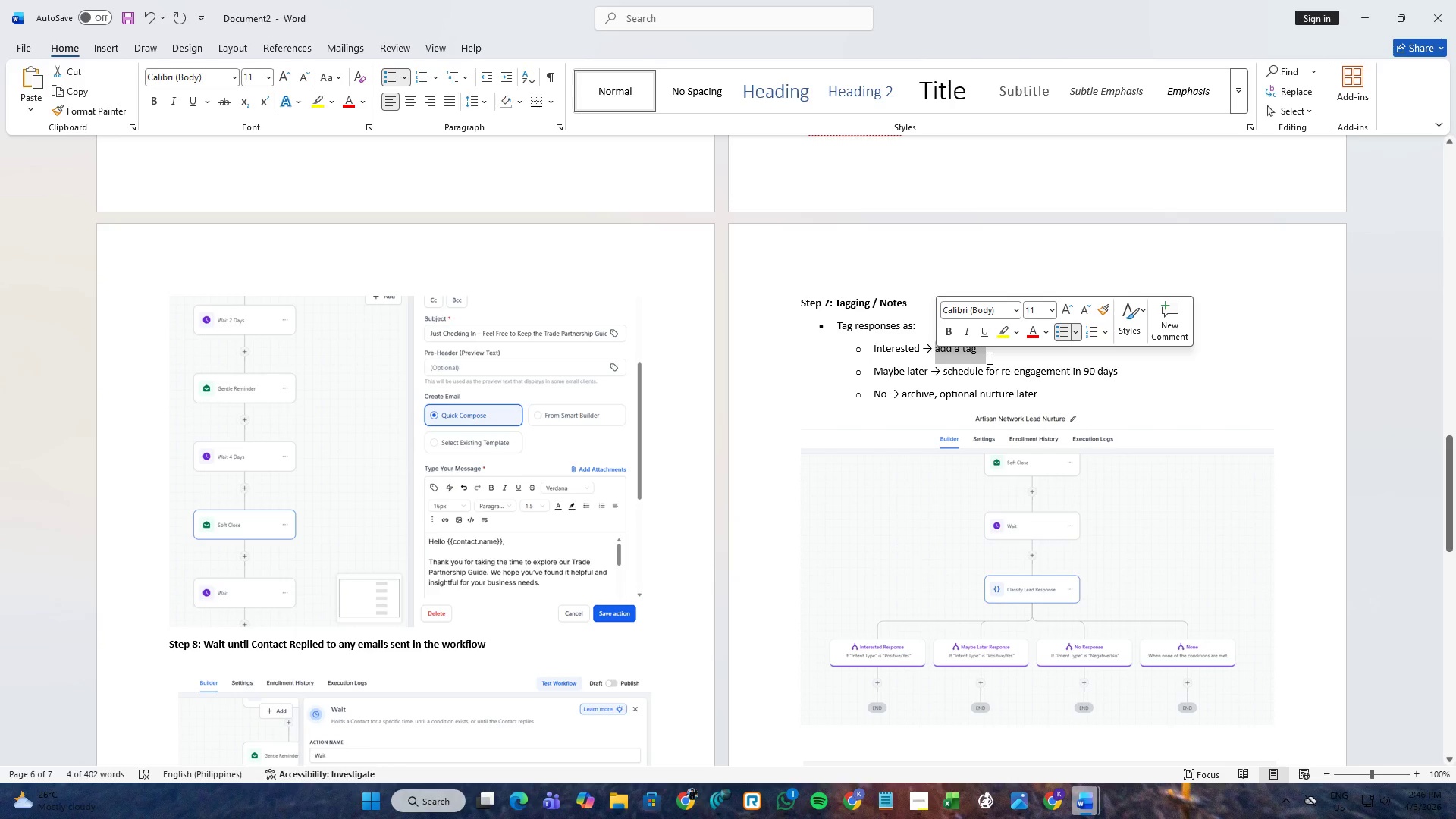 
left_click([993, 355])
 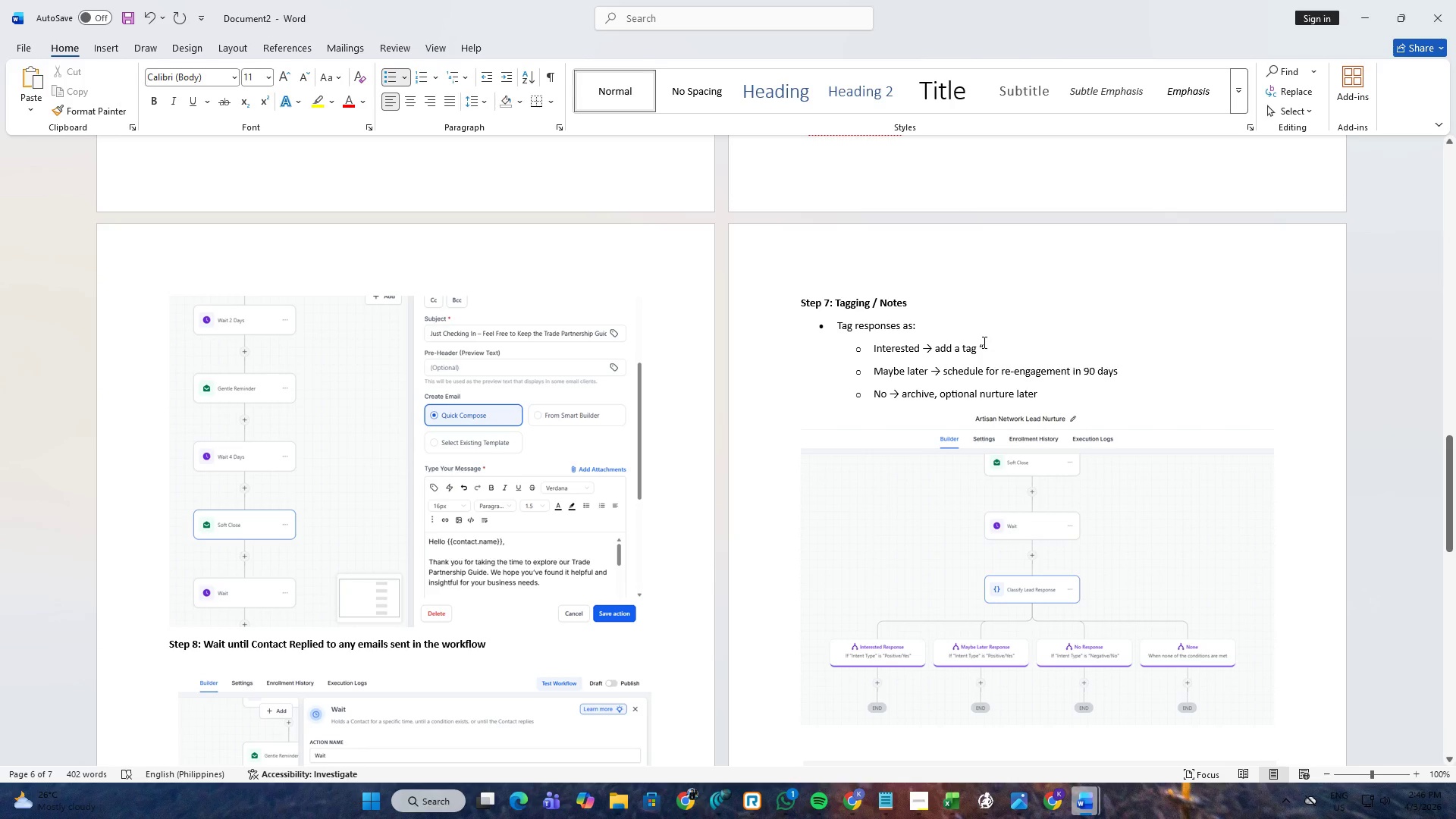 
left_click_drag(start_coordinate=[983, 342], to_coordinate=[943, 349])
 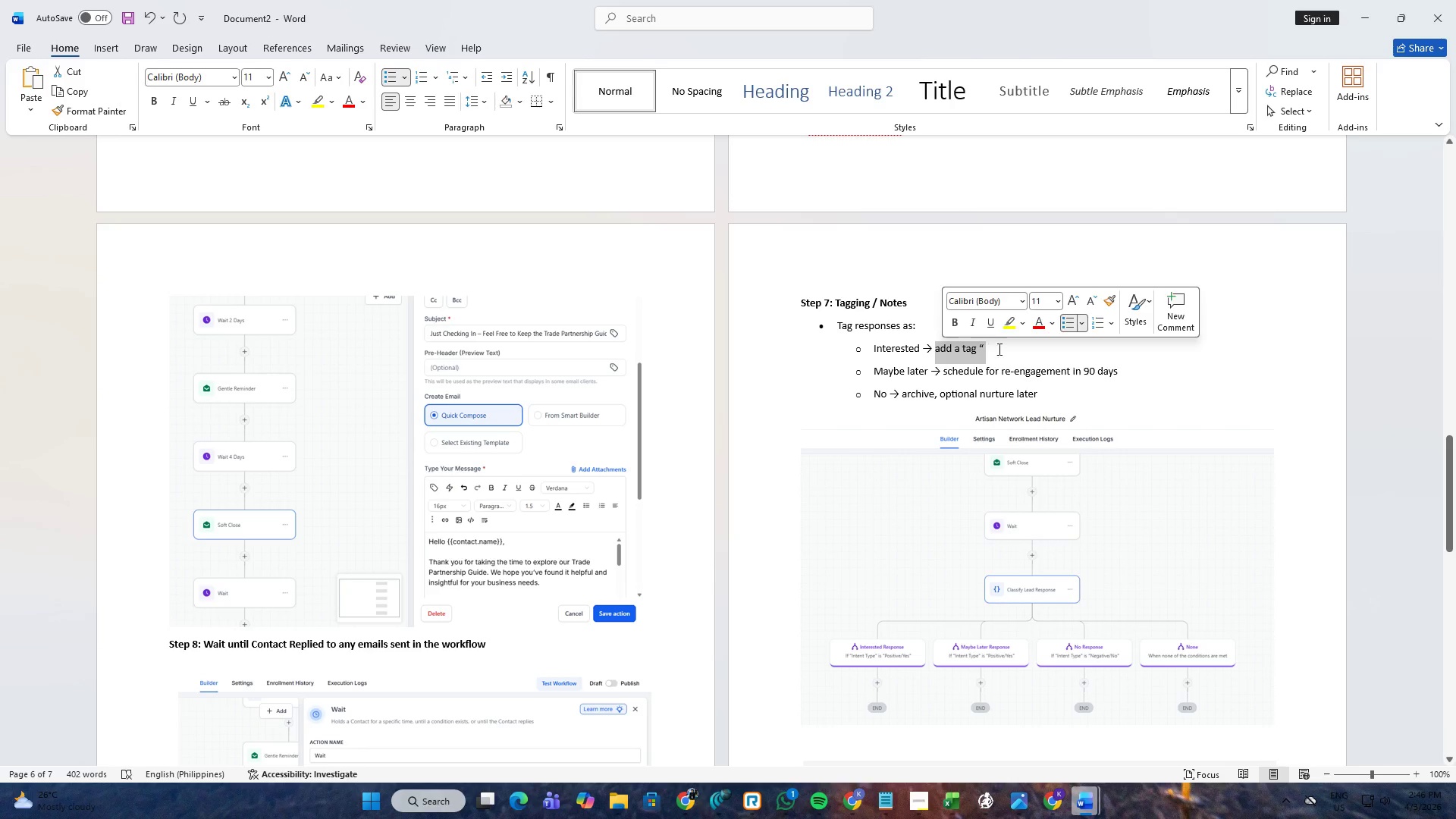 
left_click([998, 349])
 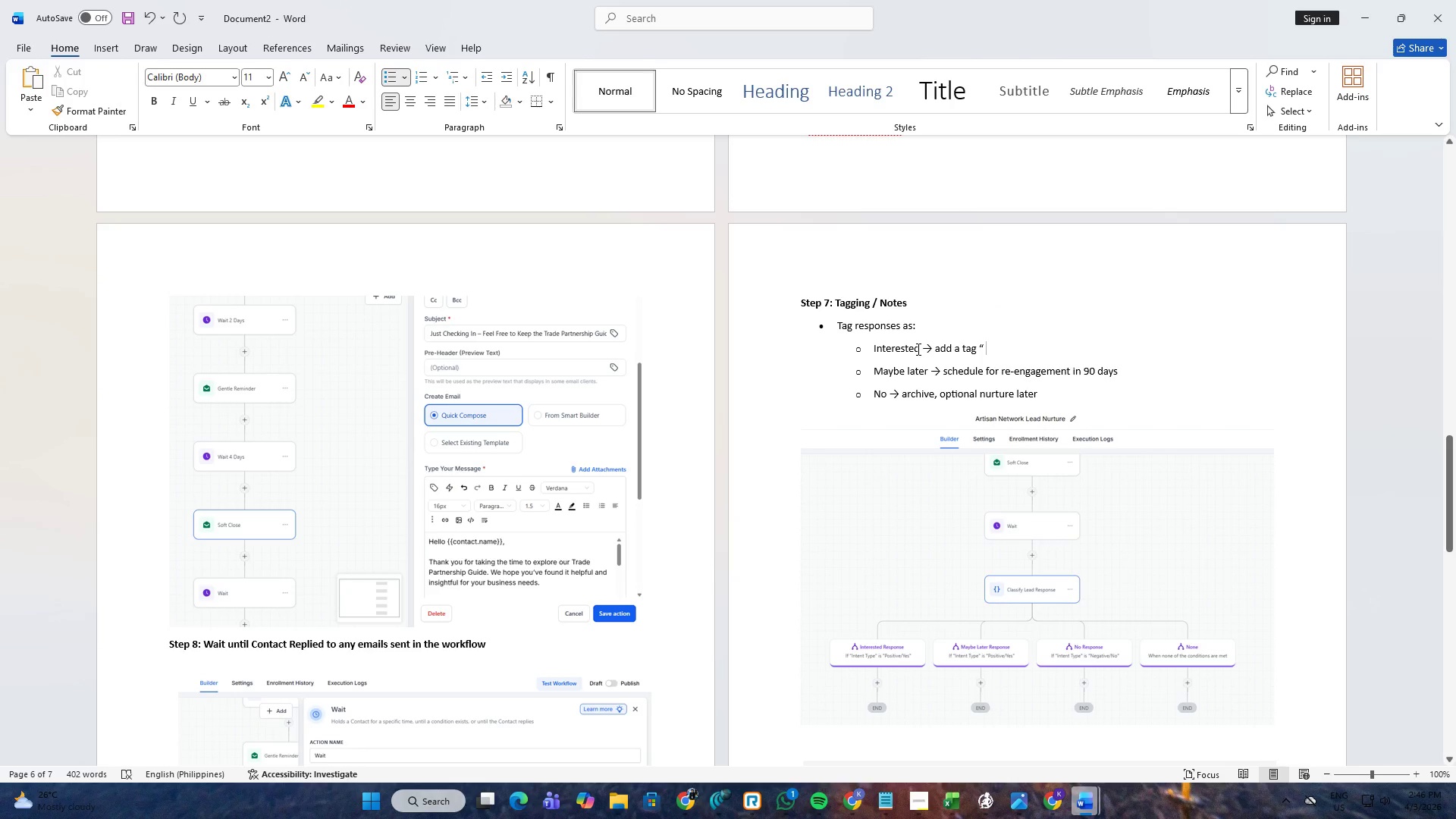 
left_click_drag(start_coordinate=[917, 349], to_coordinate=[868, 349])
 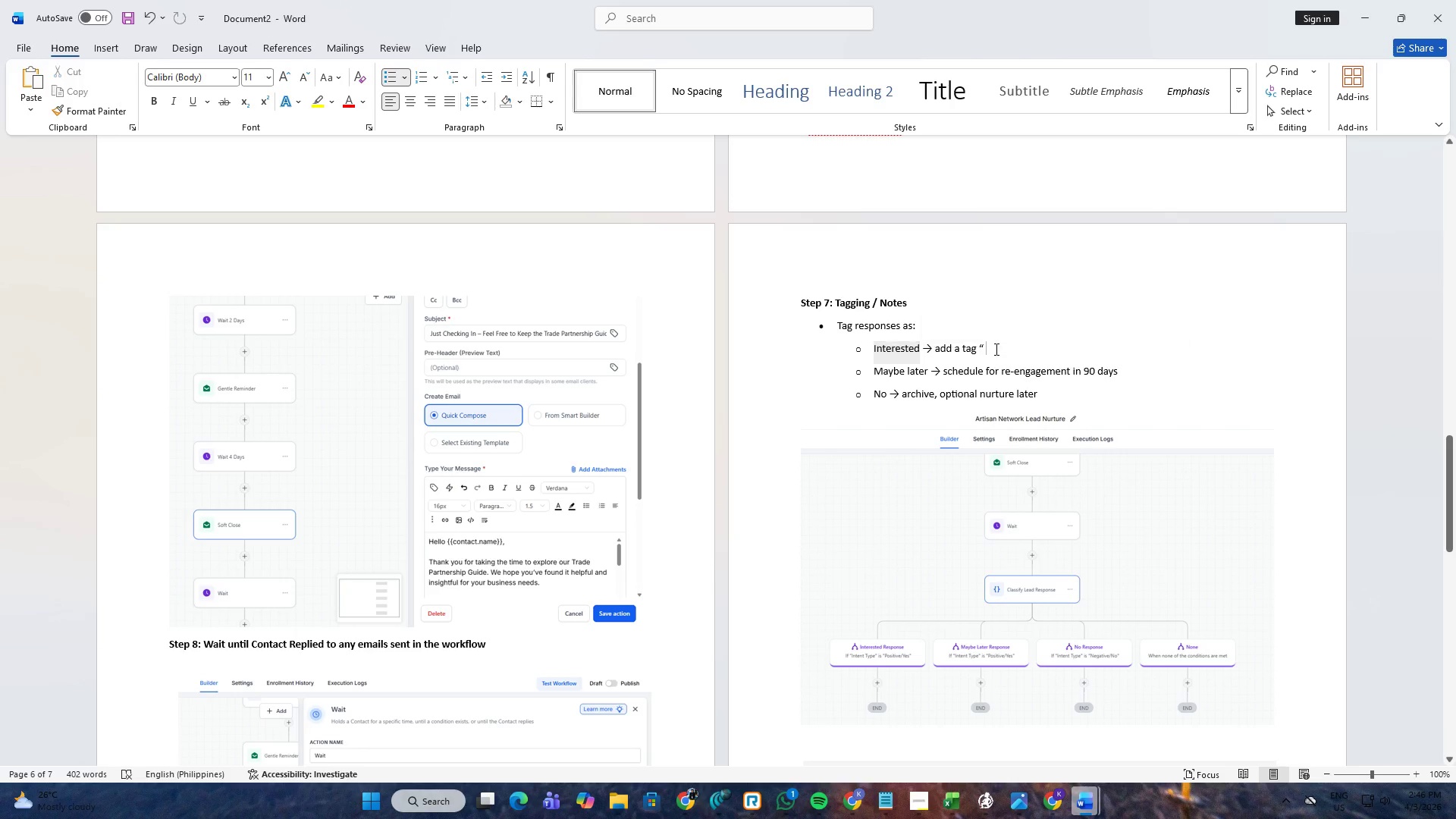 
key(Control+ControlLeft)
 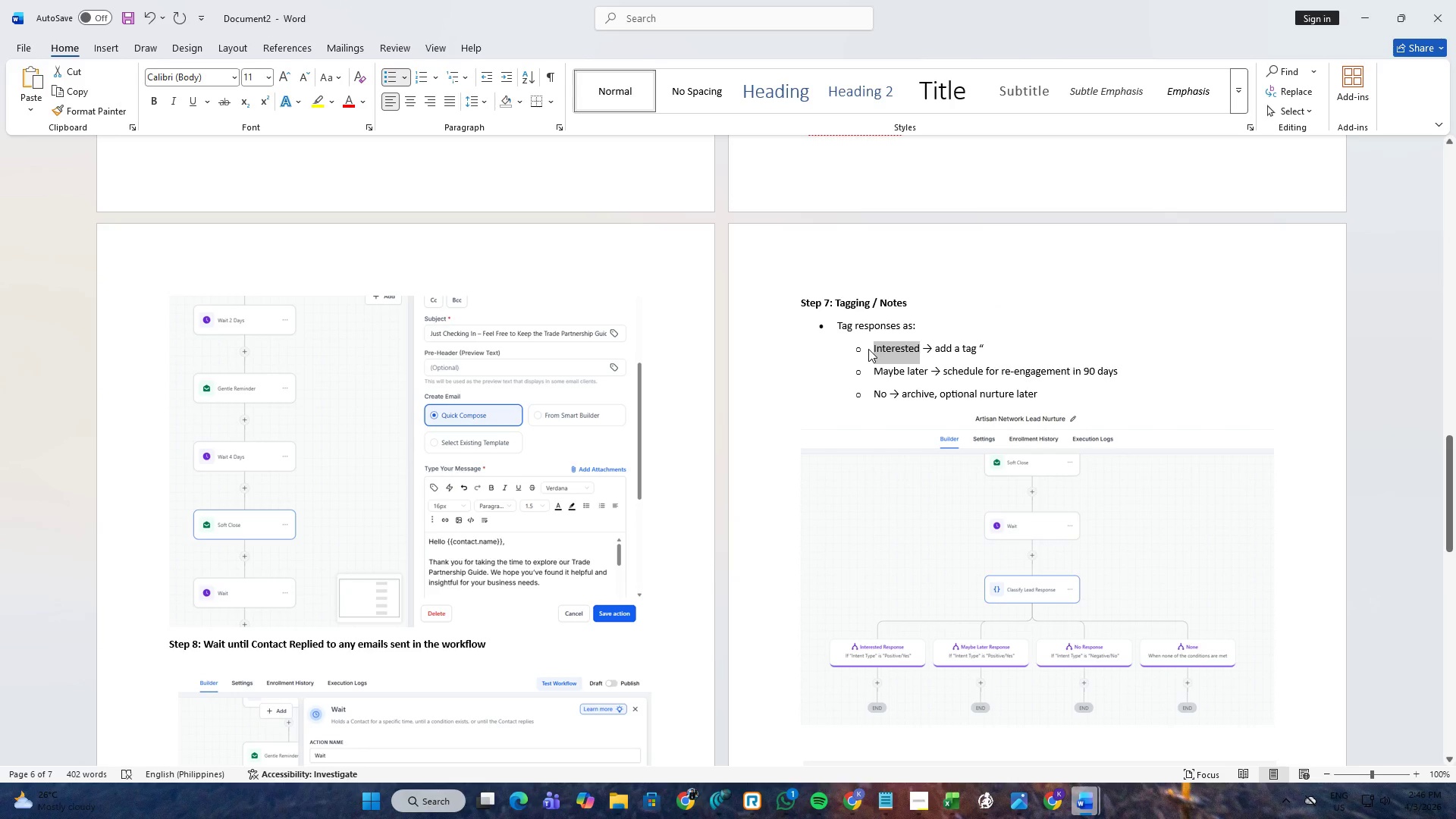 
key(Control+C)
 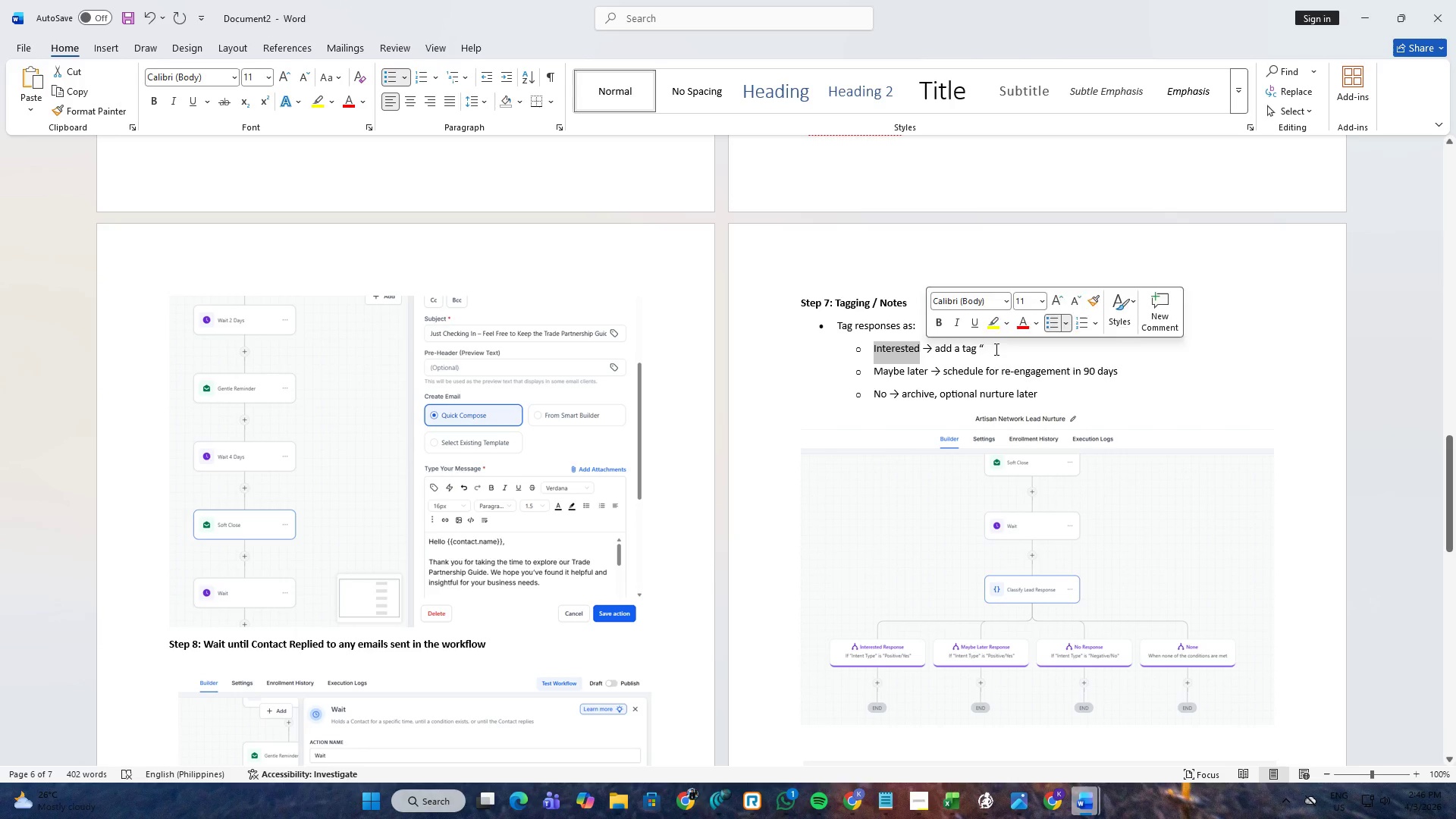 
left_click([995, 349])
 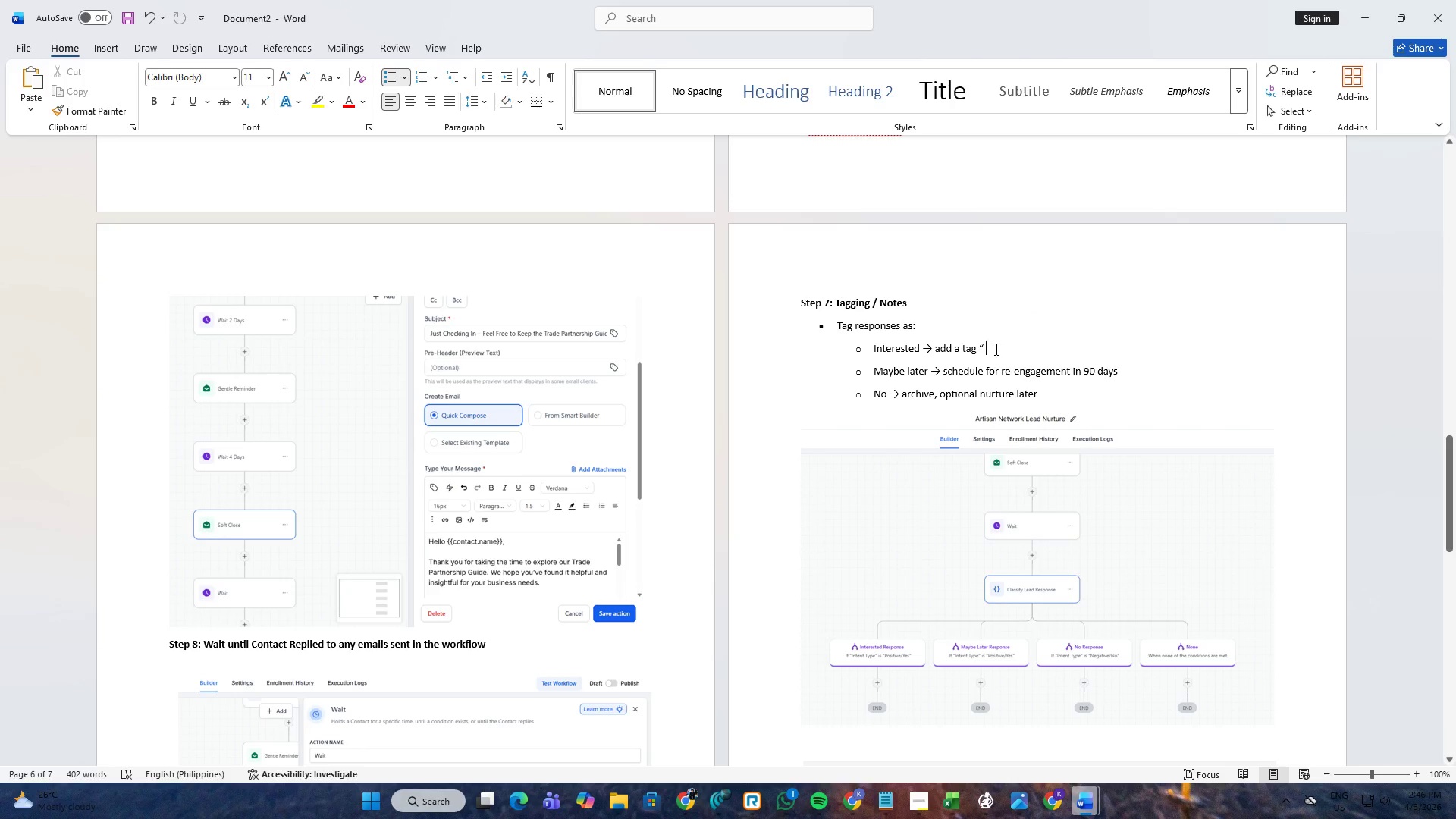 
key(Control+ControlLeft)
 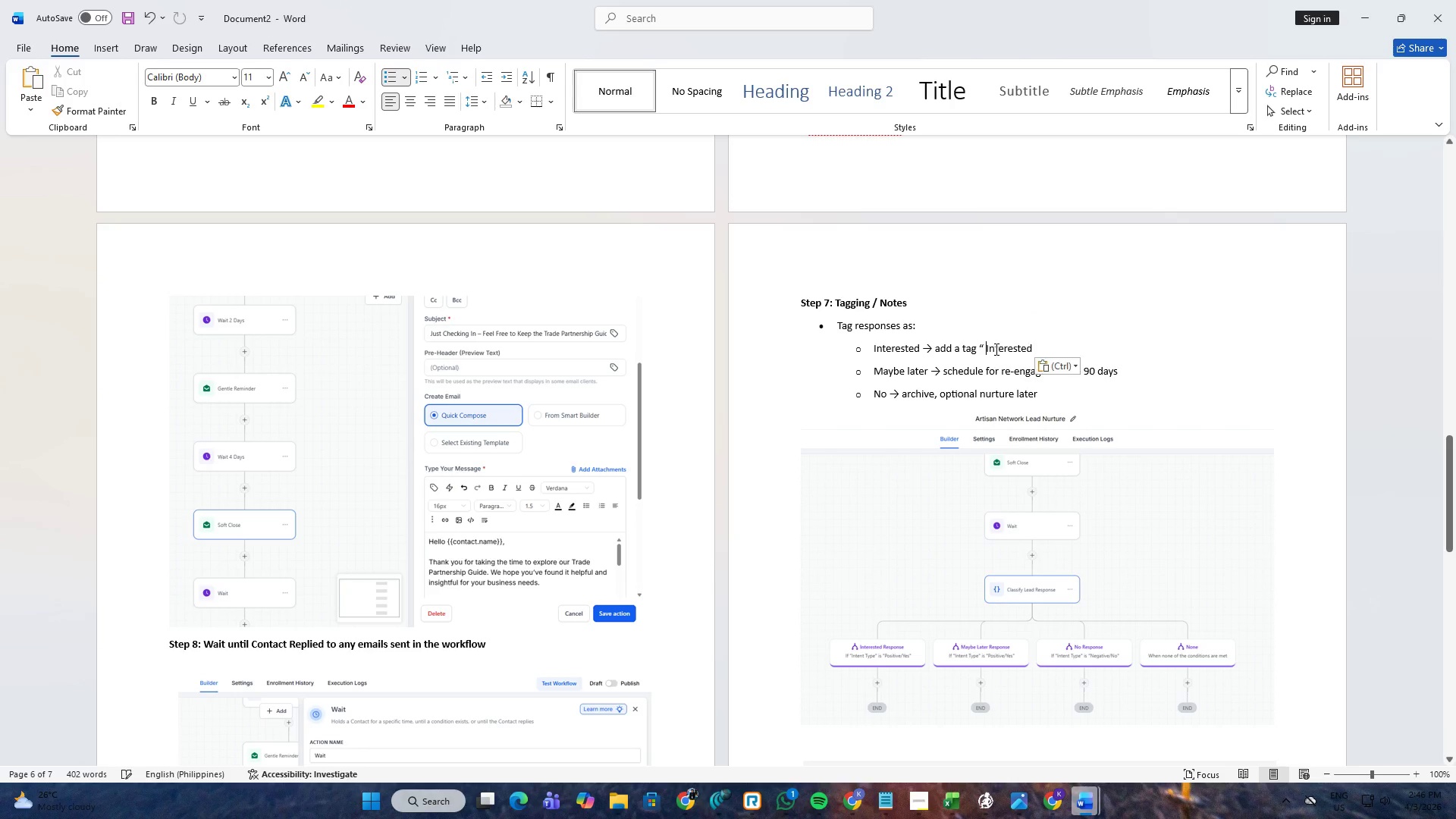 
key(Control+V)
 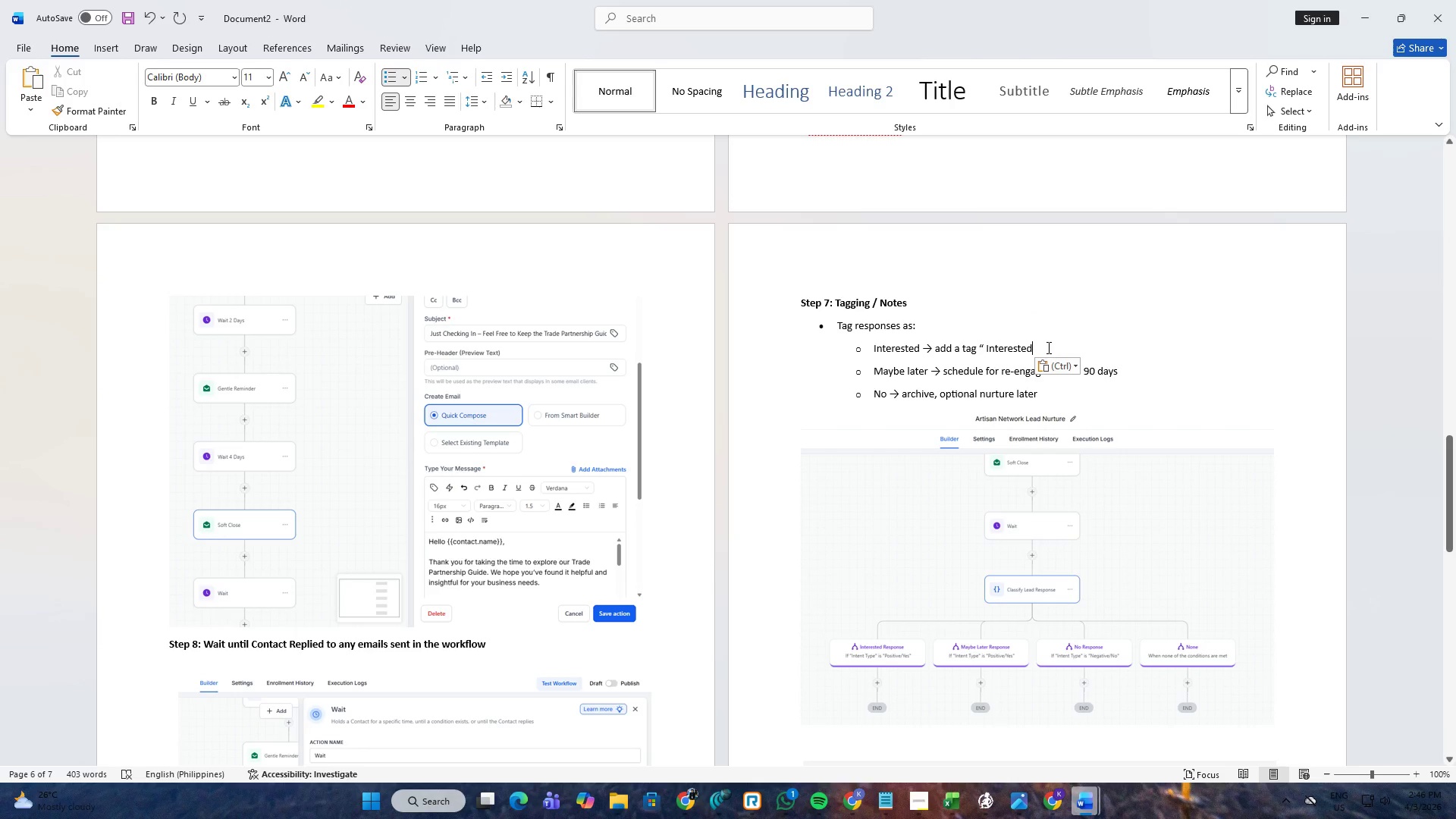 
key(Shift+Quote)
 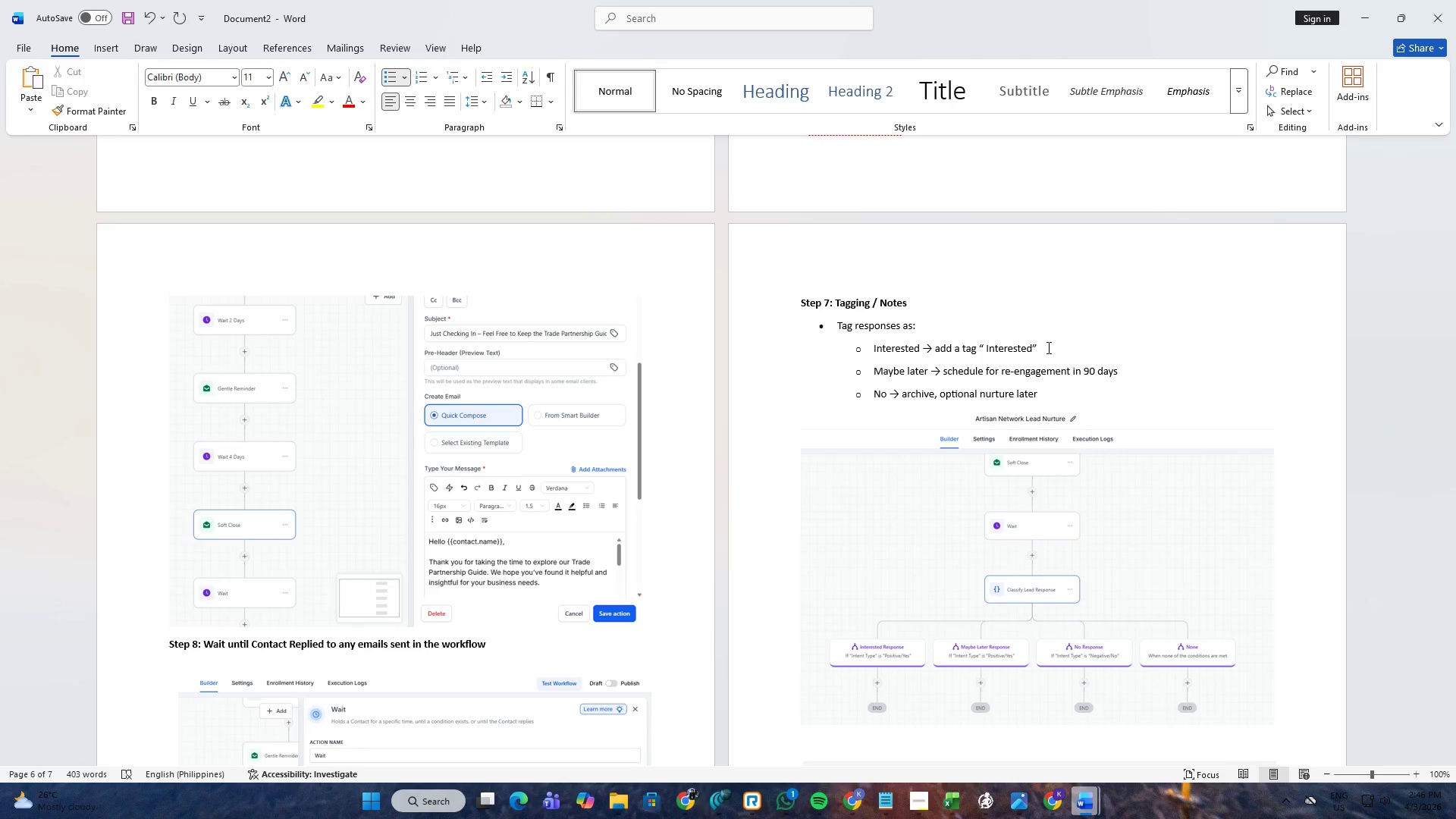 
left_click_drag(start_coordinate=[1047, 347], to_coordinate=[926, 349])
 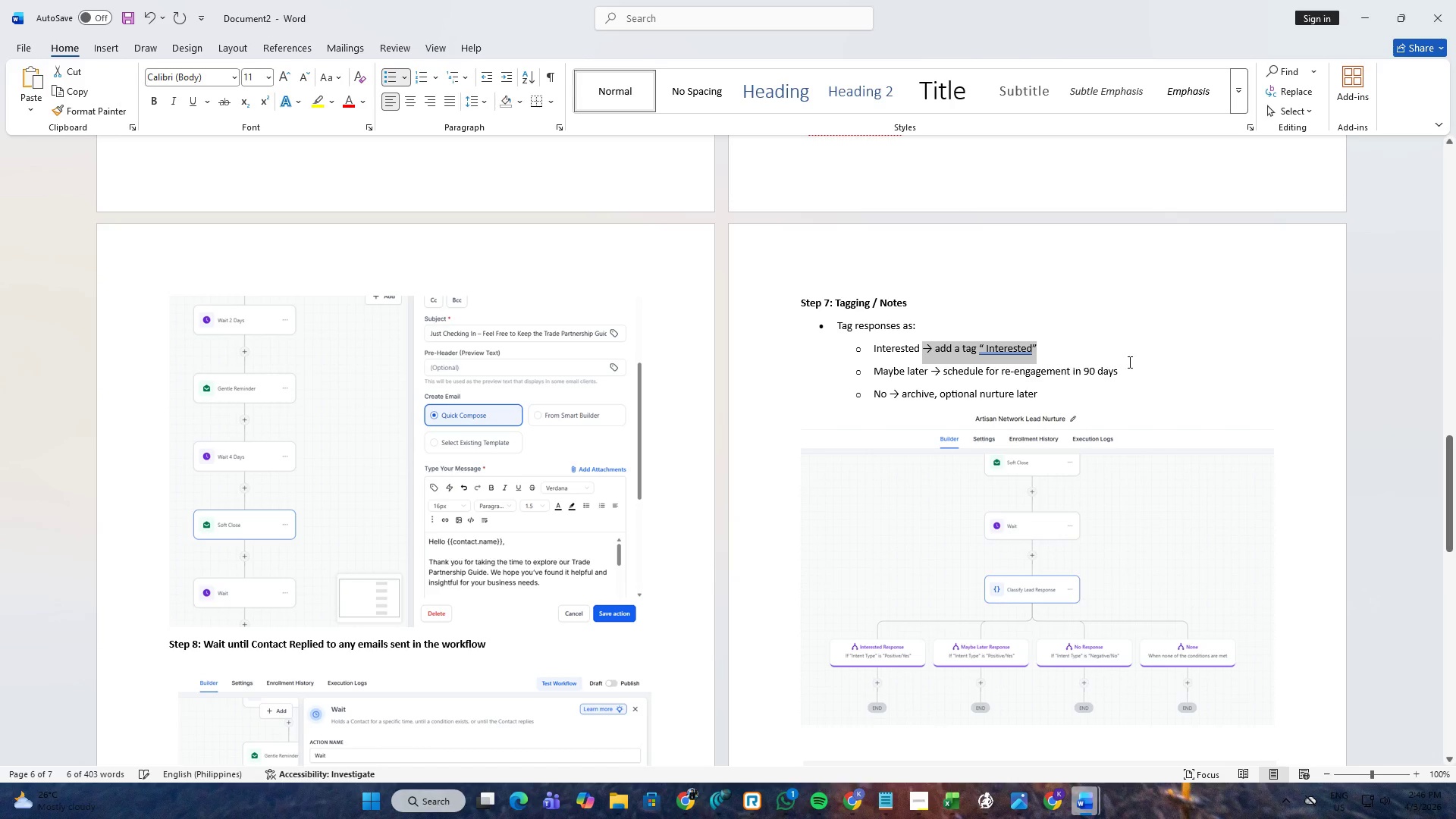 
key(Control+ControlLeft)
 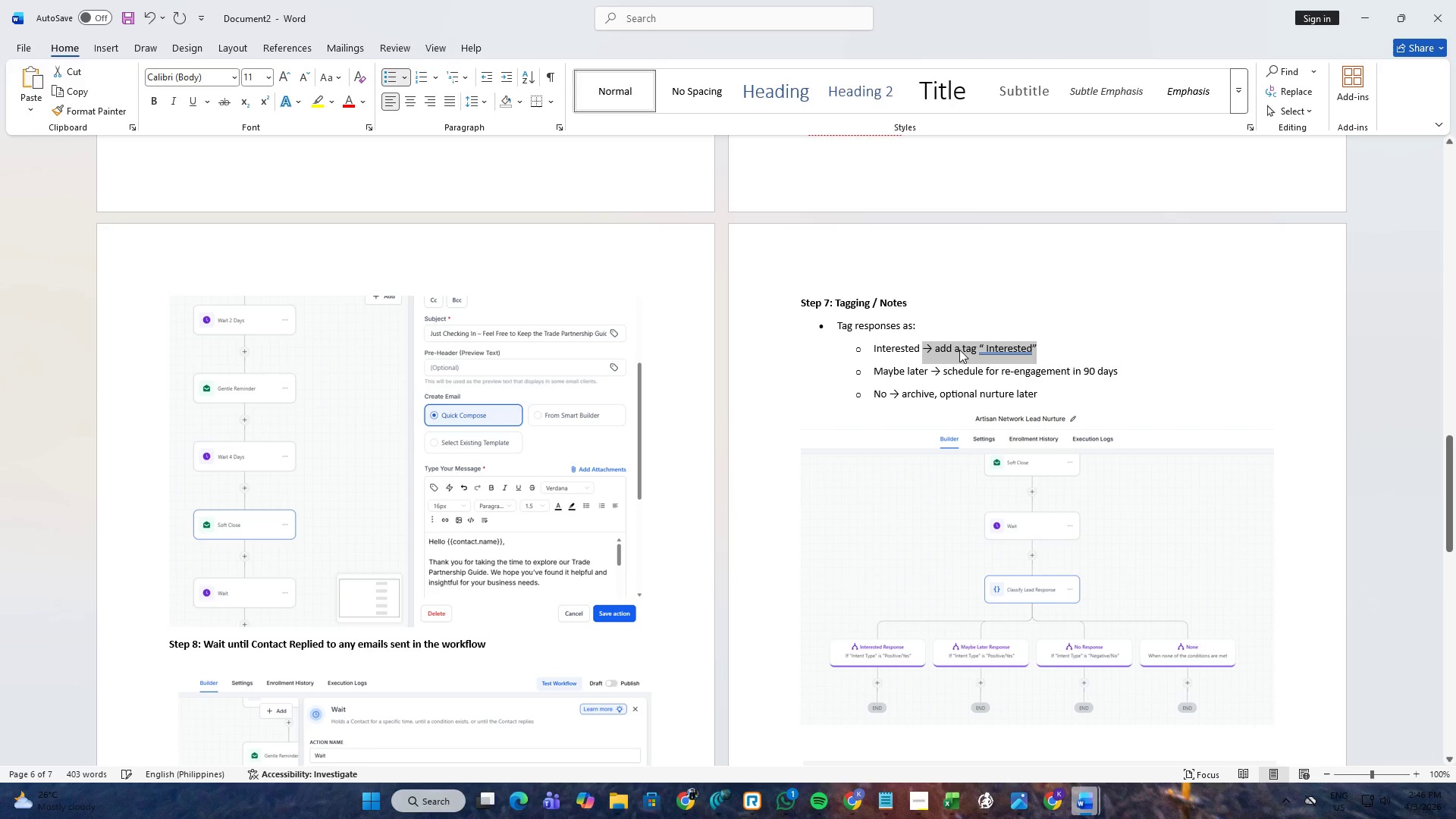 
key(Control+C)
 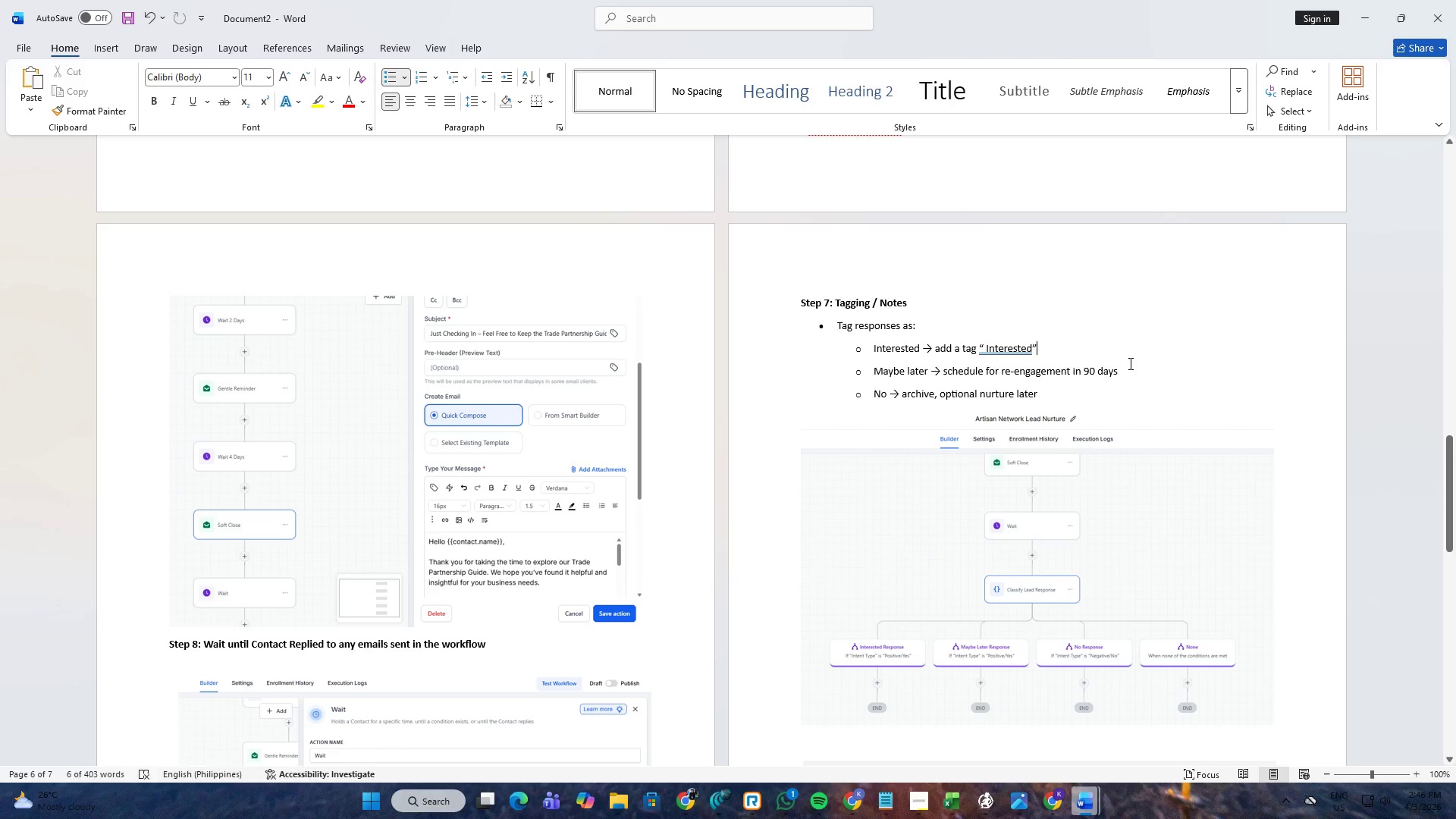 
double_click([1129, 366])
 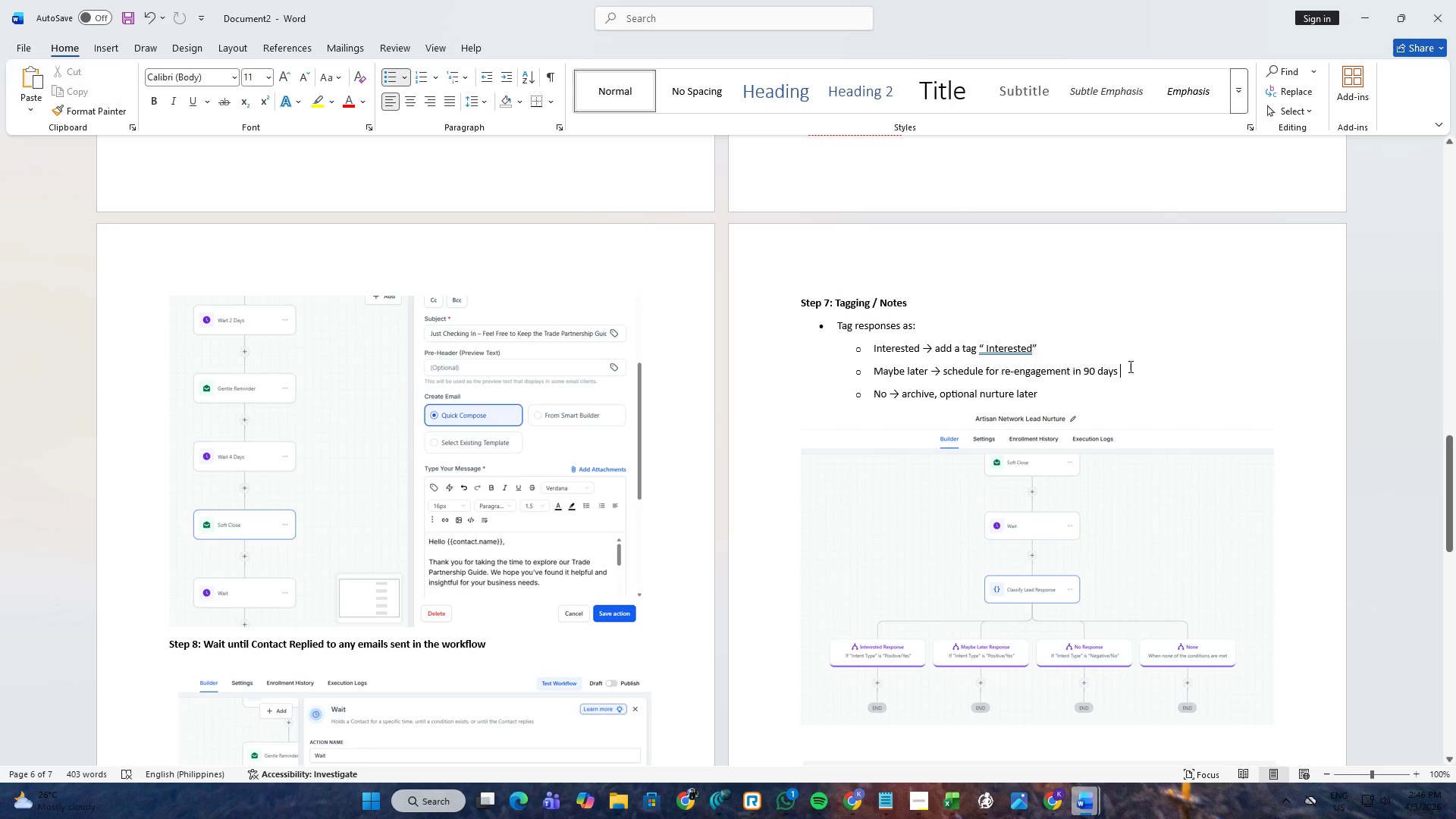 
key(Control+ControlLeft)
 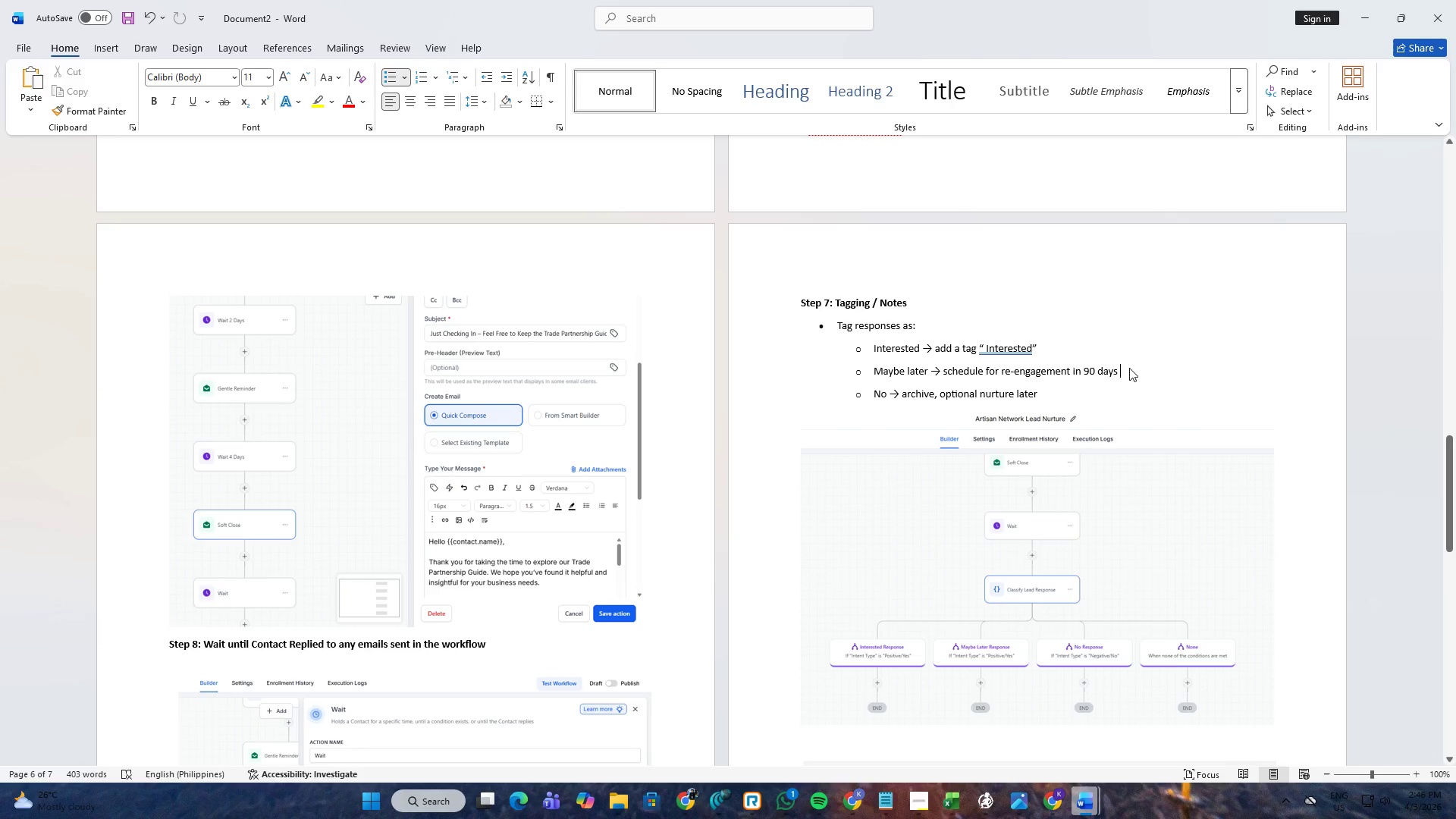 
key(Control+V)
 